 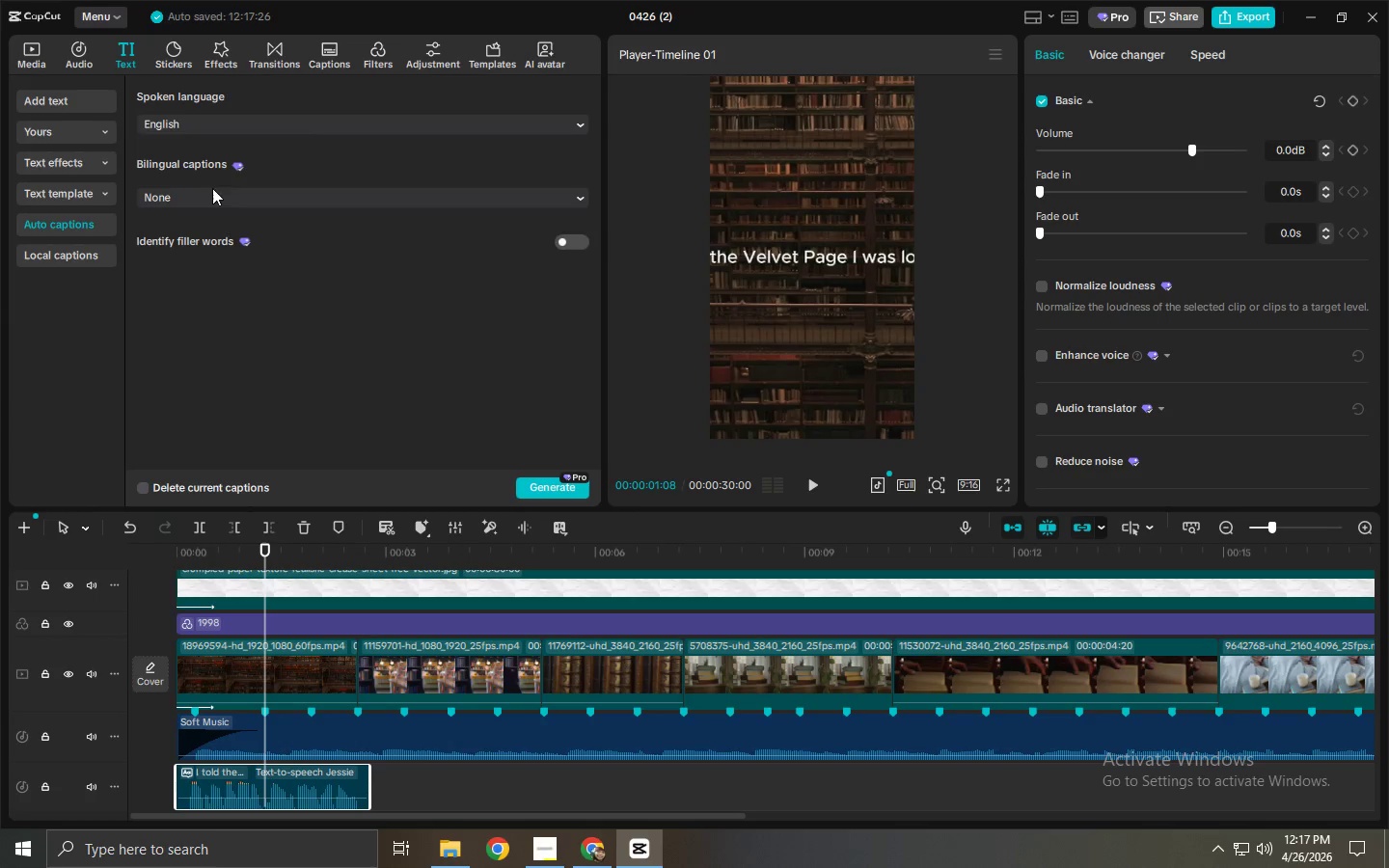 
left_click([556, 476])
 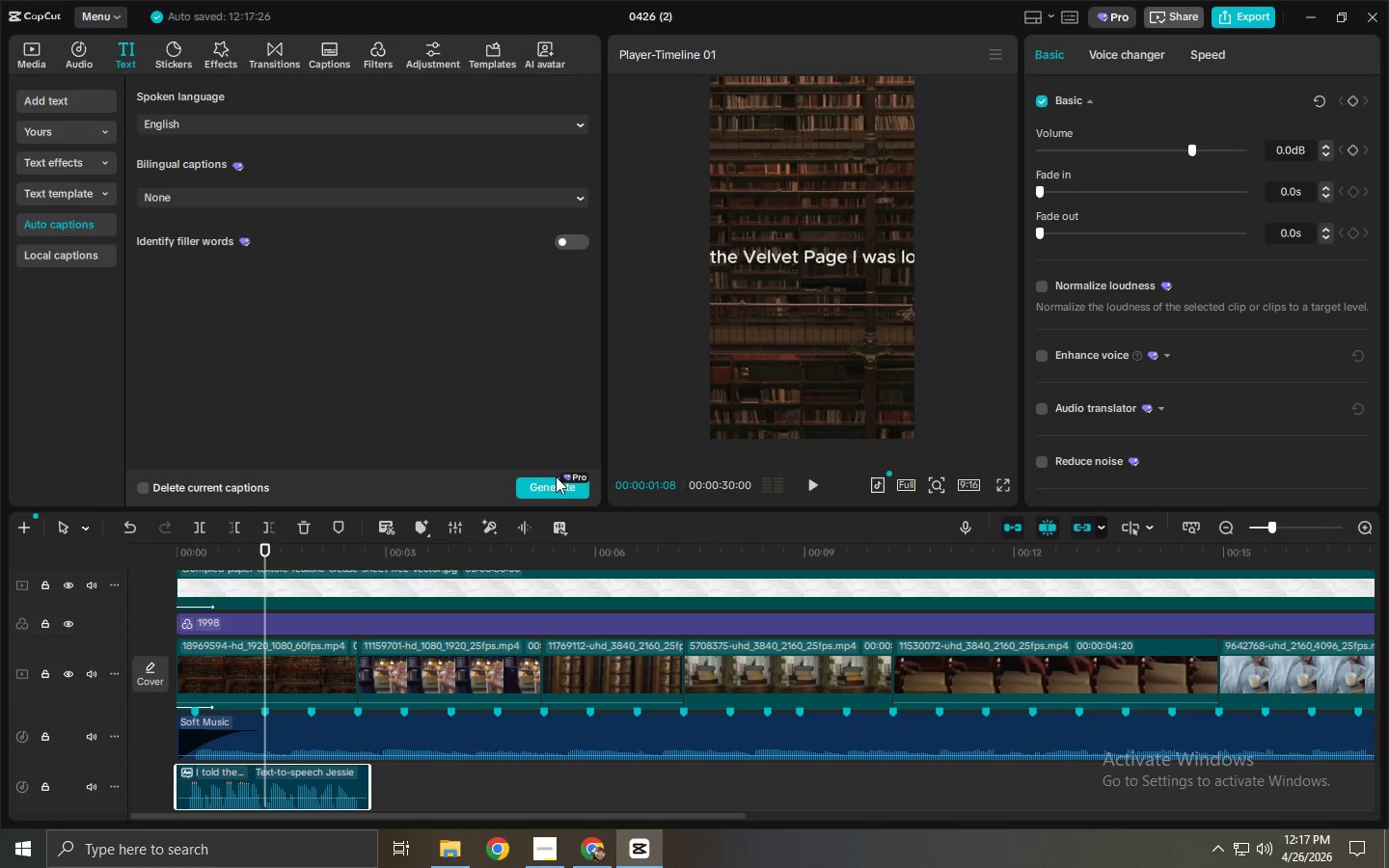 
left_click([556, 479])
 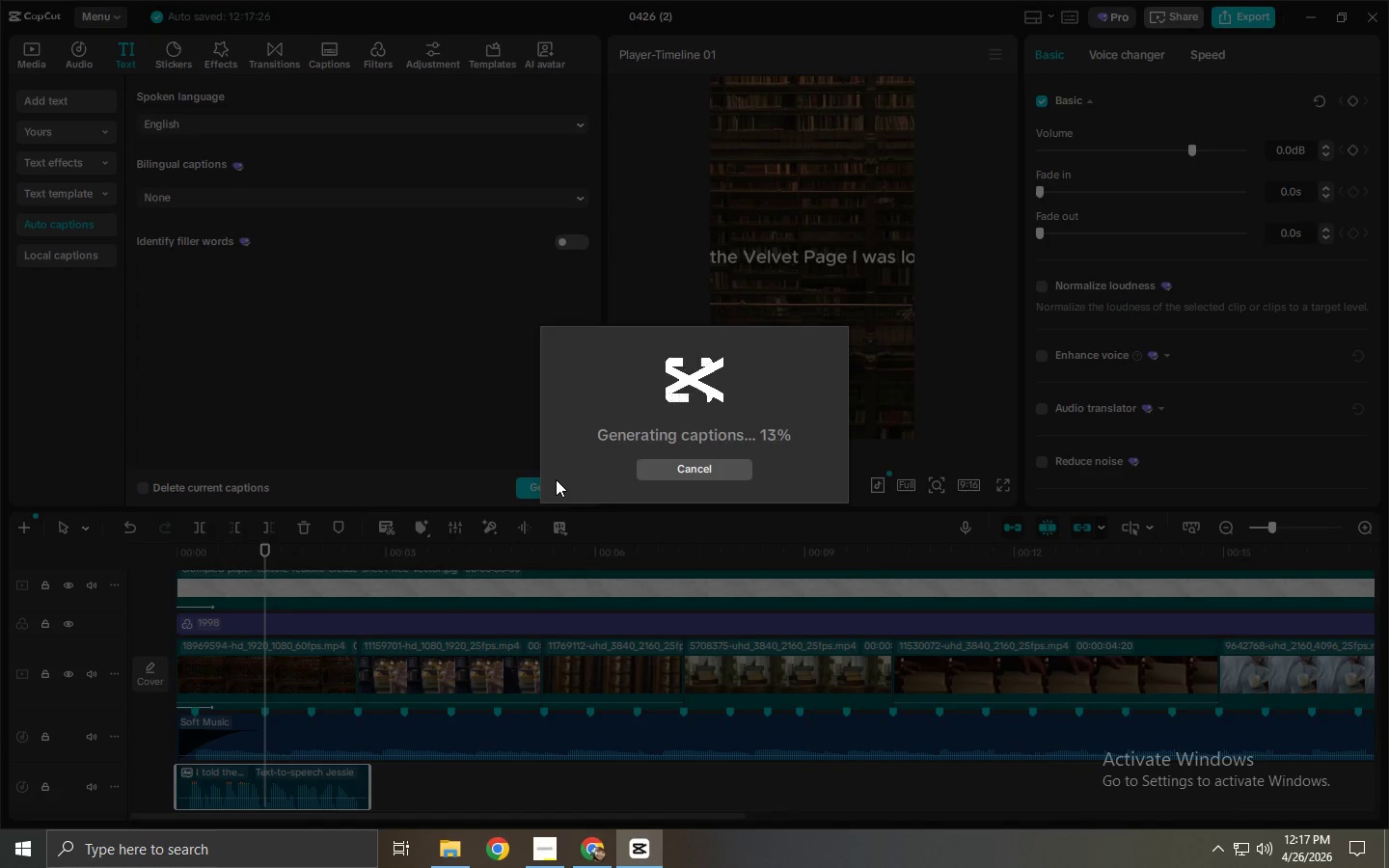 
scroll: coordinate [350, 599], scroll_direction: up, amount: 3.0
 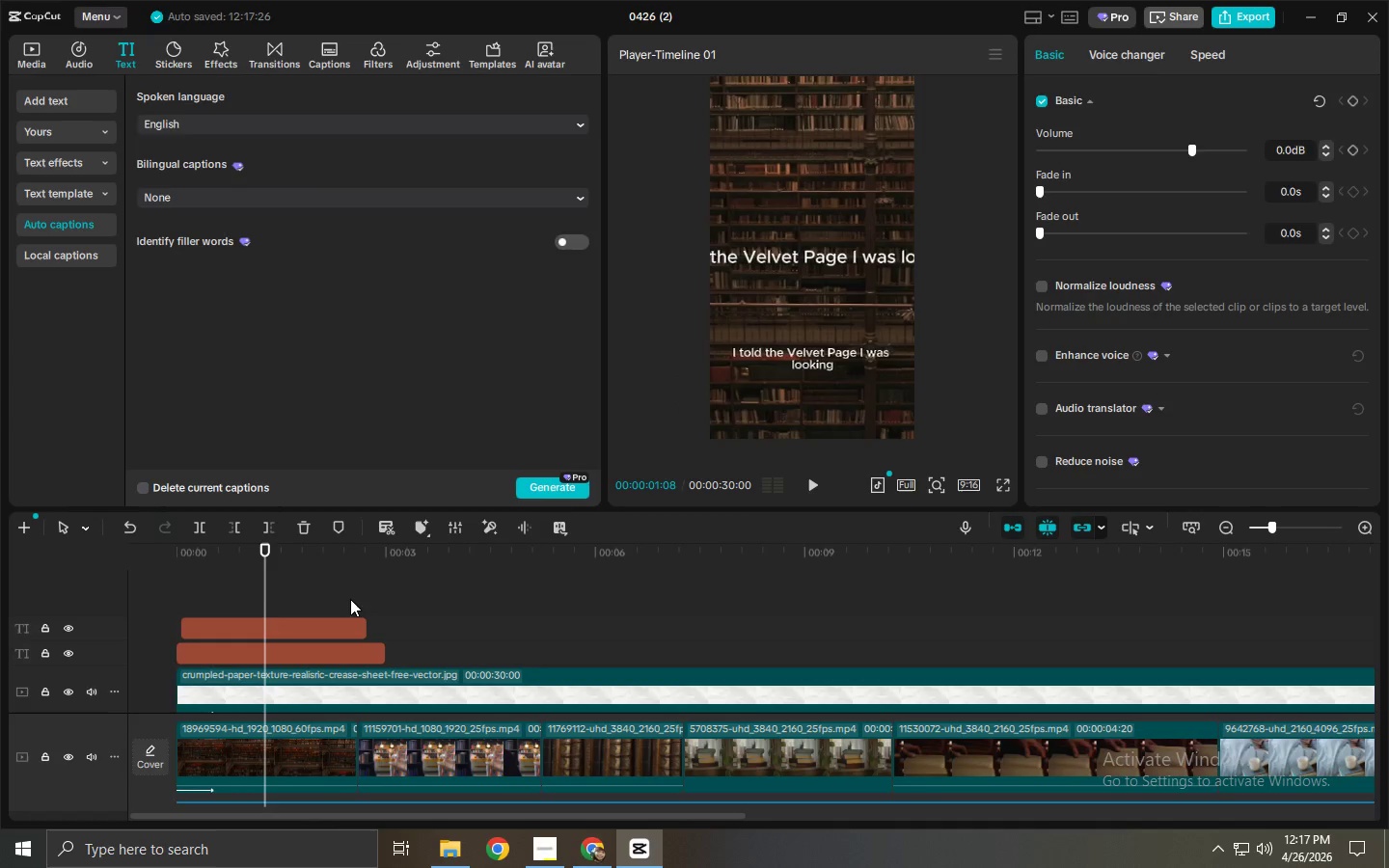 
left_click([300, 655])
 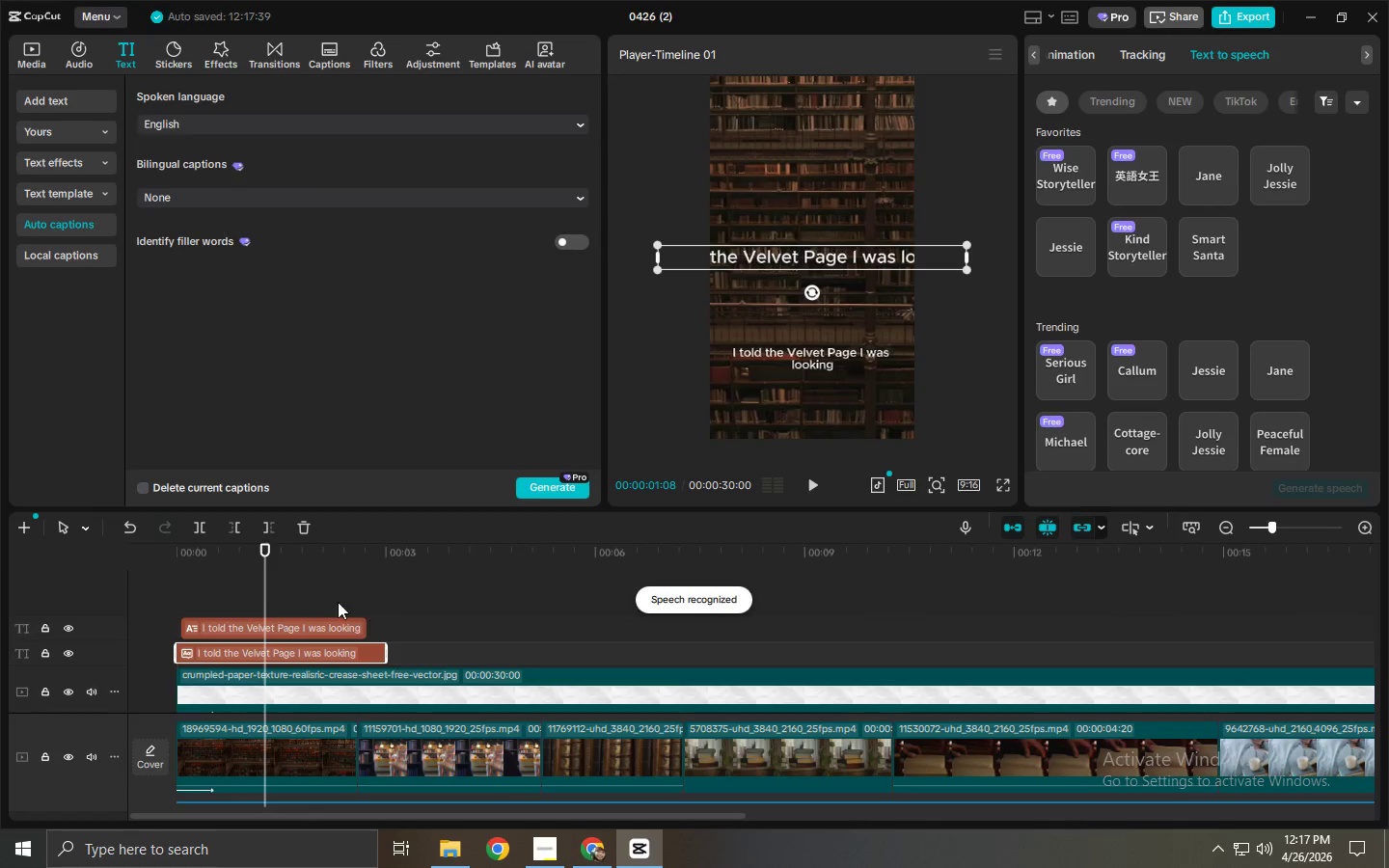 
key(Delete)
 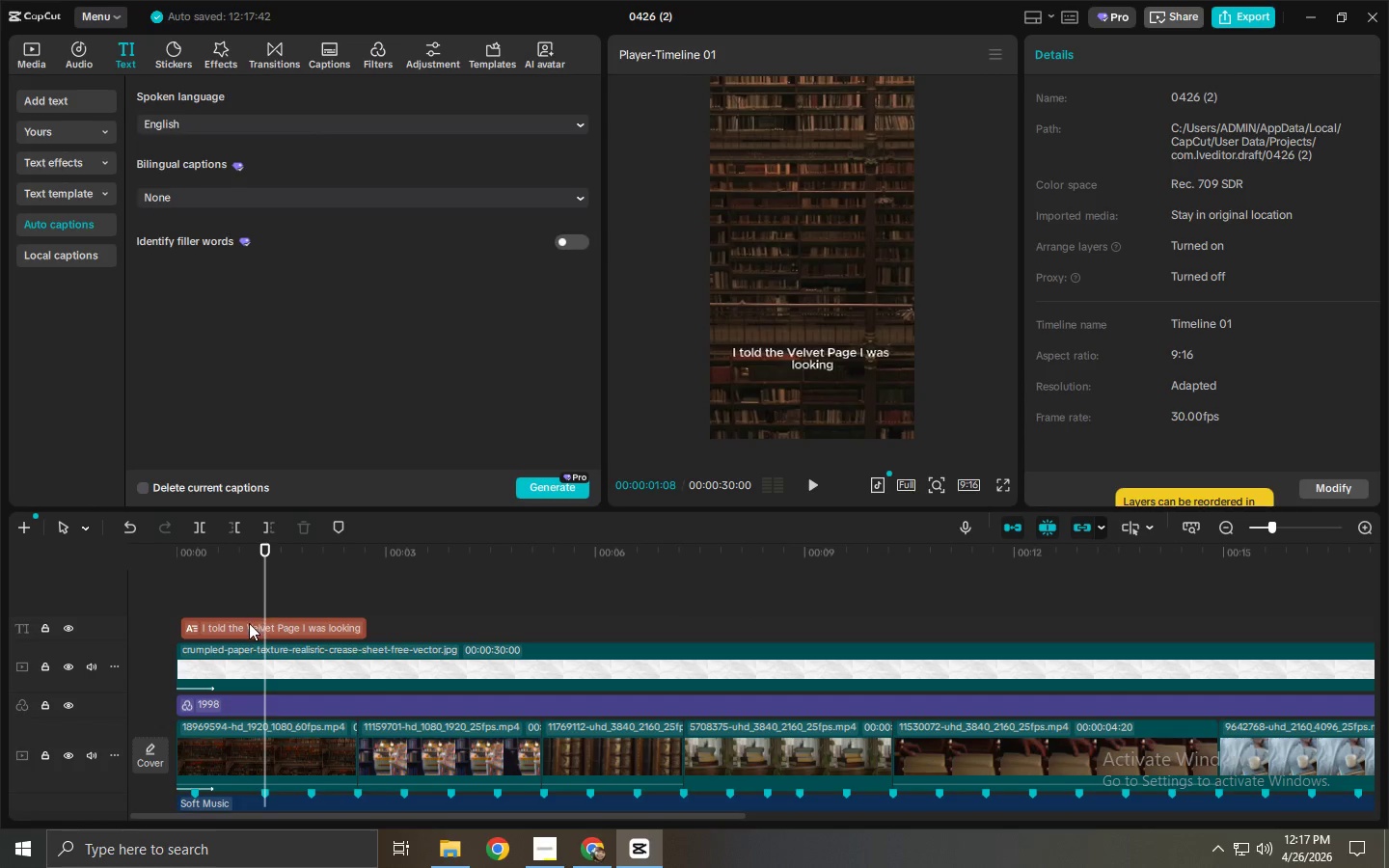 
left_click_drag(start_coordinate=[206, 552], to_coordinate=[127, 552])
 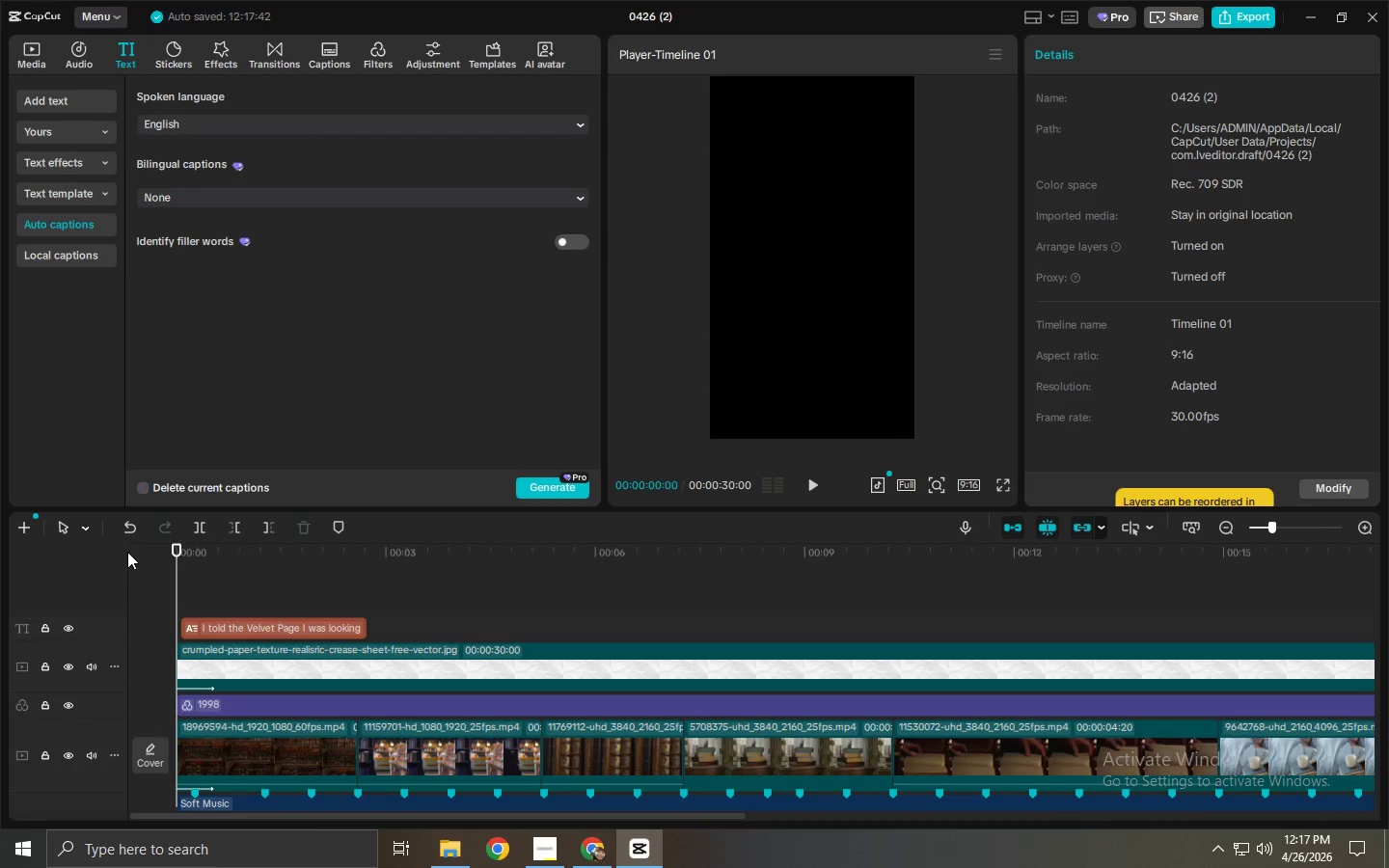 
key(Space)
 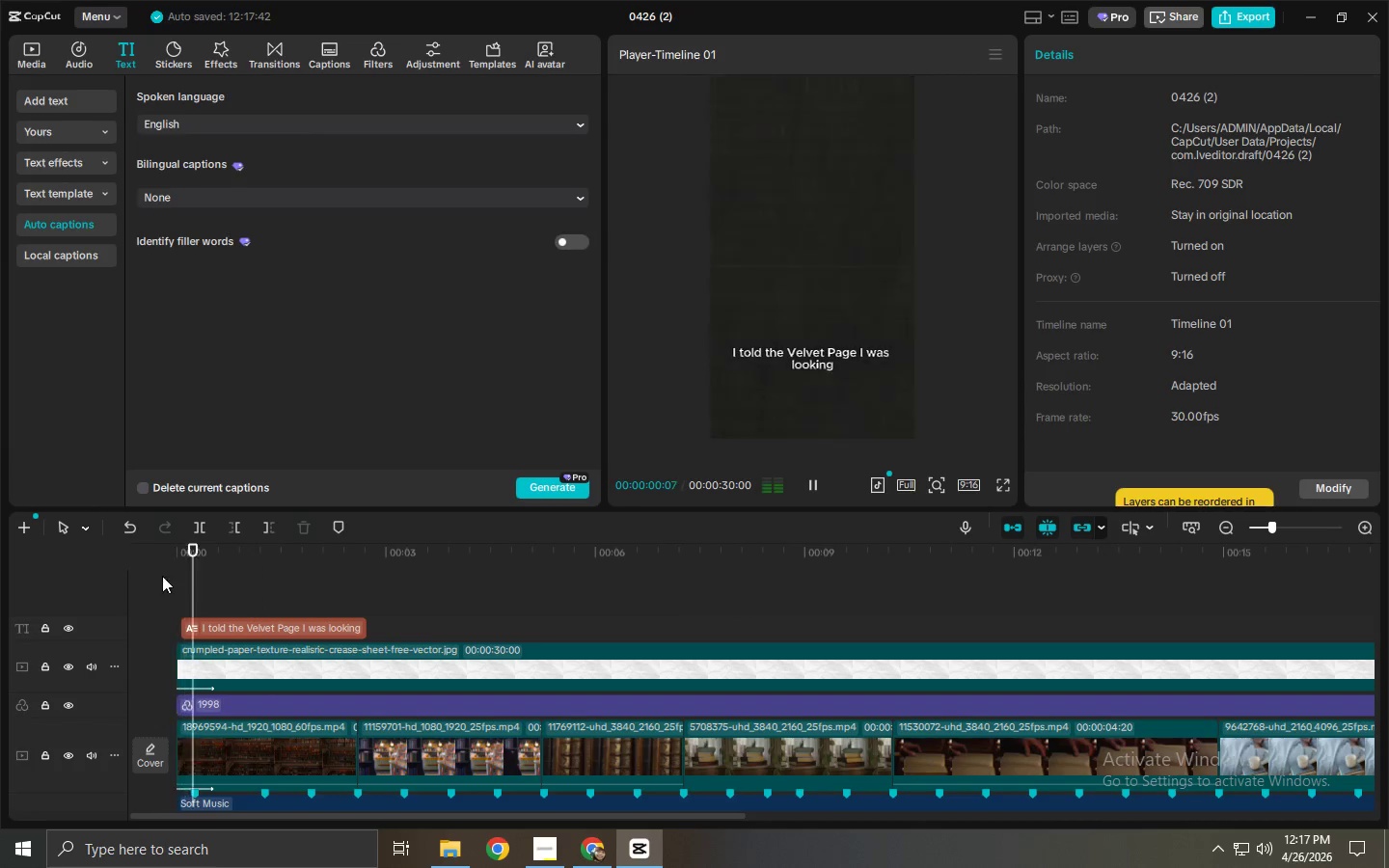 
key(Space)
 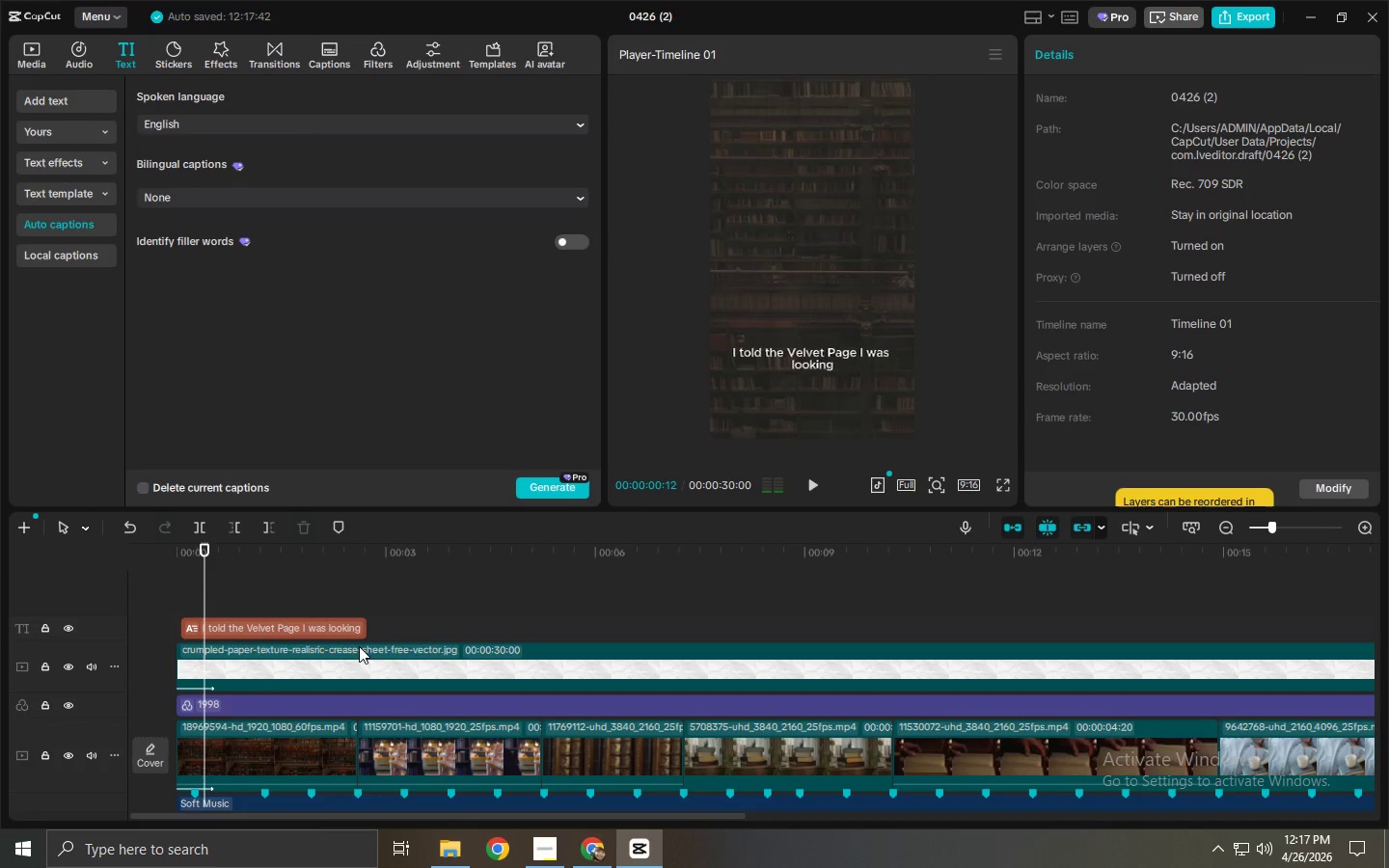 
key(Space)
 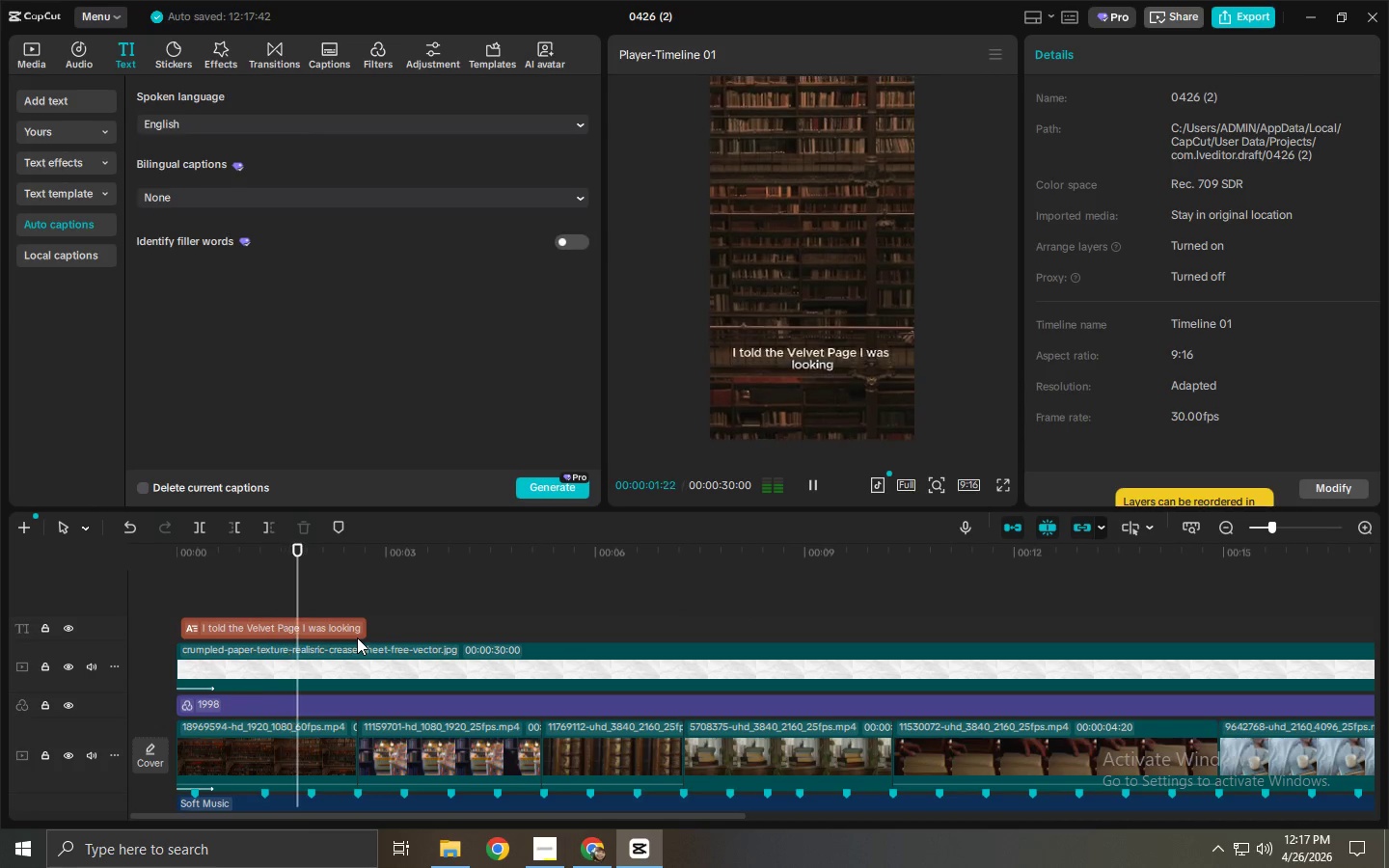 
key(Space)
 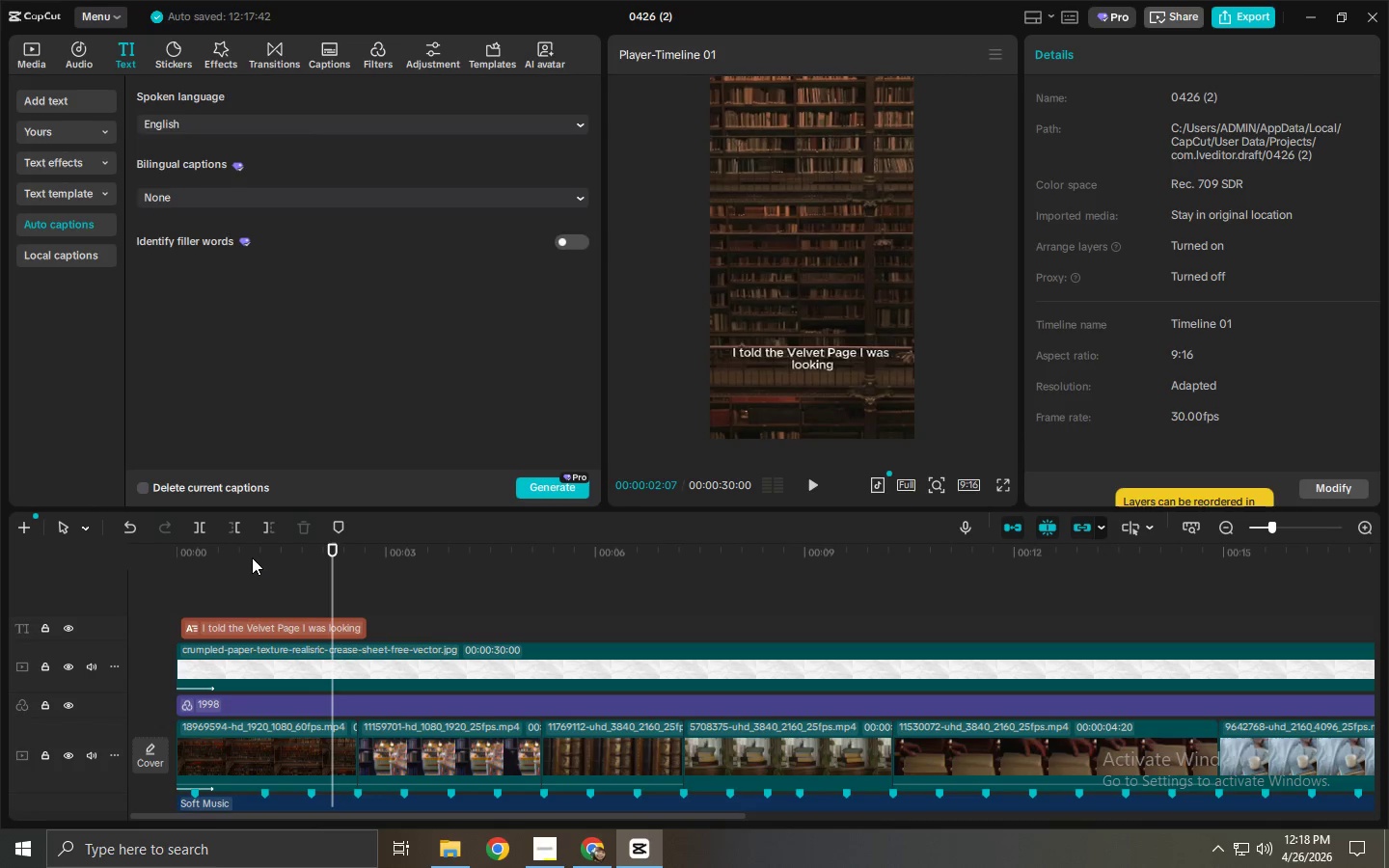 
wait(21.59)
 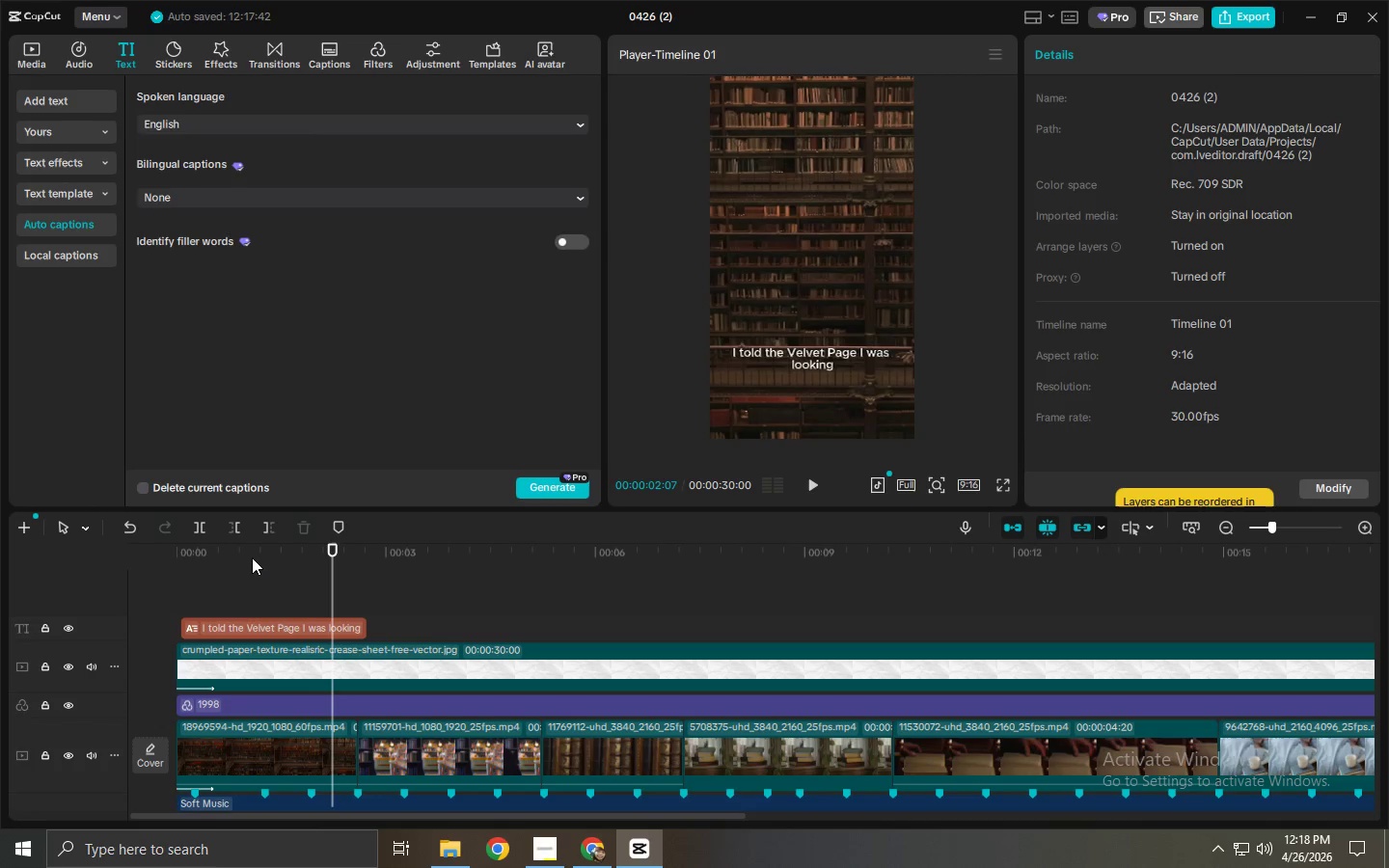 
scroll: coordinate [275, 779], scroll_direction: down, amount: 6.0
 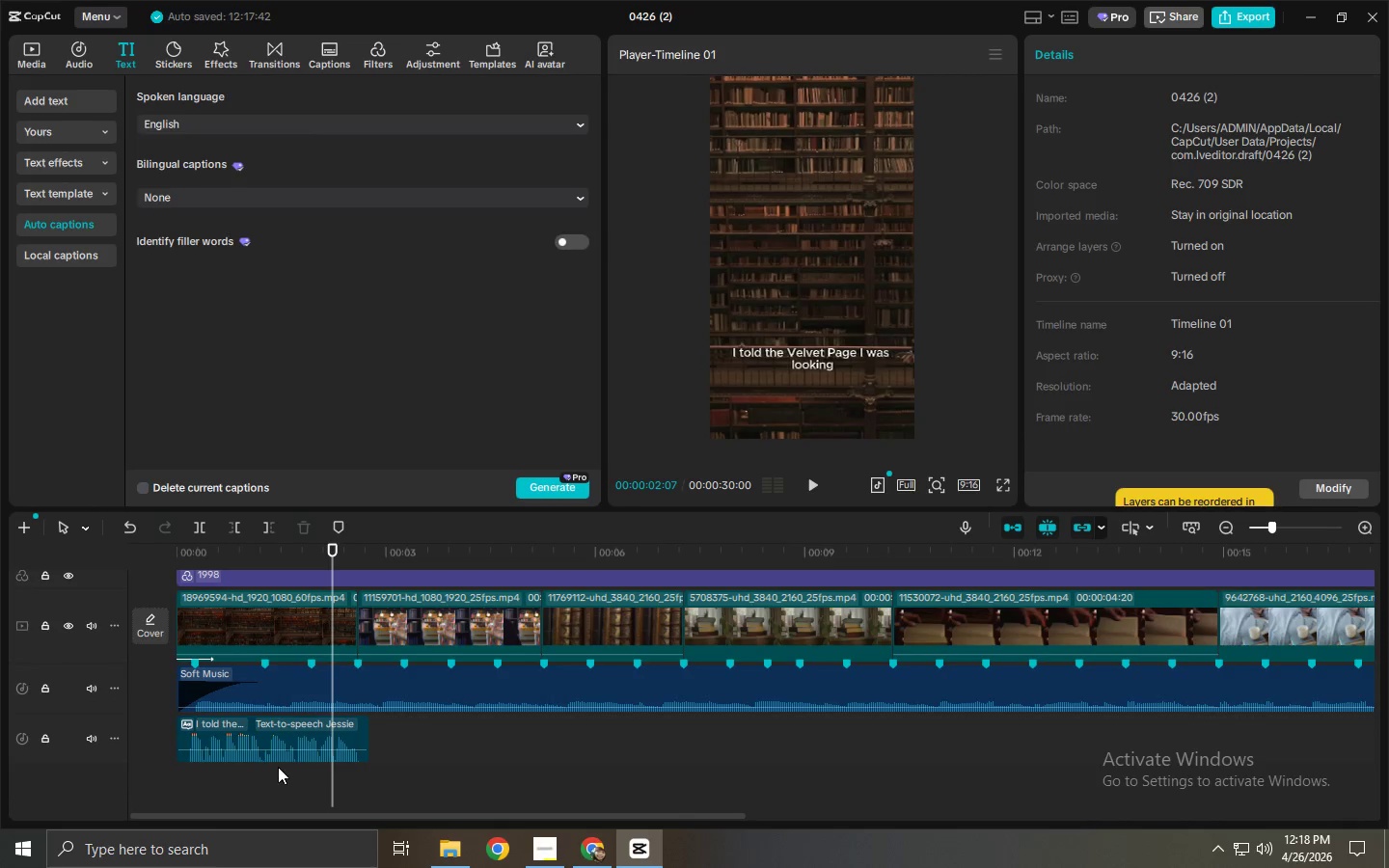 
mouse_move([289, 716])
 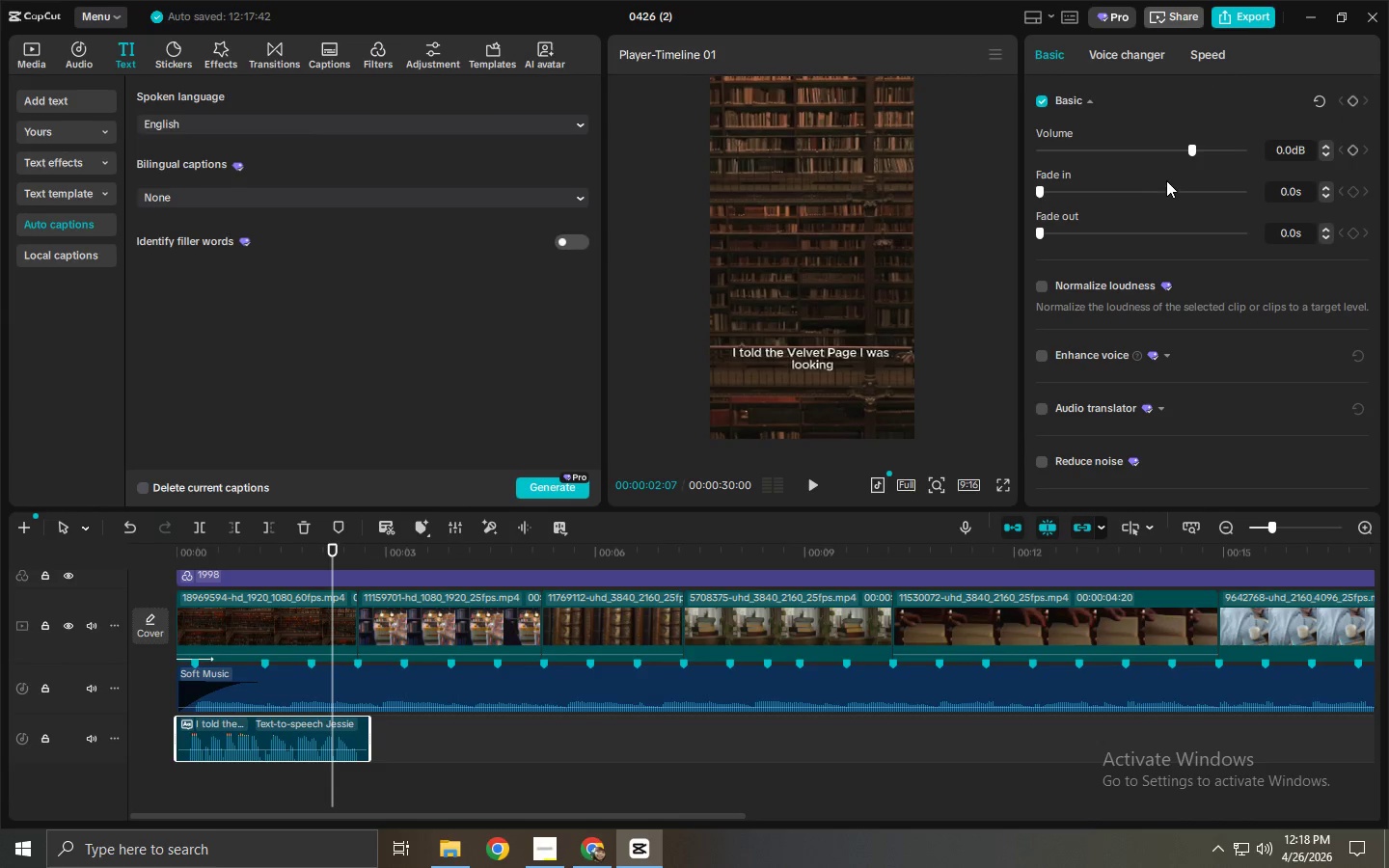 
left_click([1107, 62])
 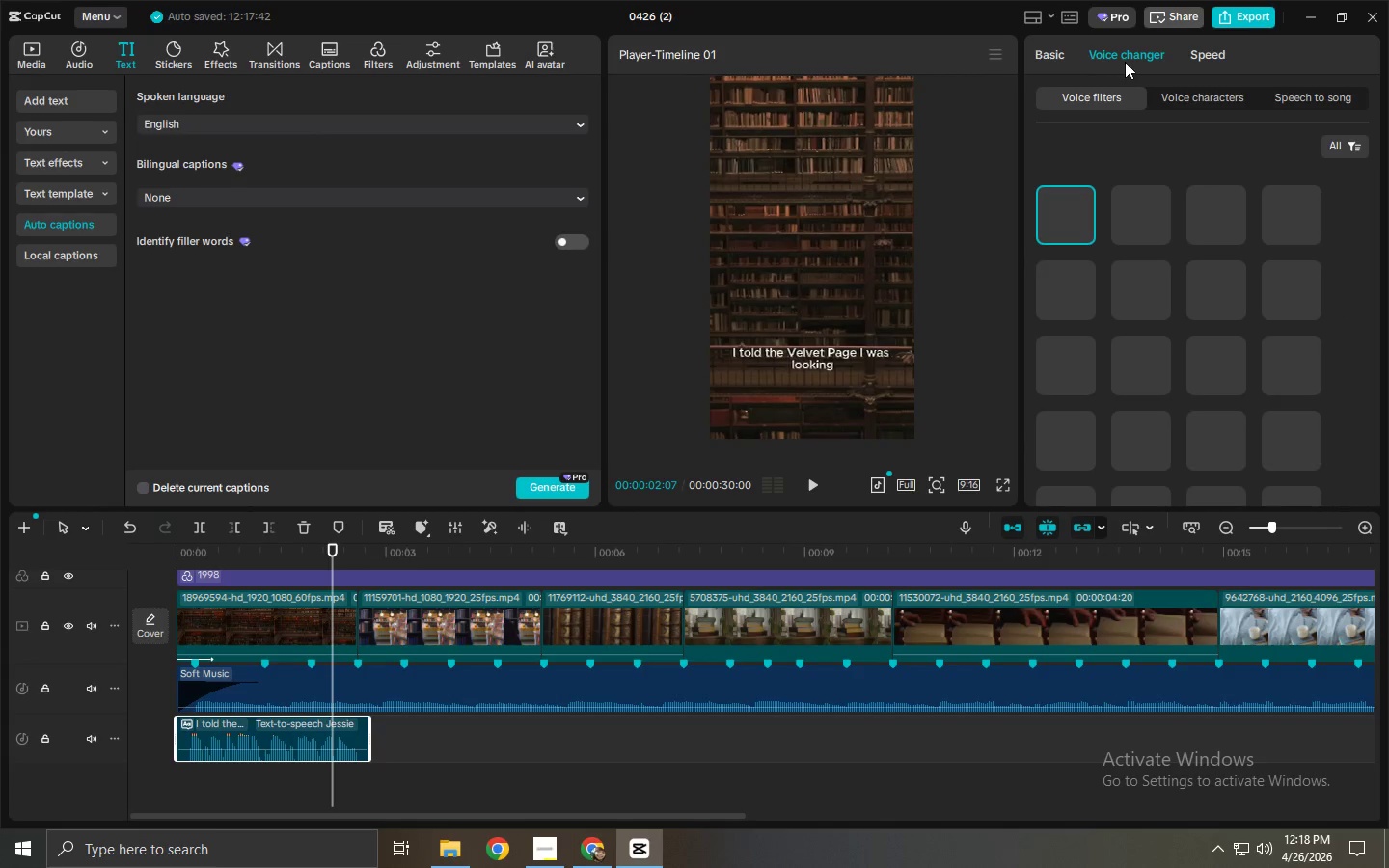 
left_click([1193, 55])
 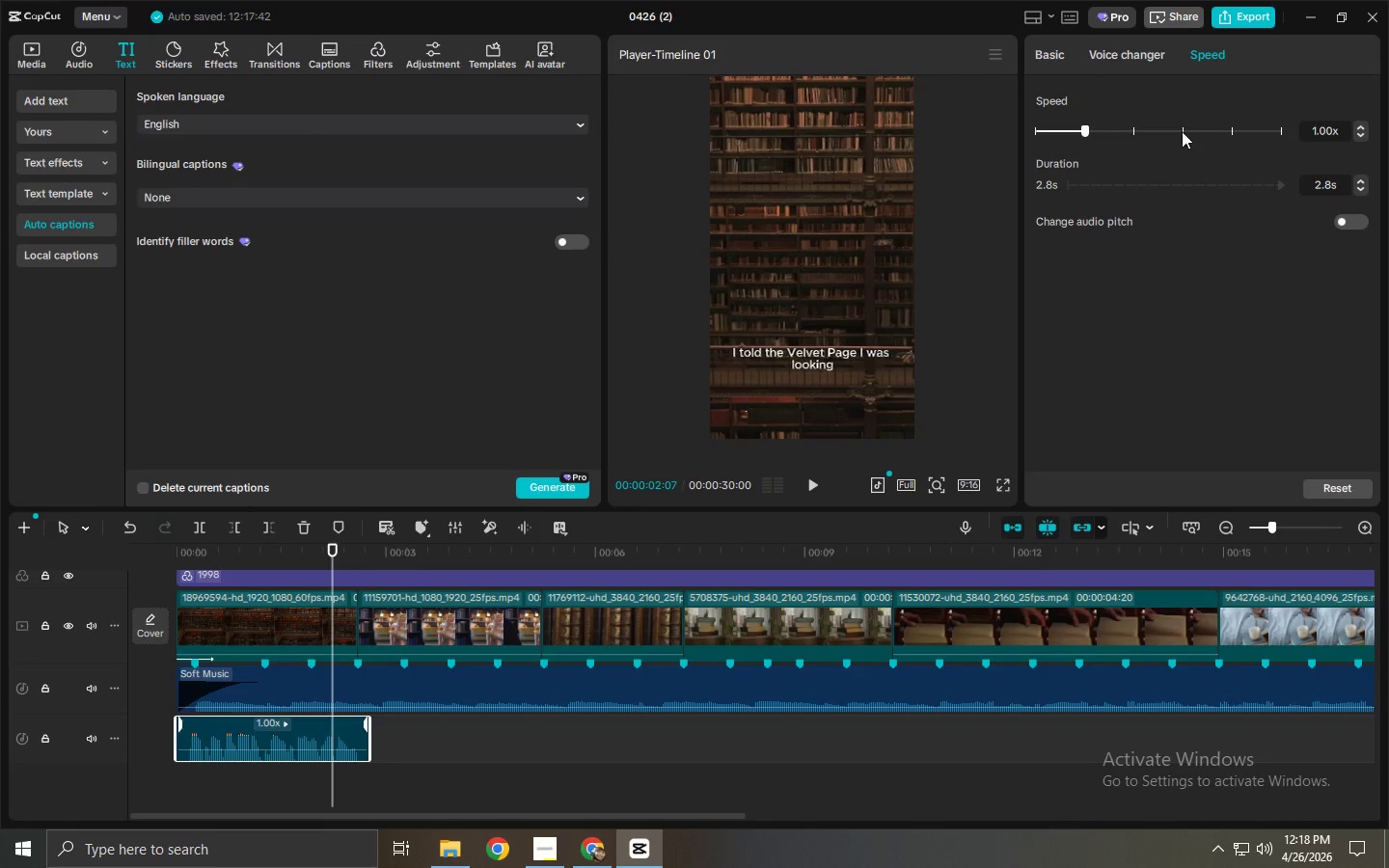 
left_click([1363, 134])
 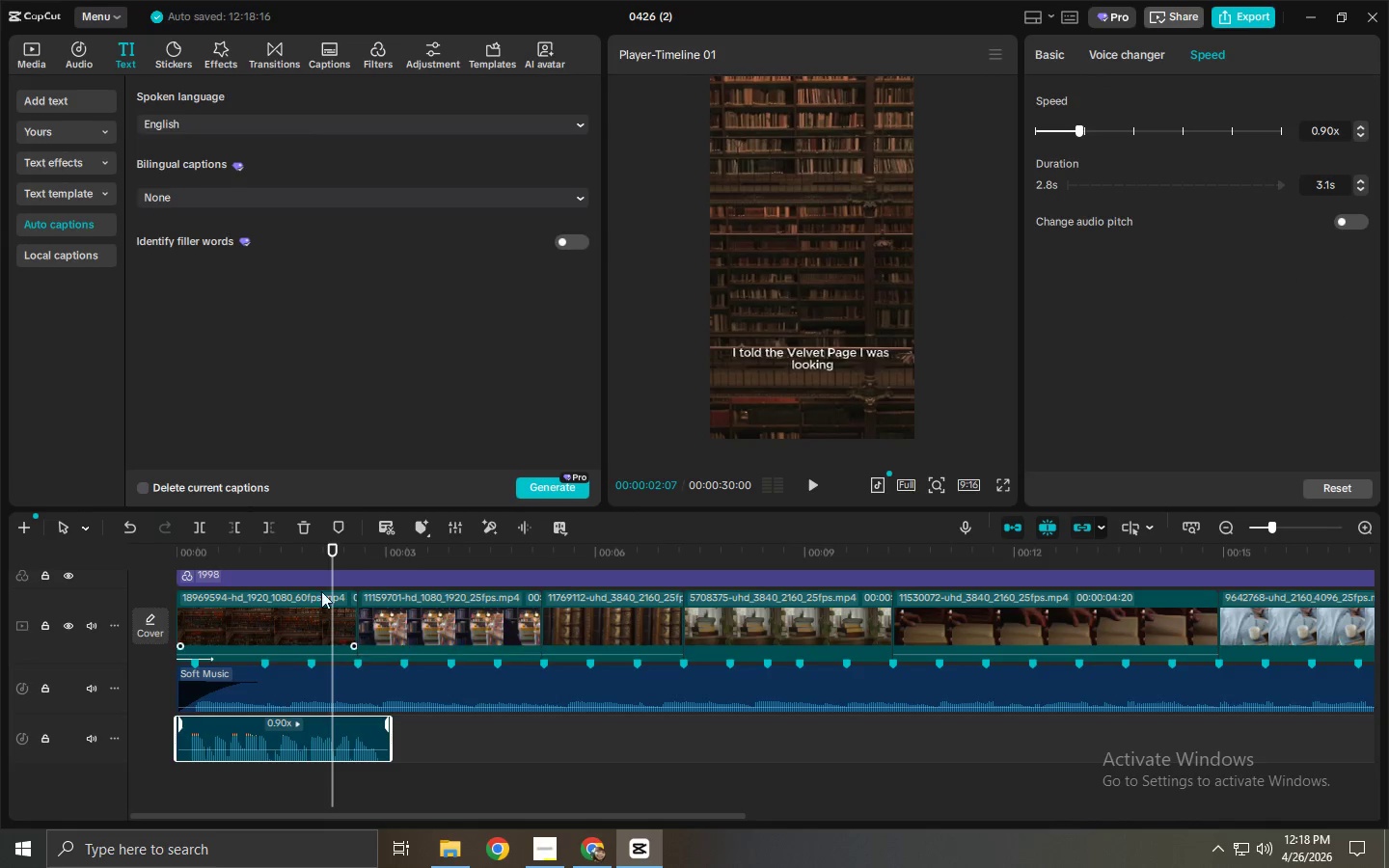 
left_click_drag(start_coordinate=[294, 555], to_coordinate=[75, 560])
 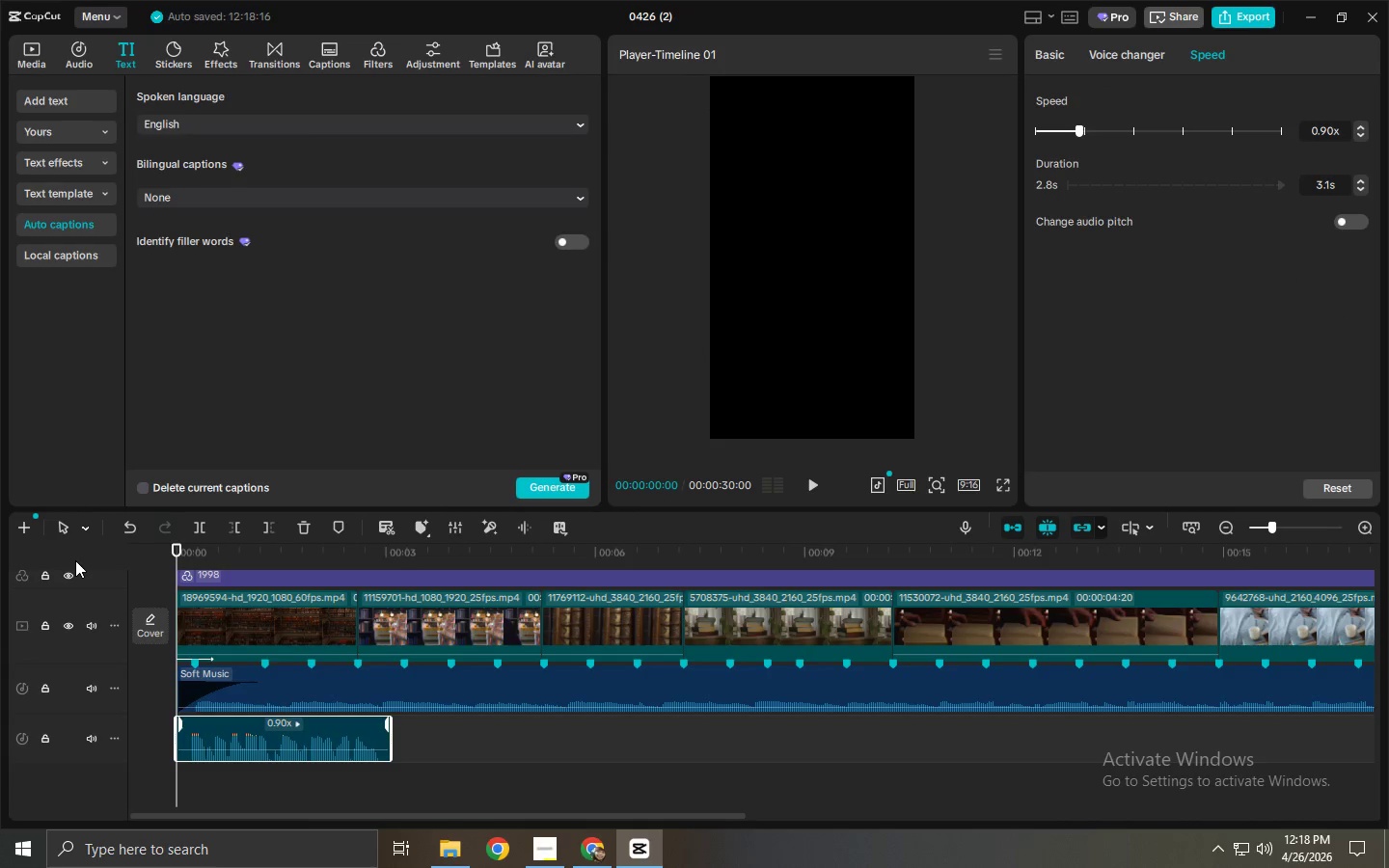 
key(Space)
 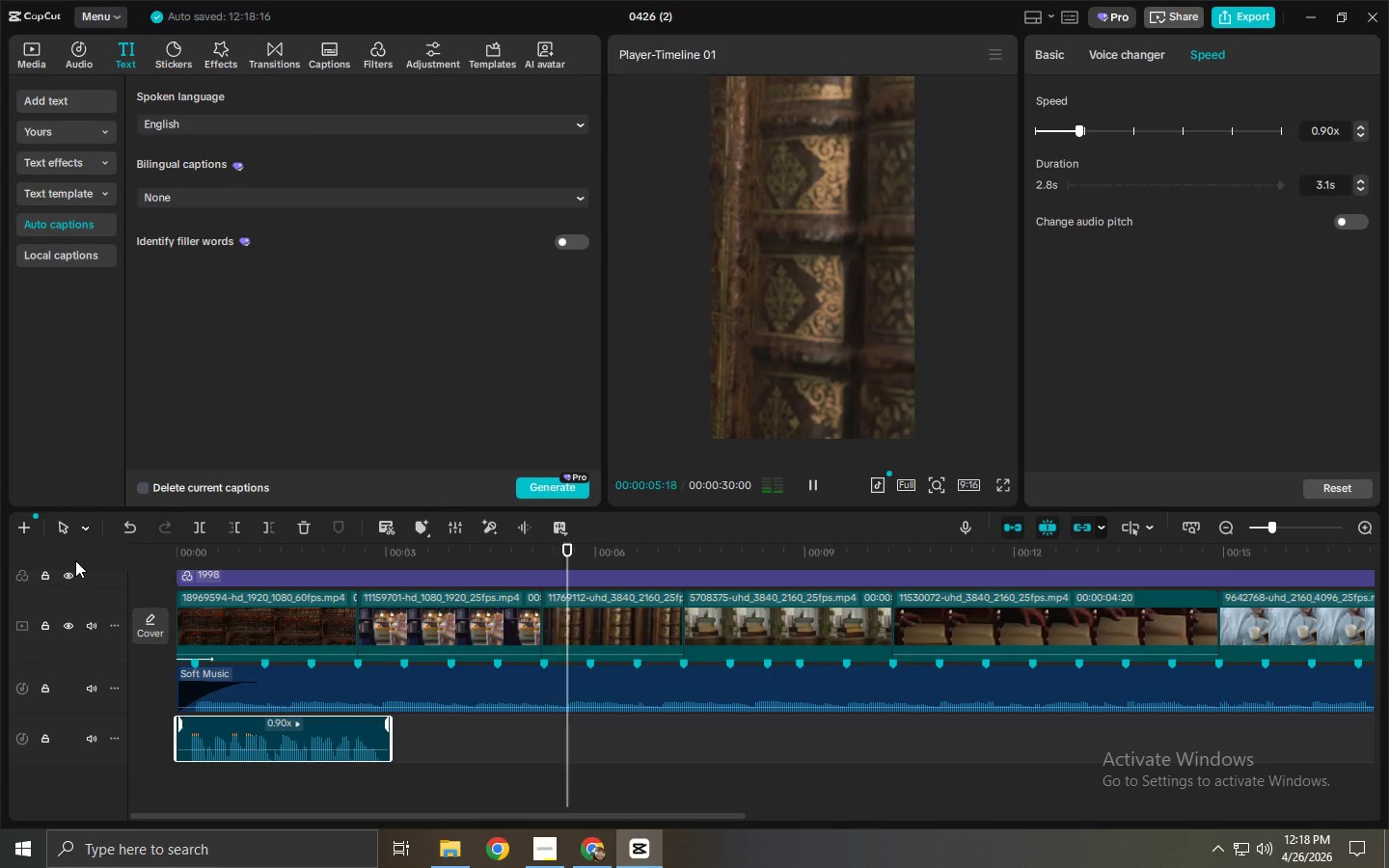 
wait(7.55)
 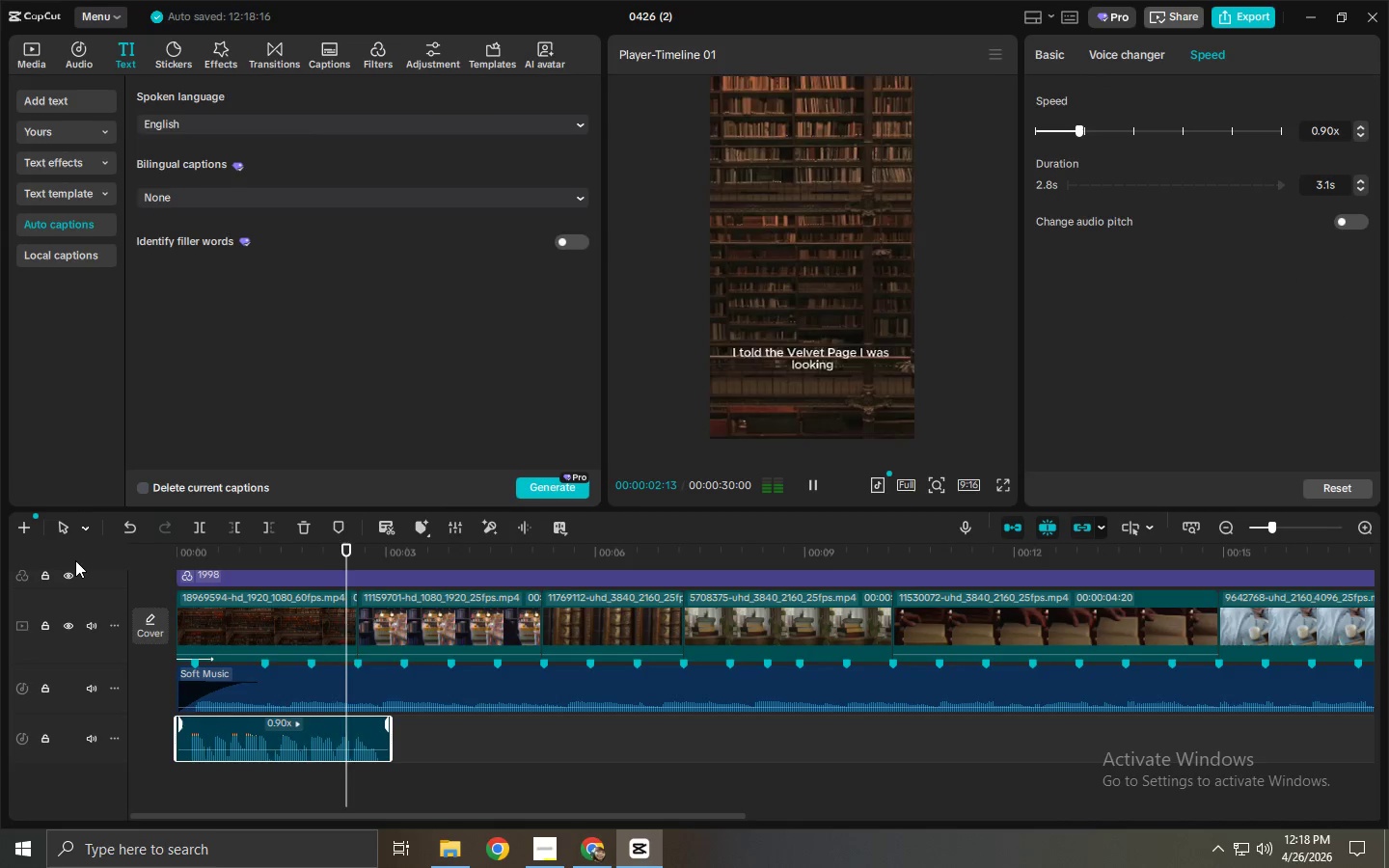 
key(Space)
 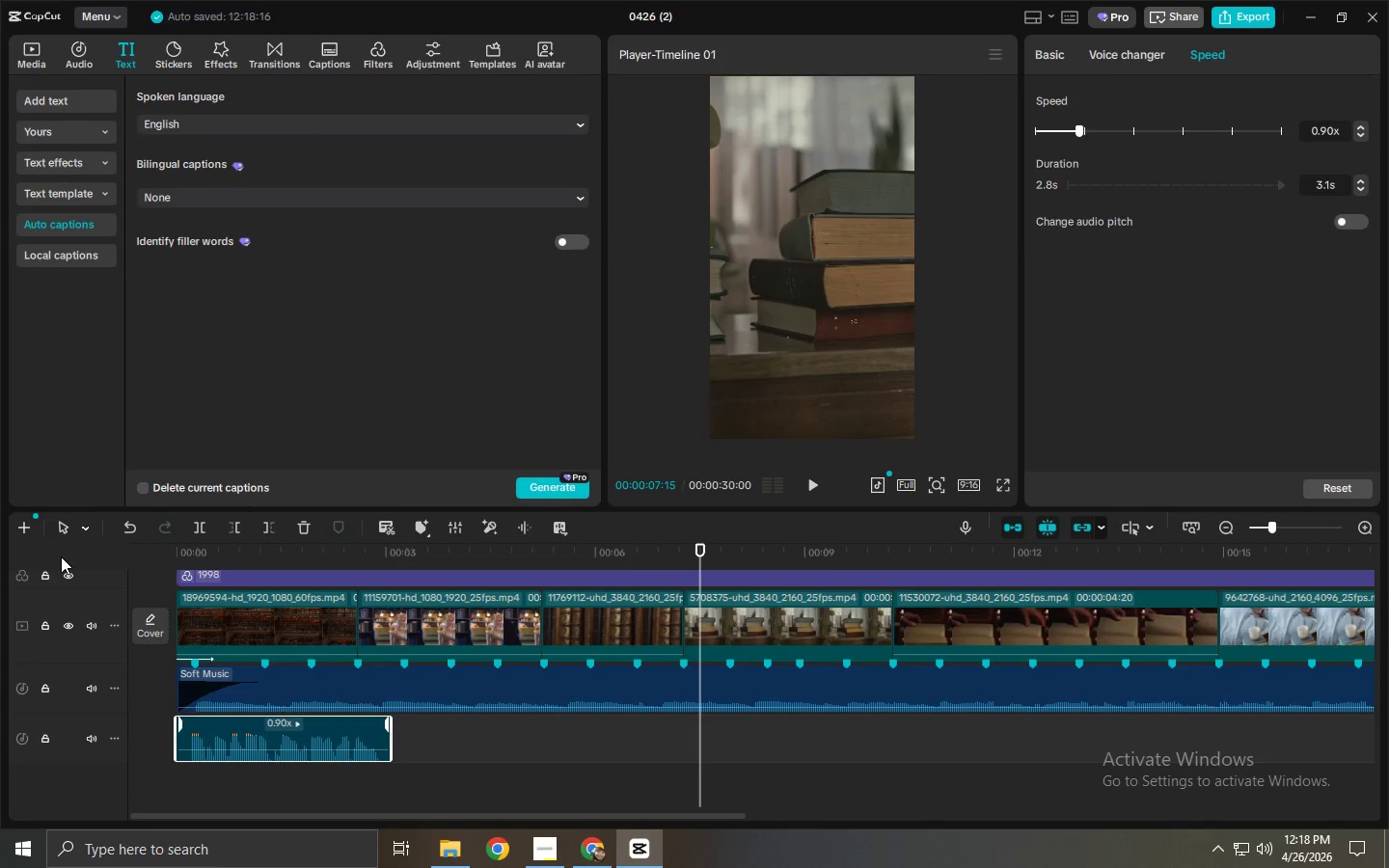 
wait(7.75)
 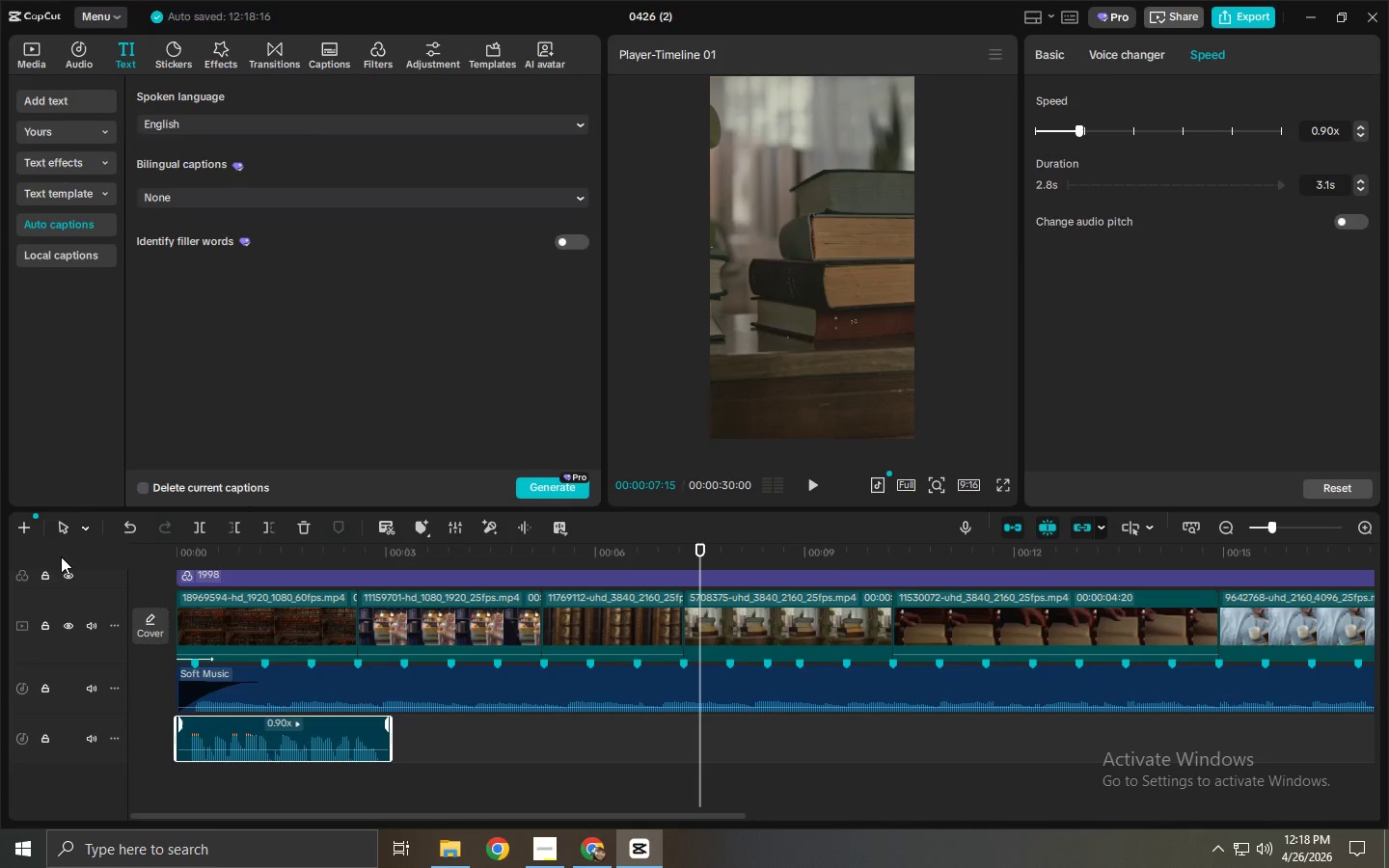 
scroll: coordinate [318, 632], scroll_direction: up, amount: 4.0
 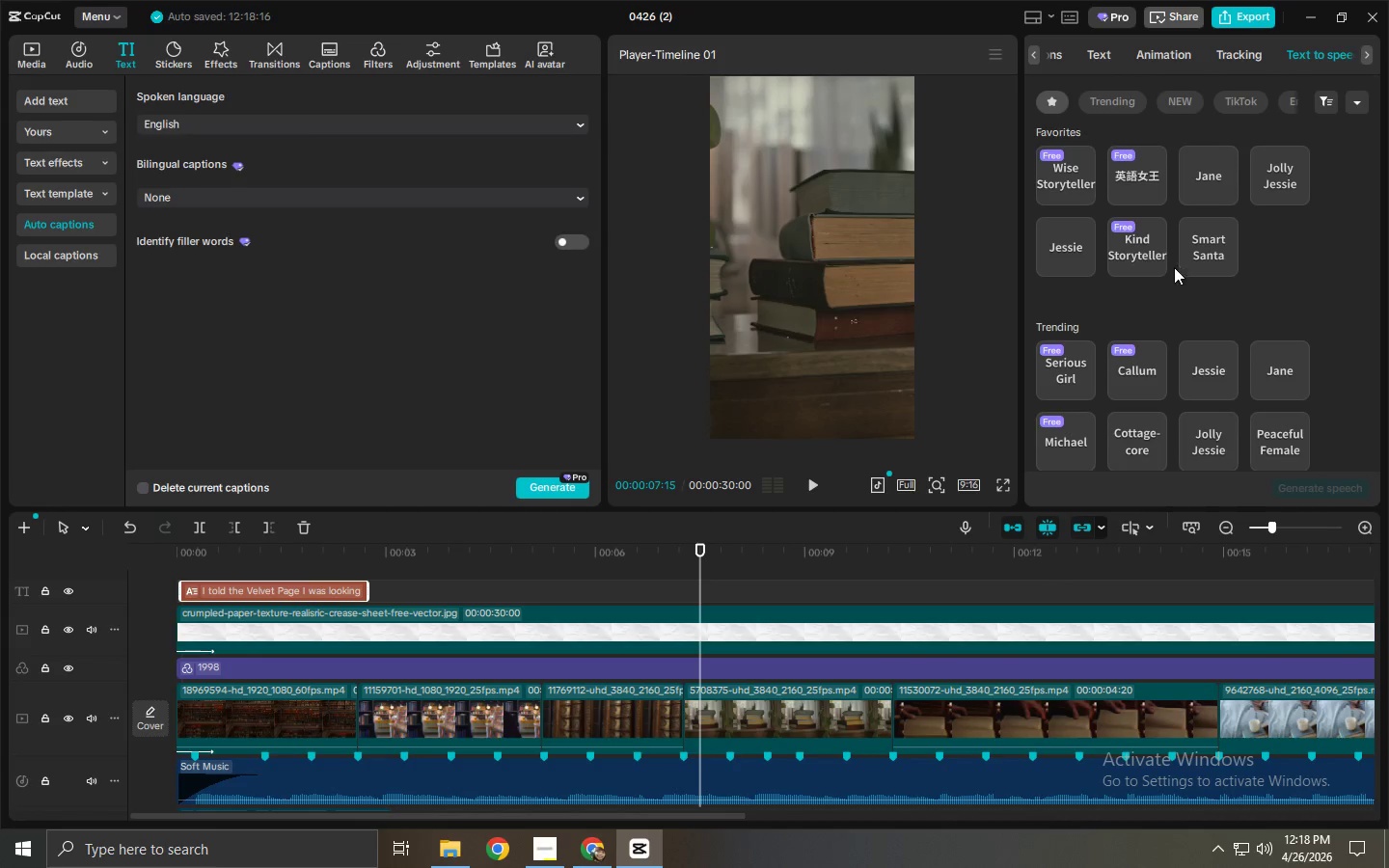 
left_click_drag(start_coordinate=[1074, 57], to_coordinate=[1275, 53])
 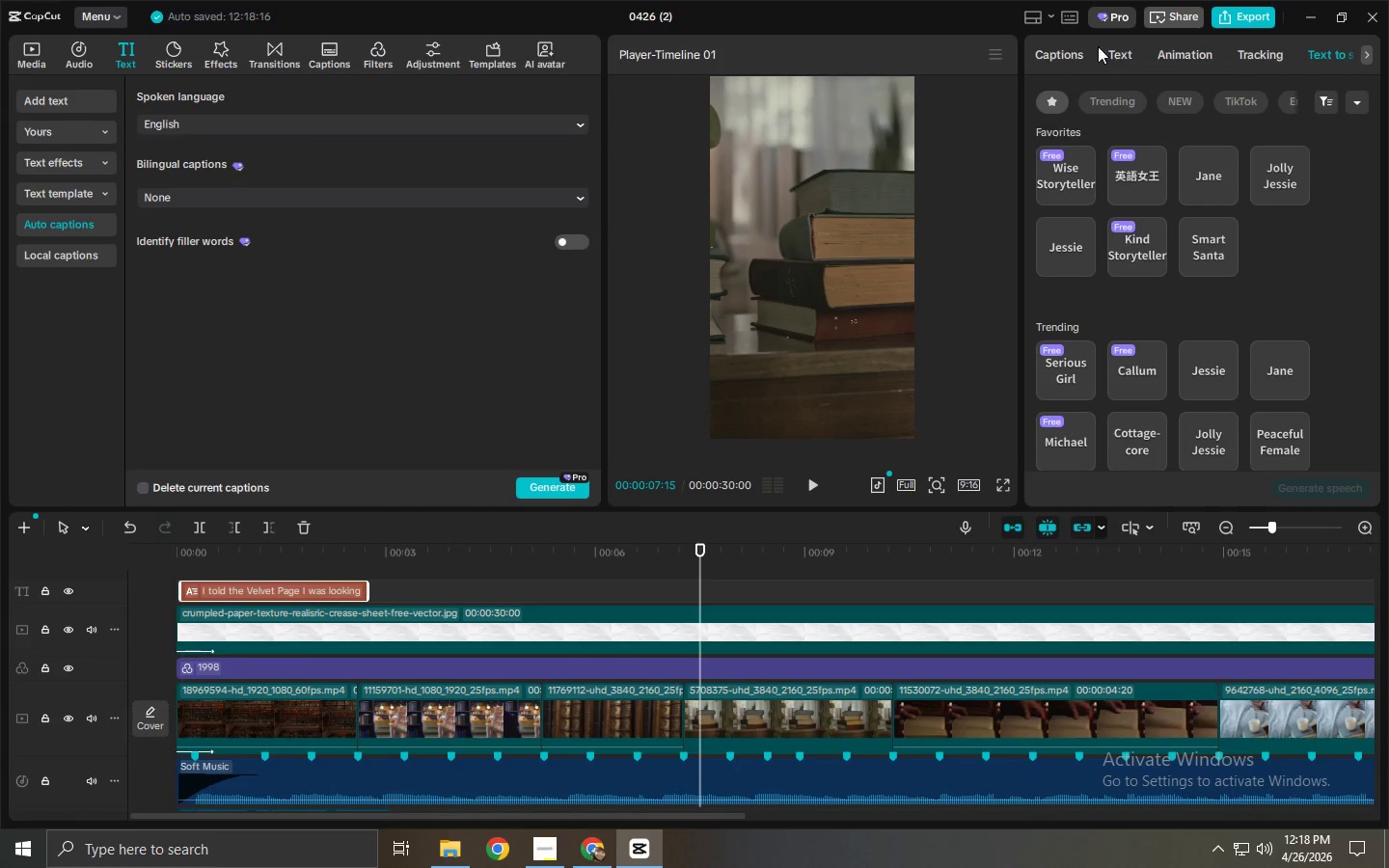 
double_click([1065, 46])
 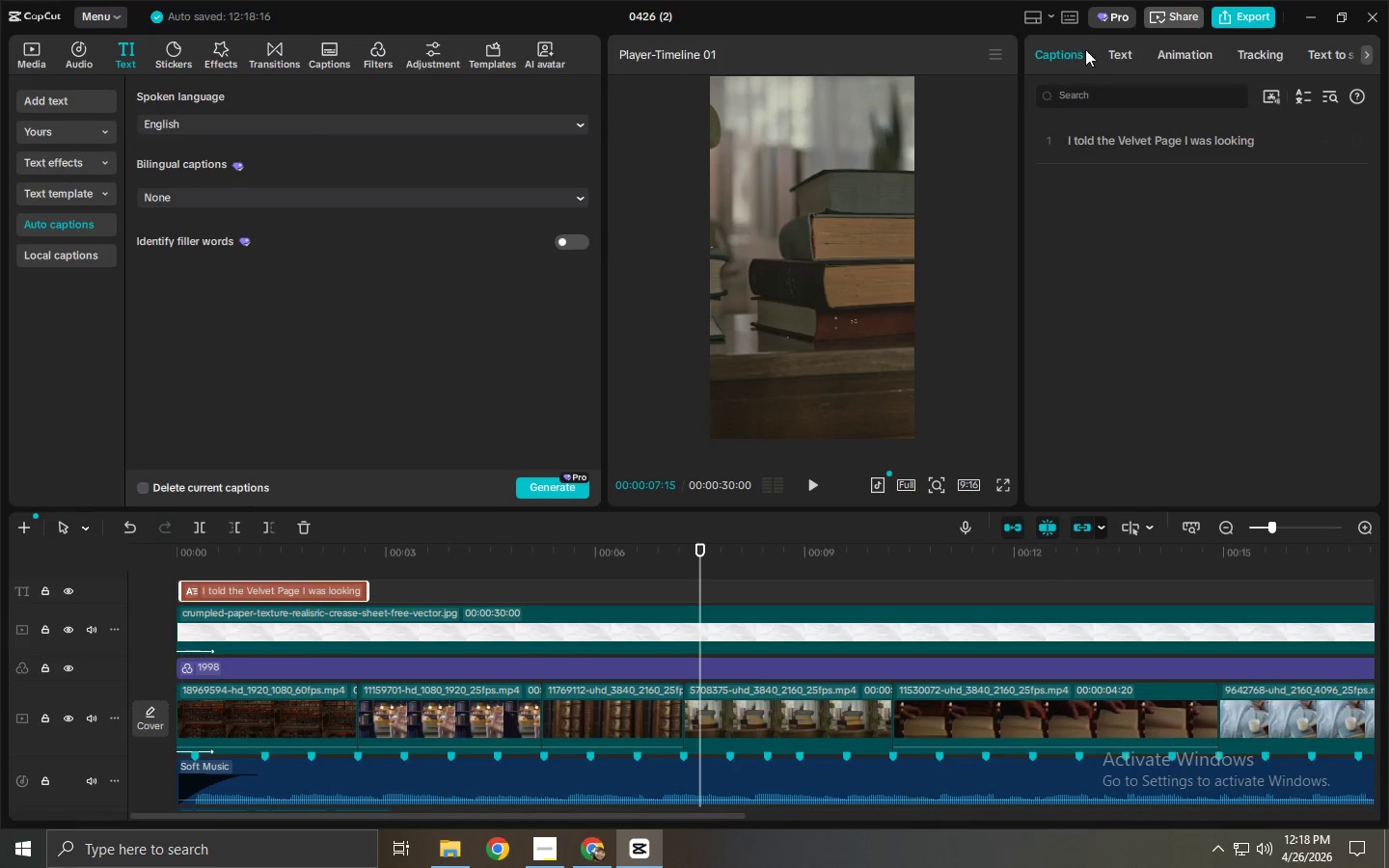 
left_click([1123, 46])
 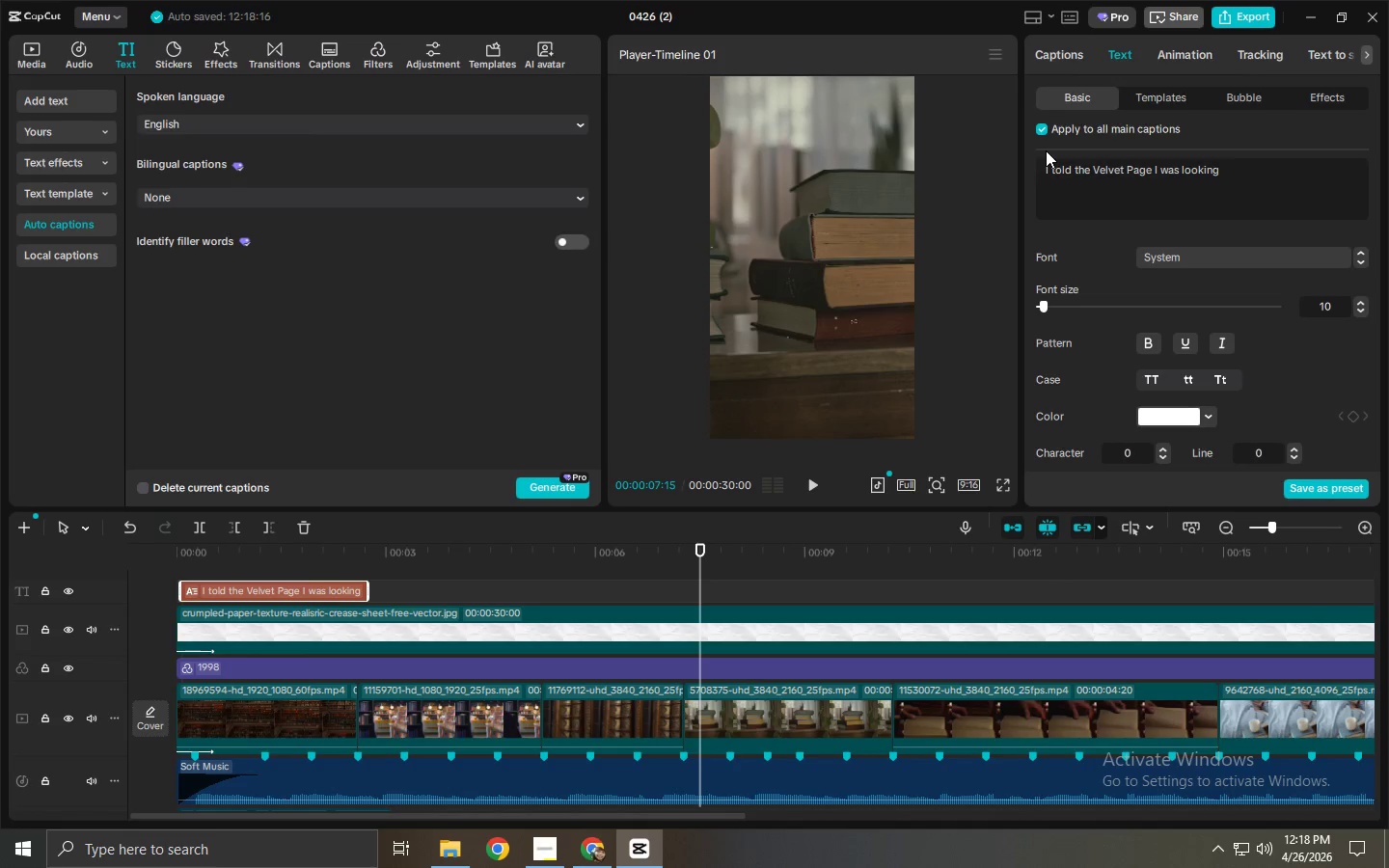 
mouse_move([1191, 244])
 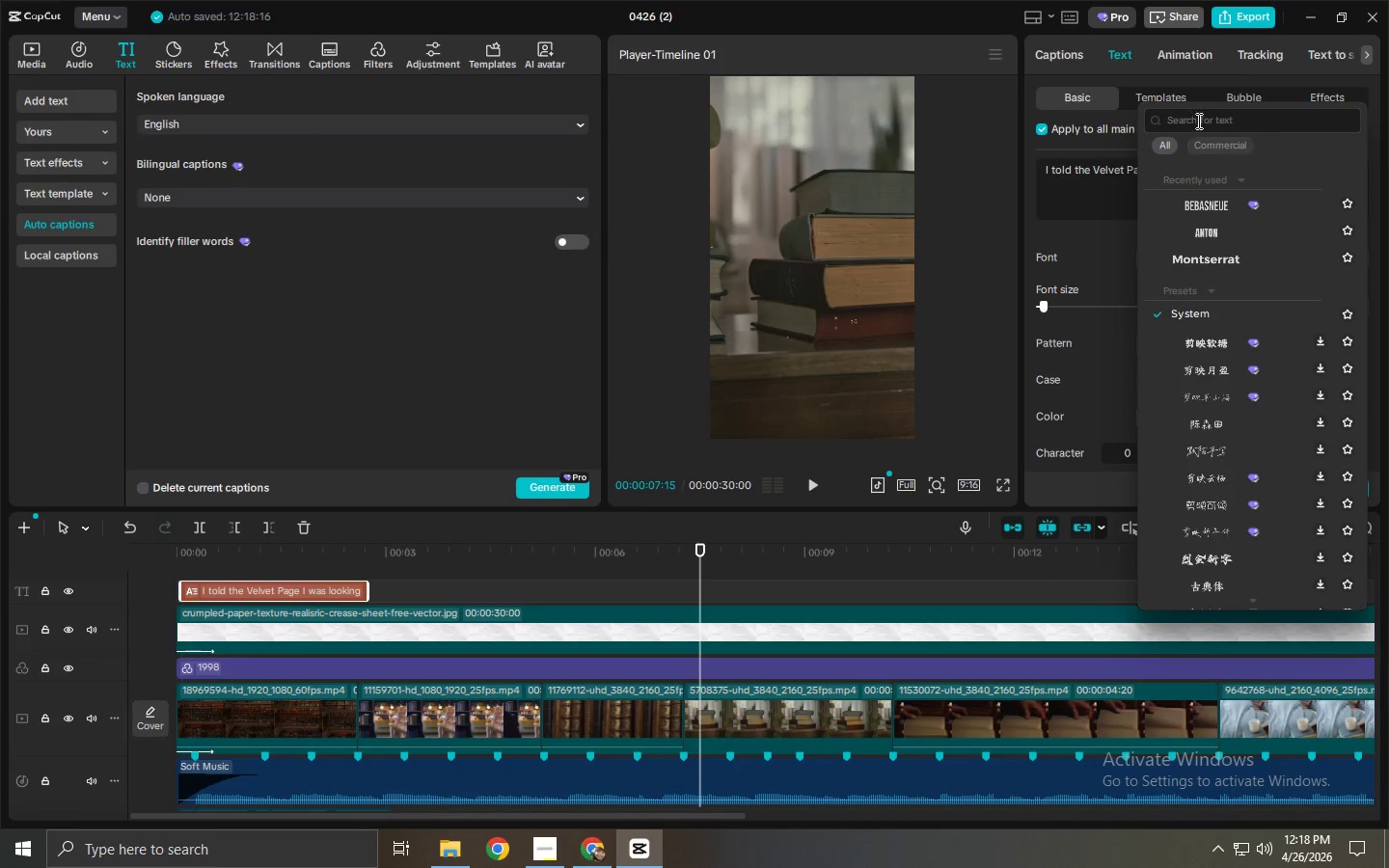 
left_click([1198, 116])
 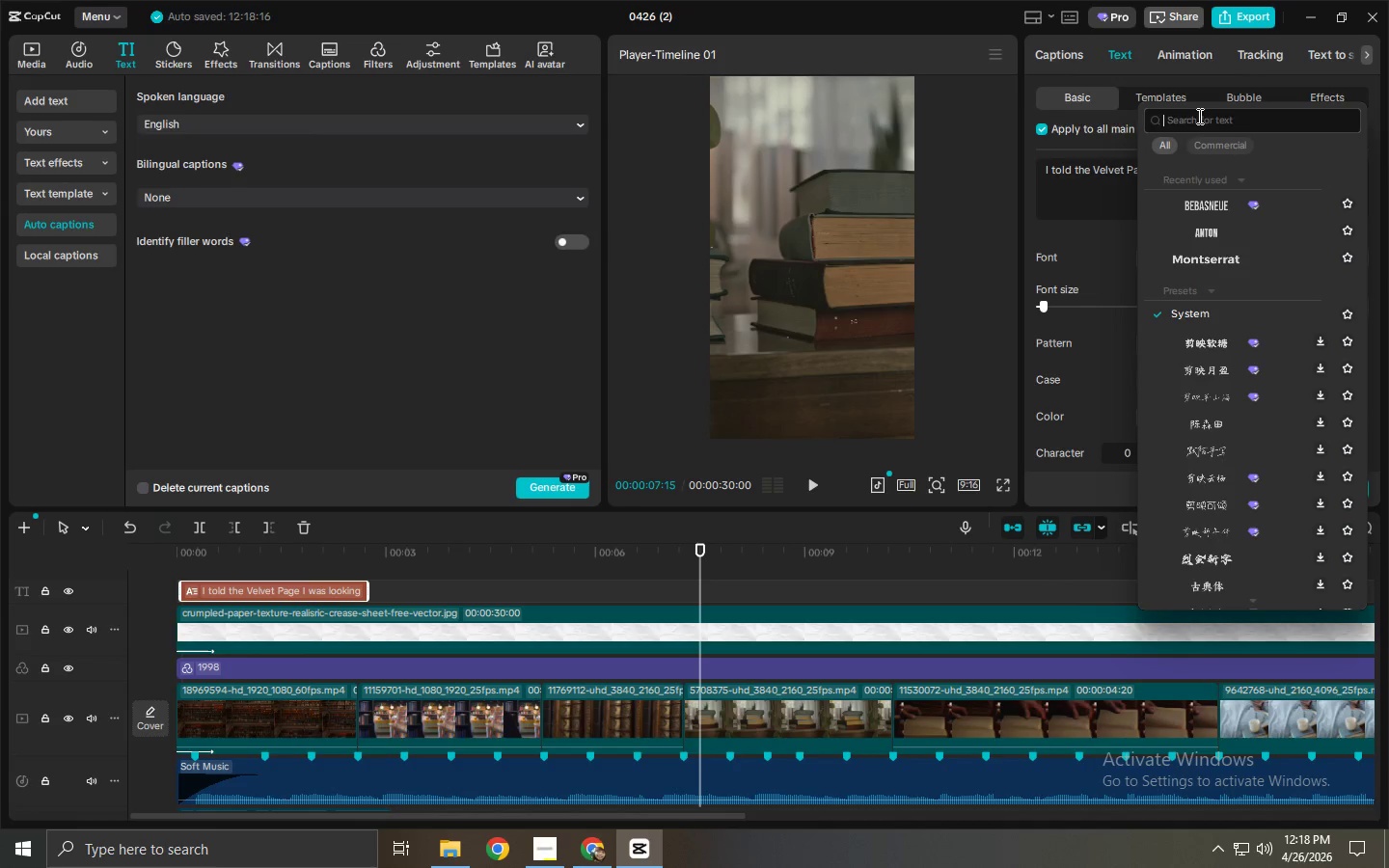 
type(time styl)
 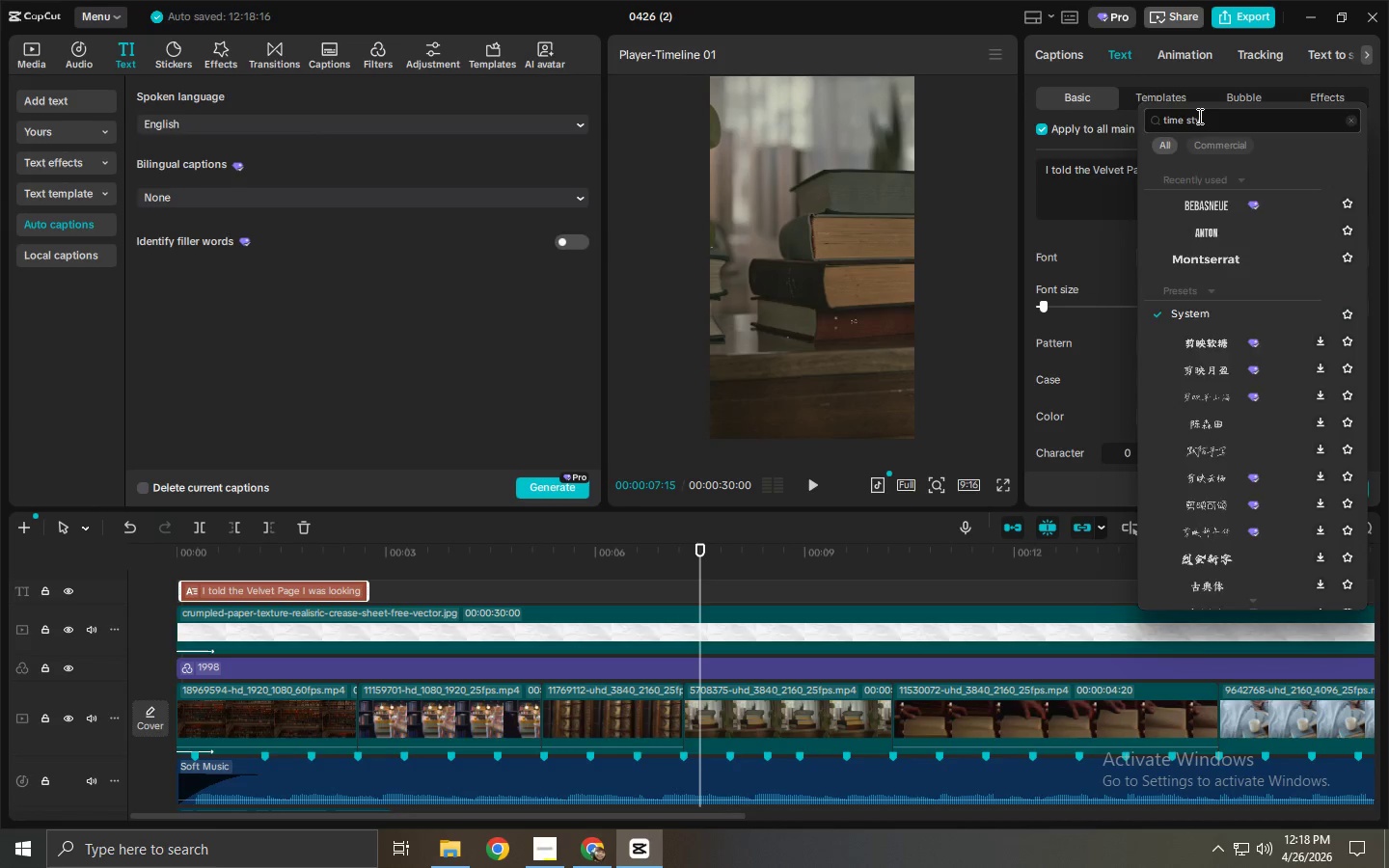 
key(Enter)
 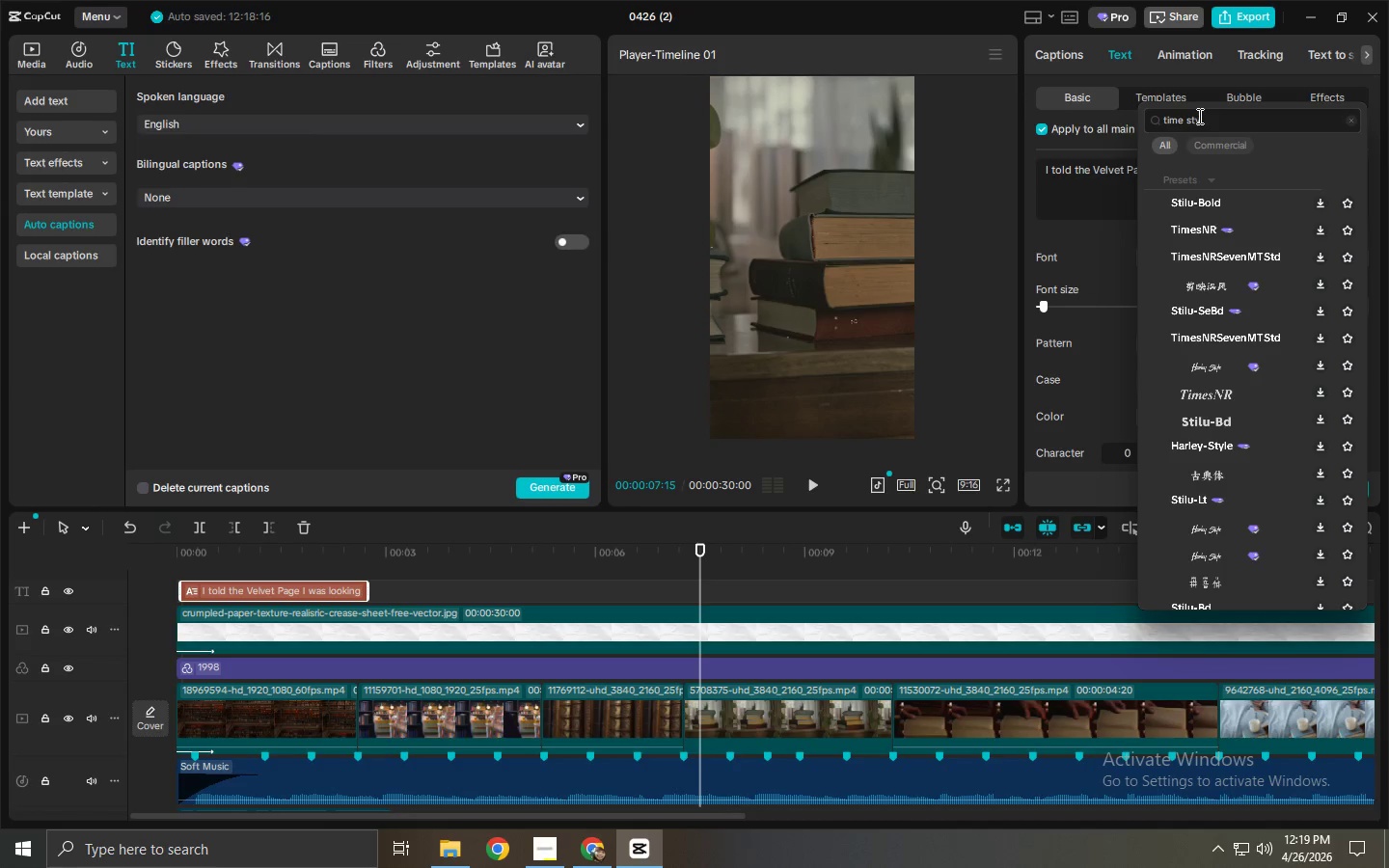 
wait(20.05)
 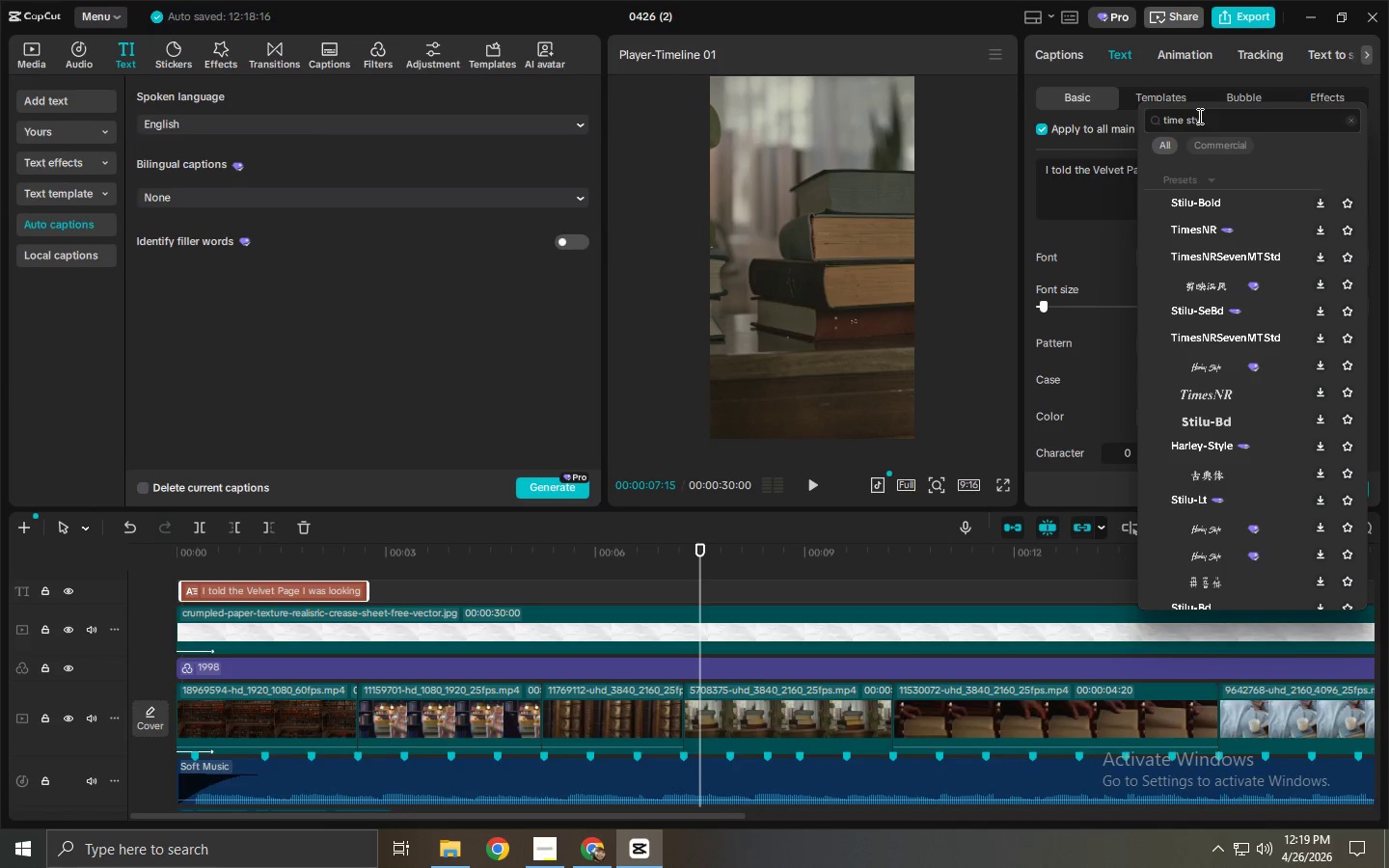 
double_click([1209, 121])
 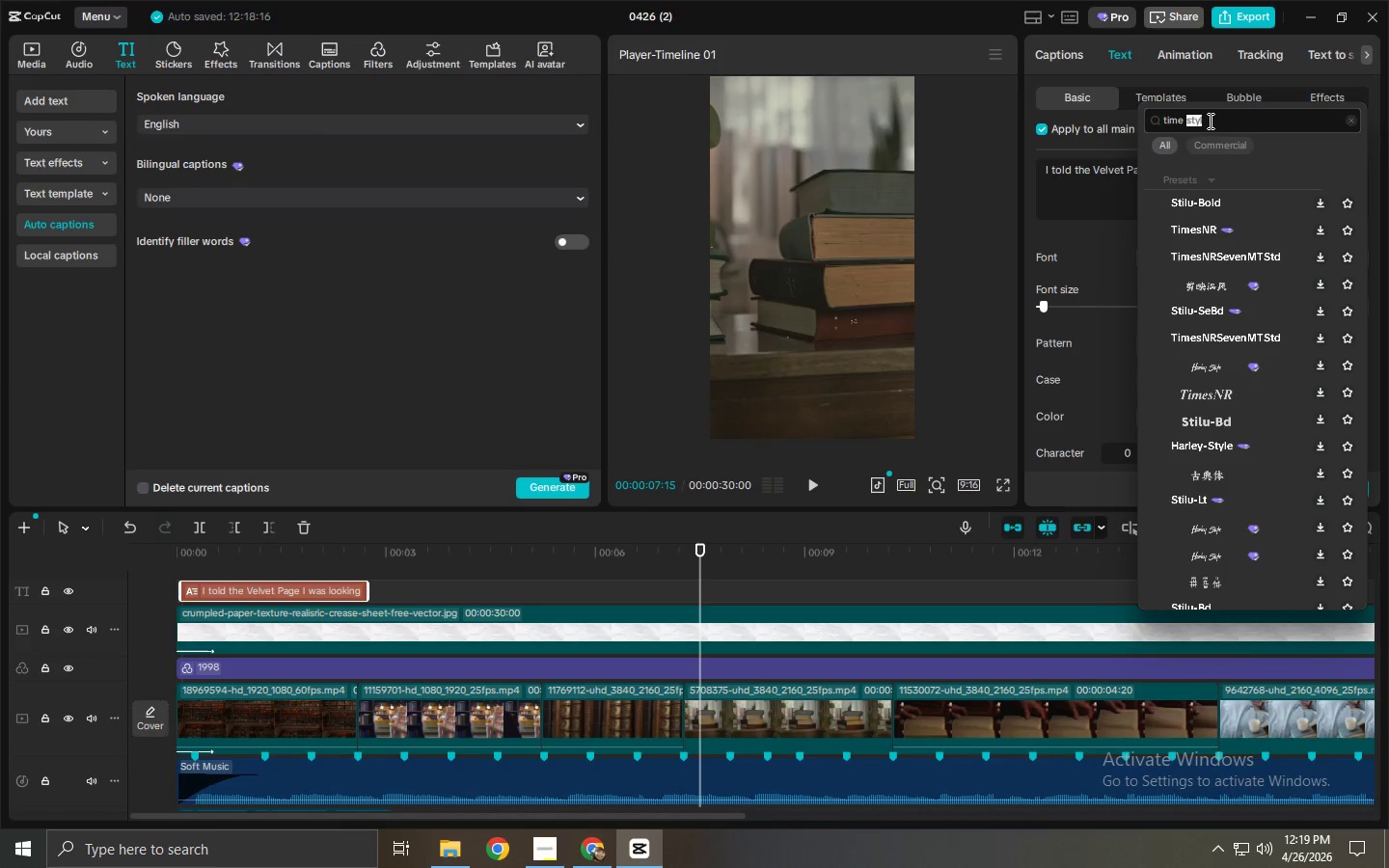 
triple_click([1209, 121])
 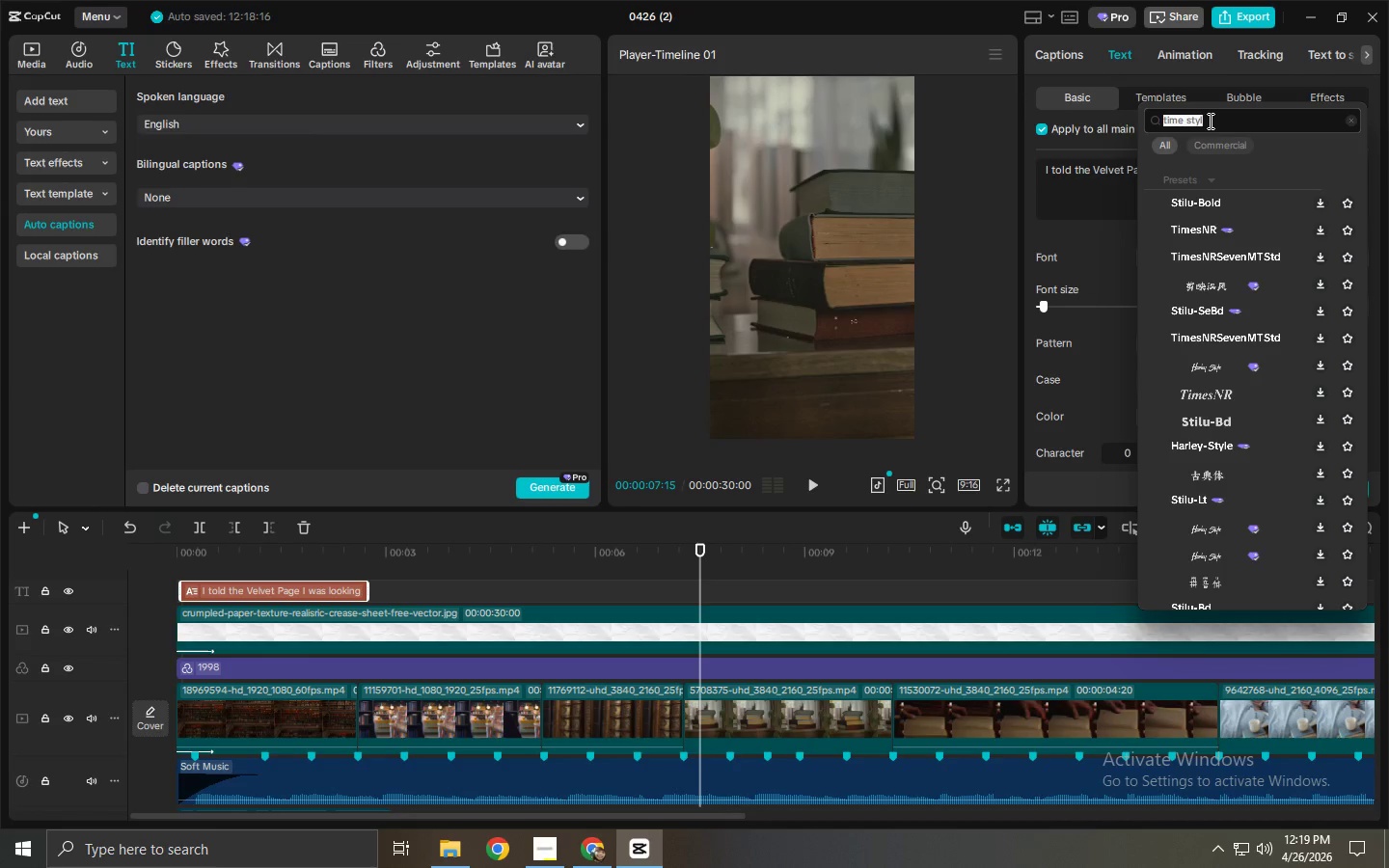 
type(sero)
key(Backspace)
type(if)
 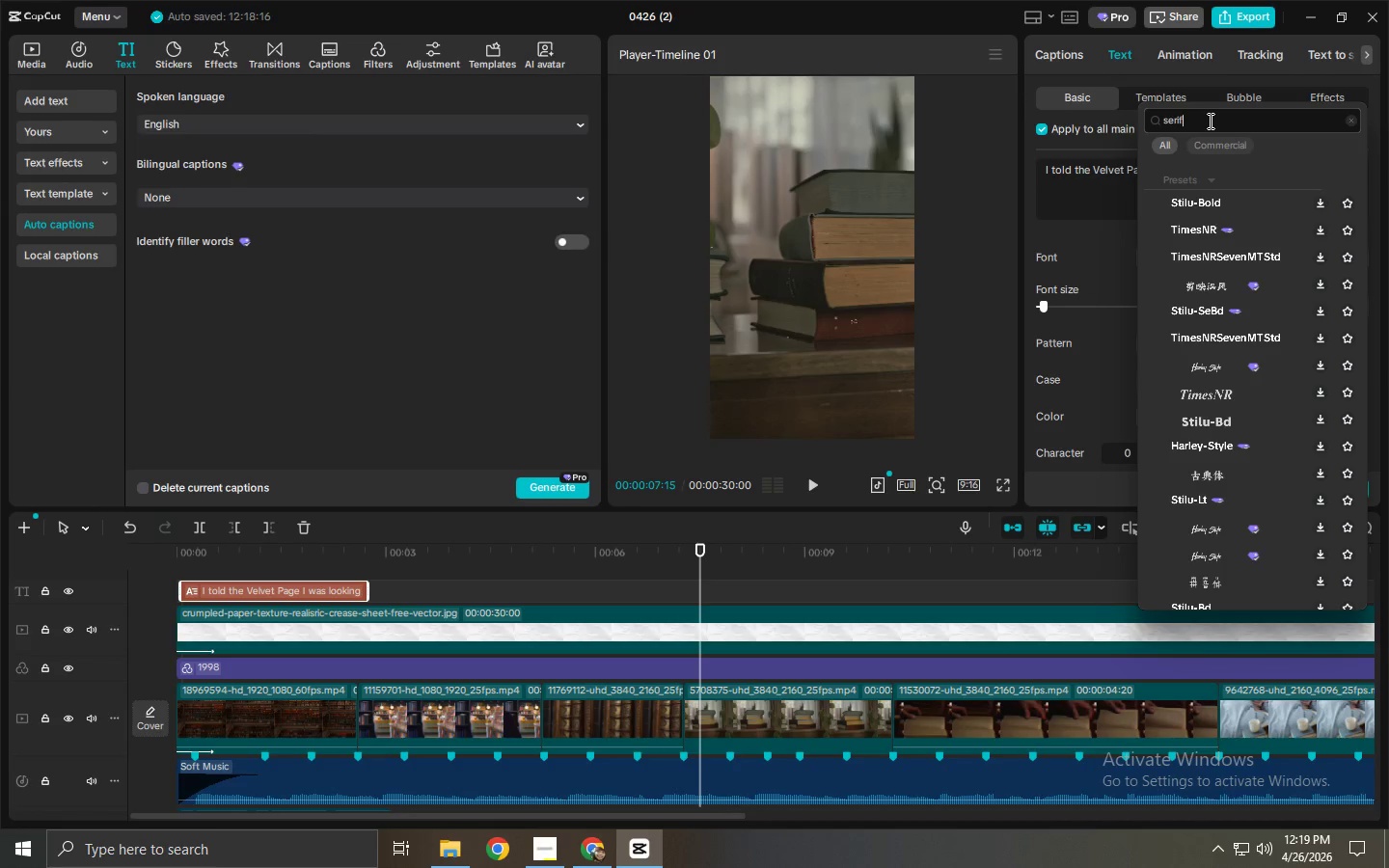 
key(Enter)
 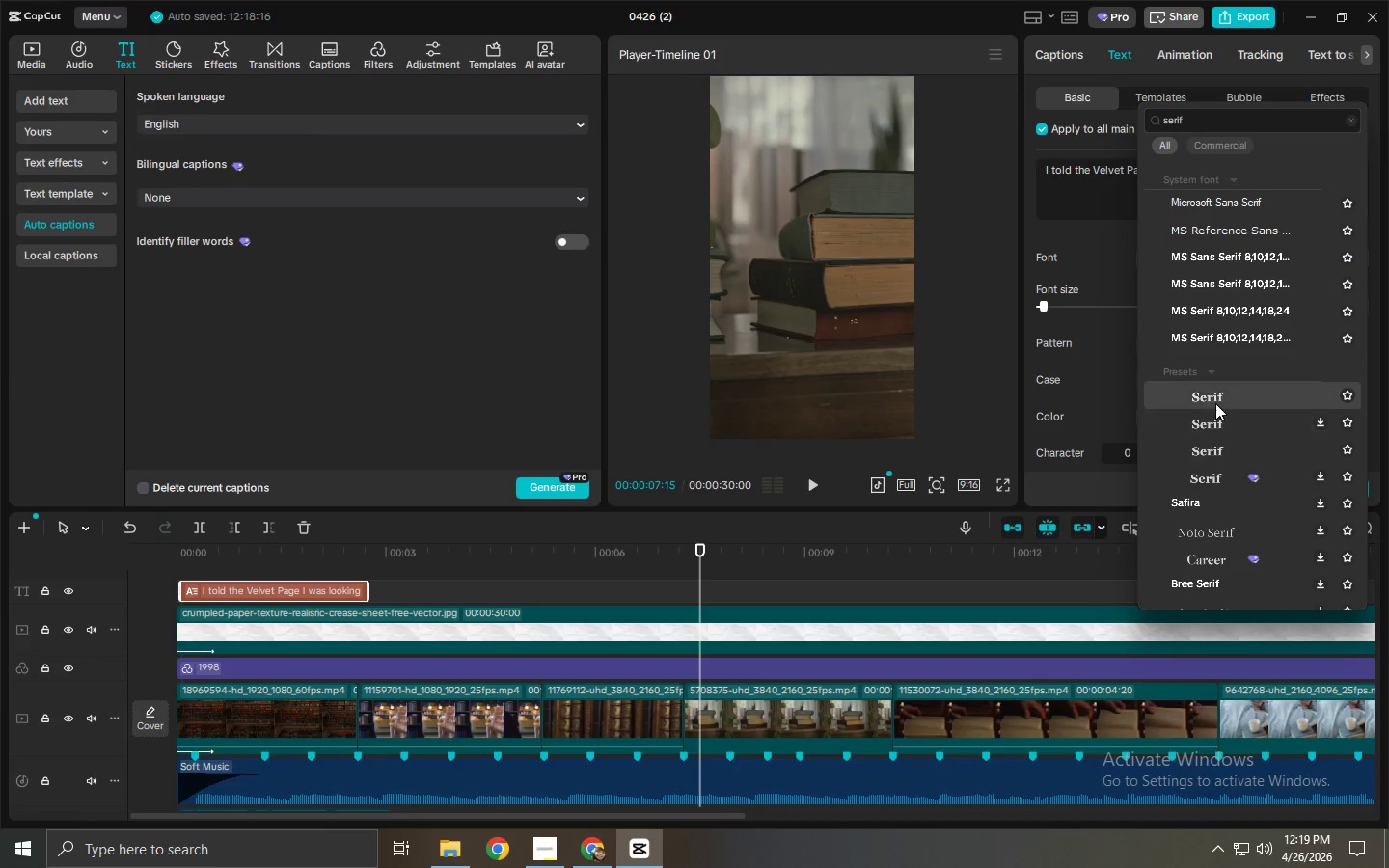 
left_click([1215, 403])
 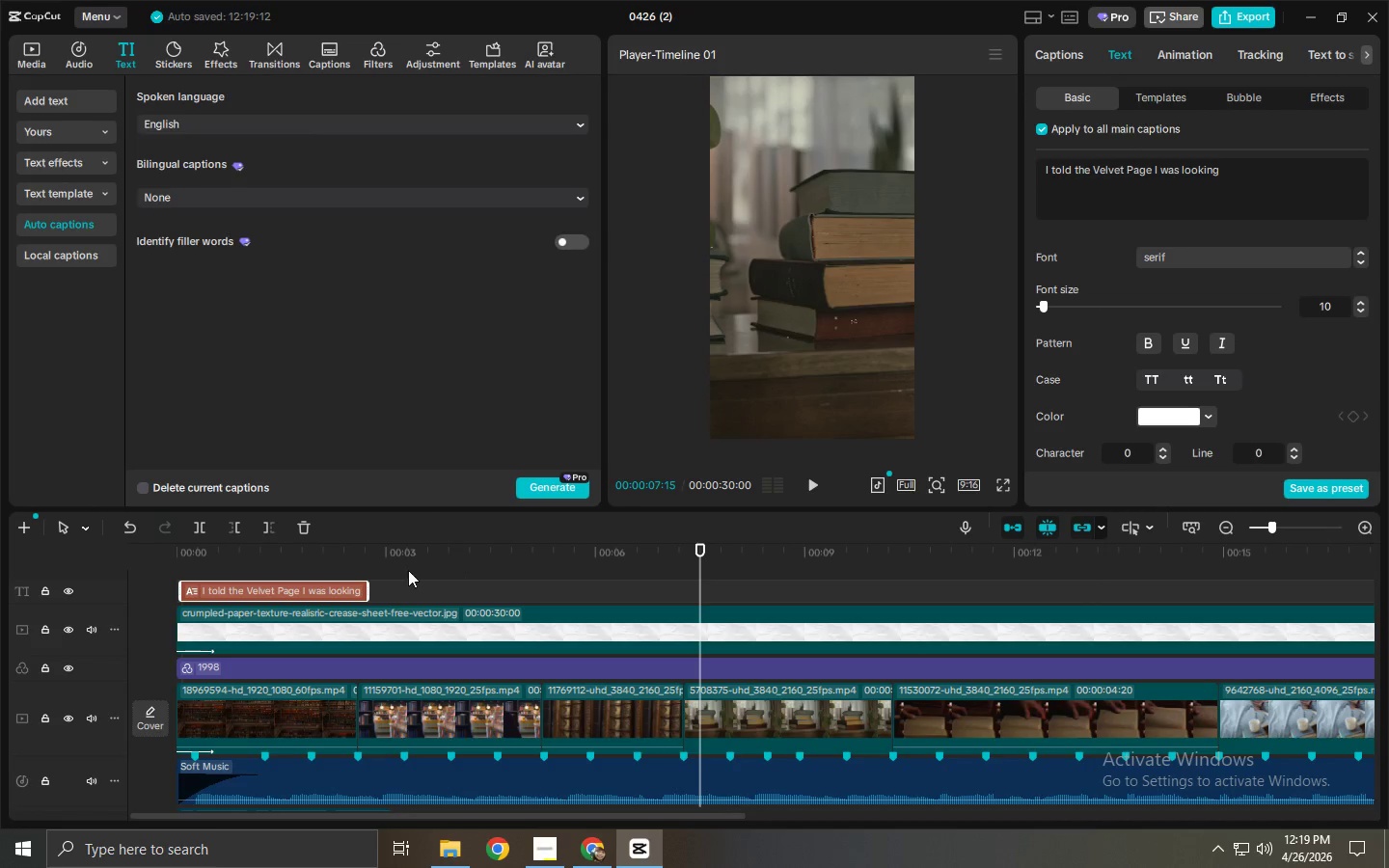 
left_click_drag(start_coordinate=[289, 560], to_coordinate=[177, 562])
 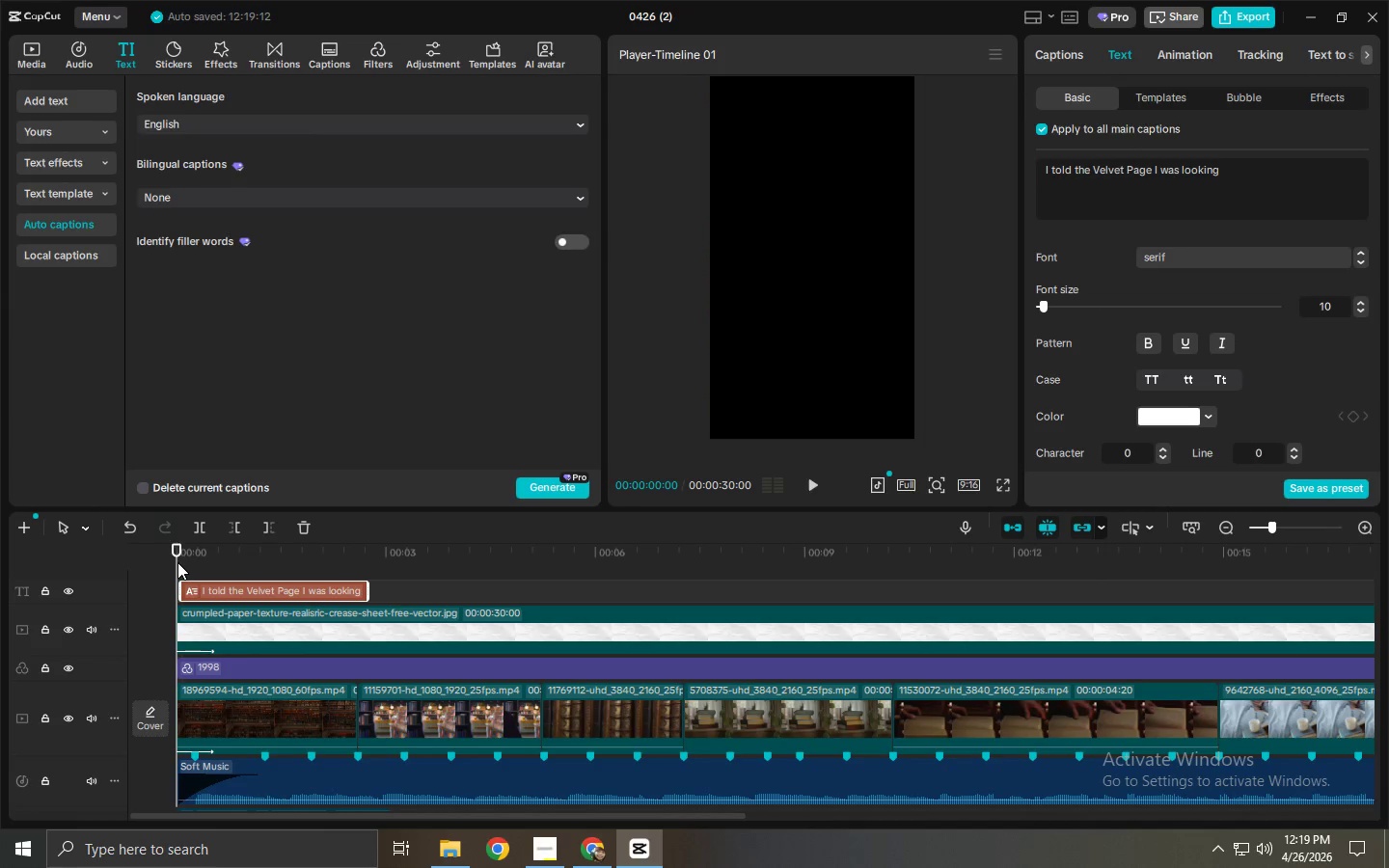 
key(Space)
 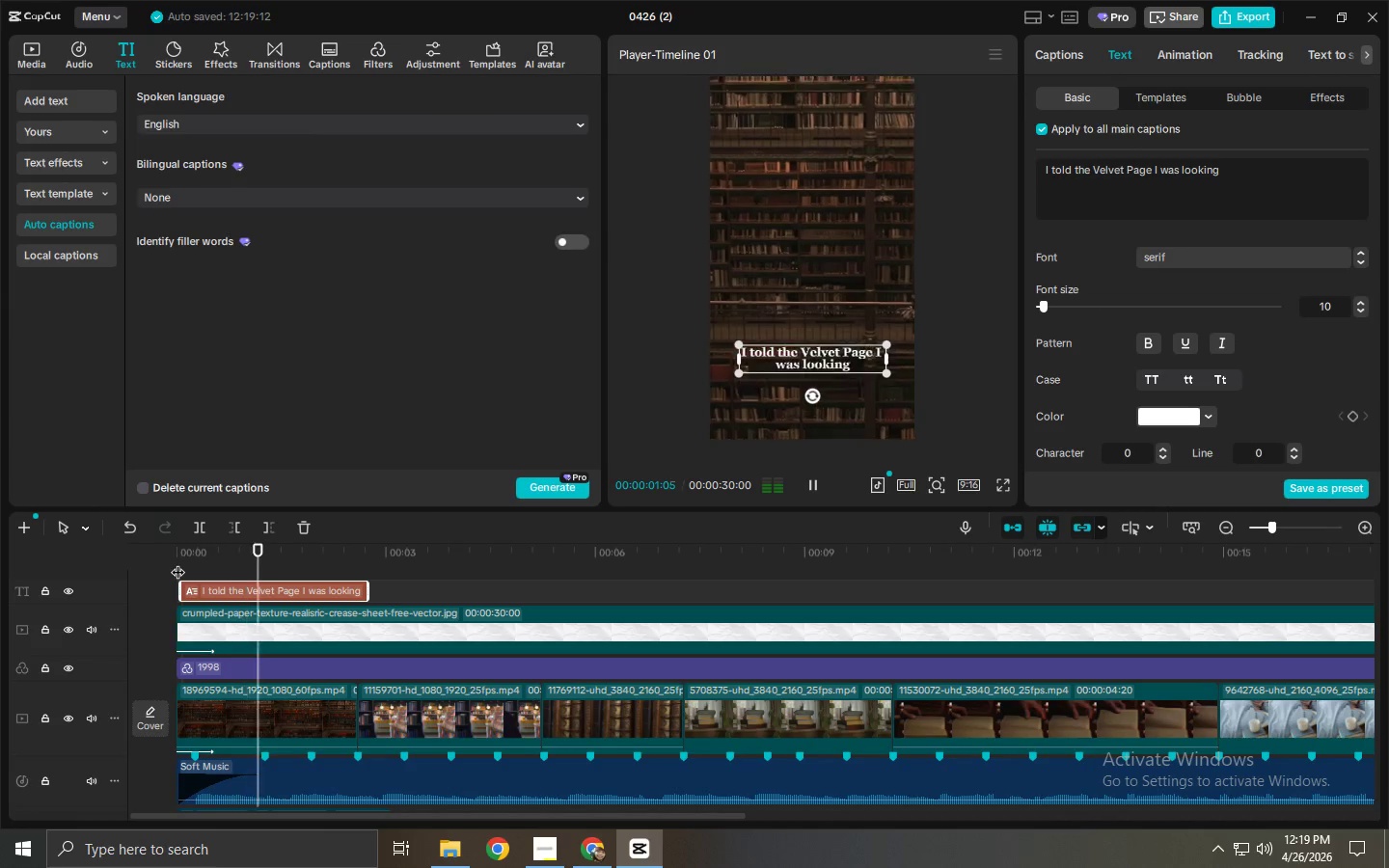 
key(Space)
 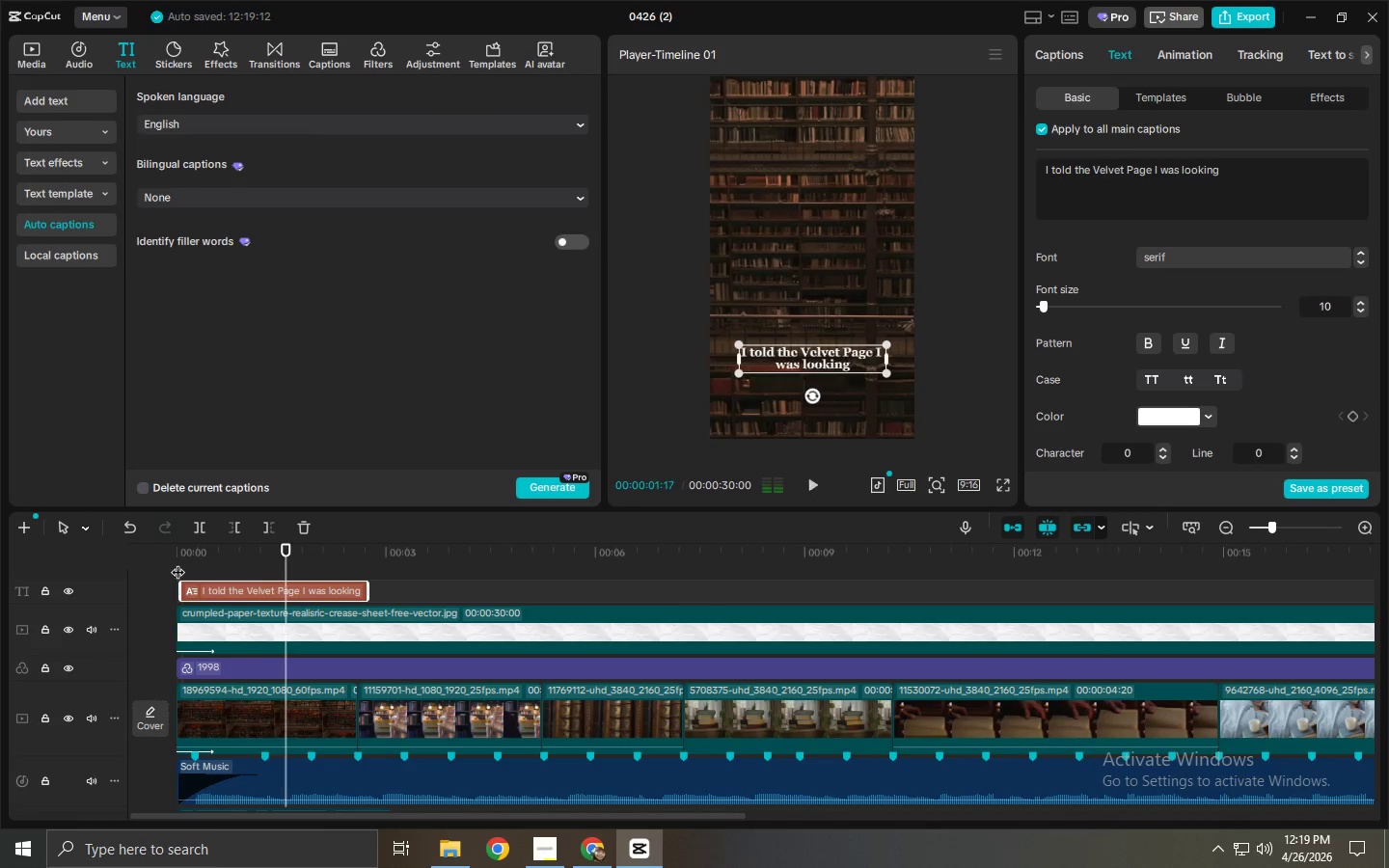 
key(Space)
 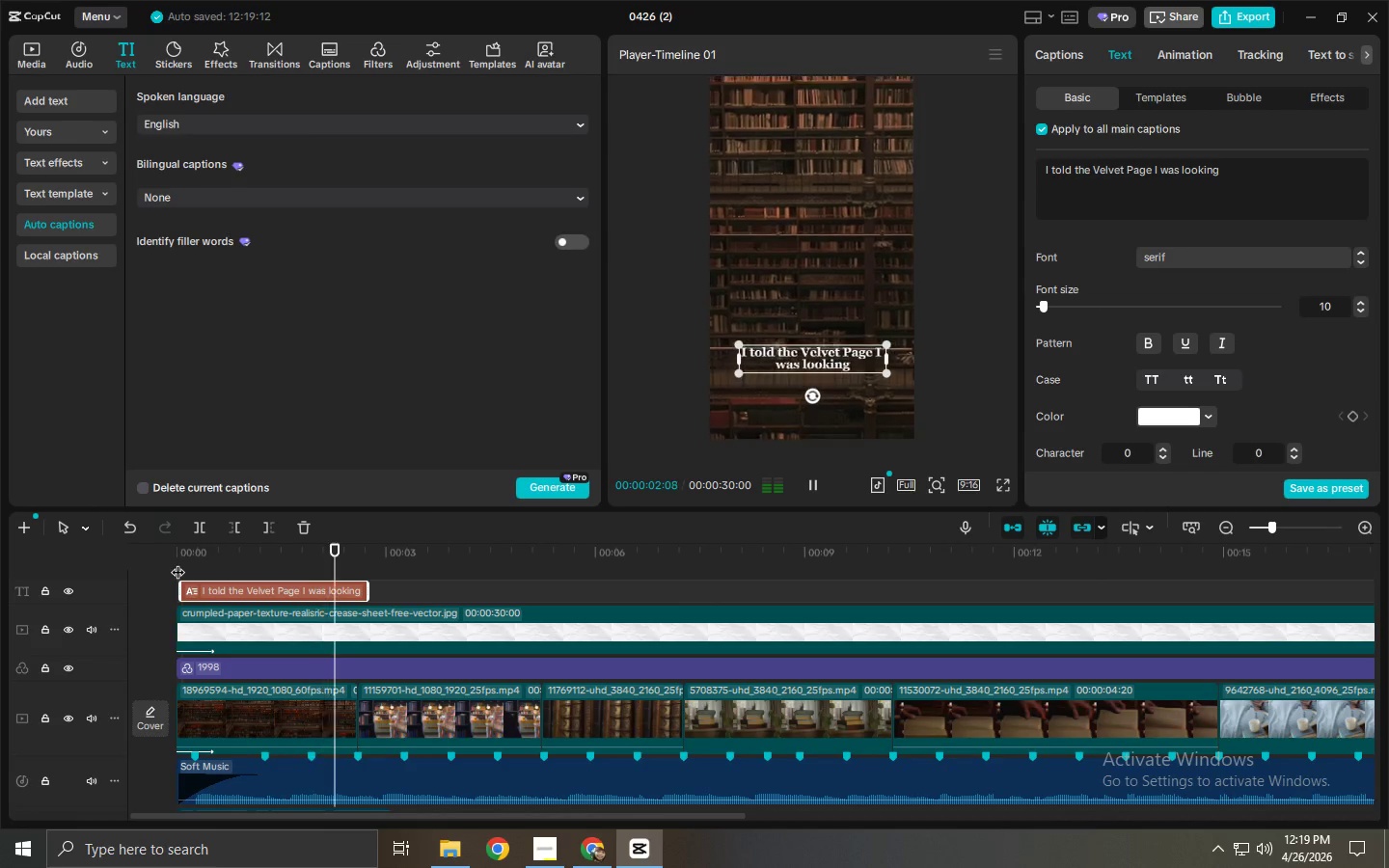 
key(Space)
 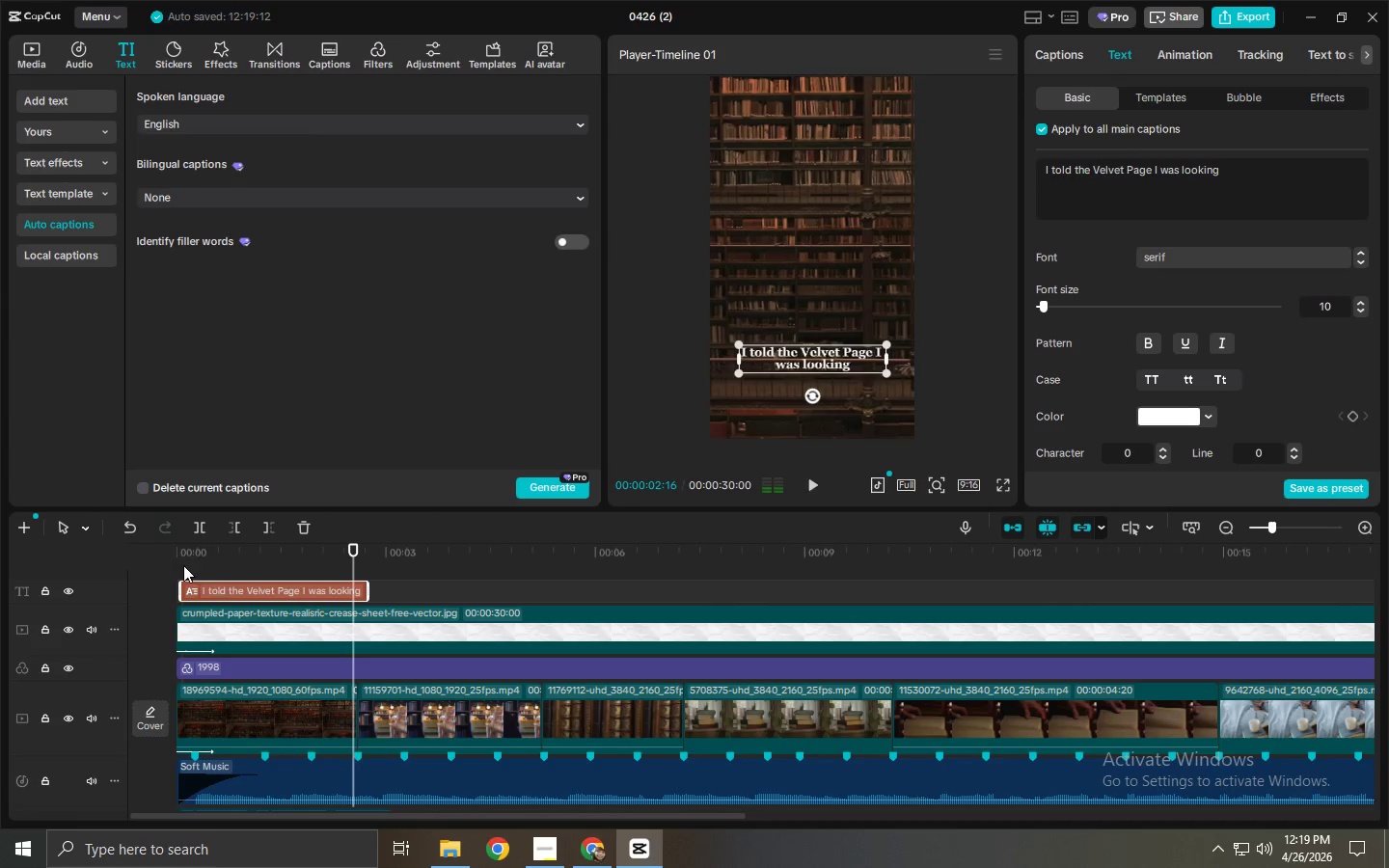 
key(Space)
 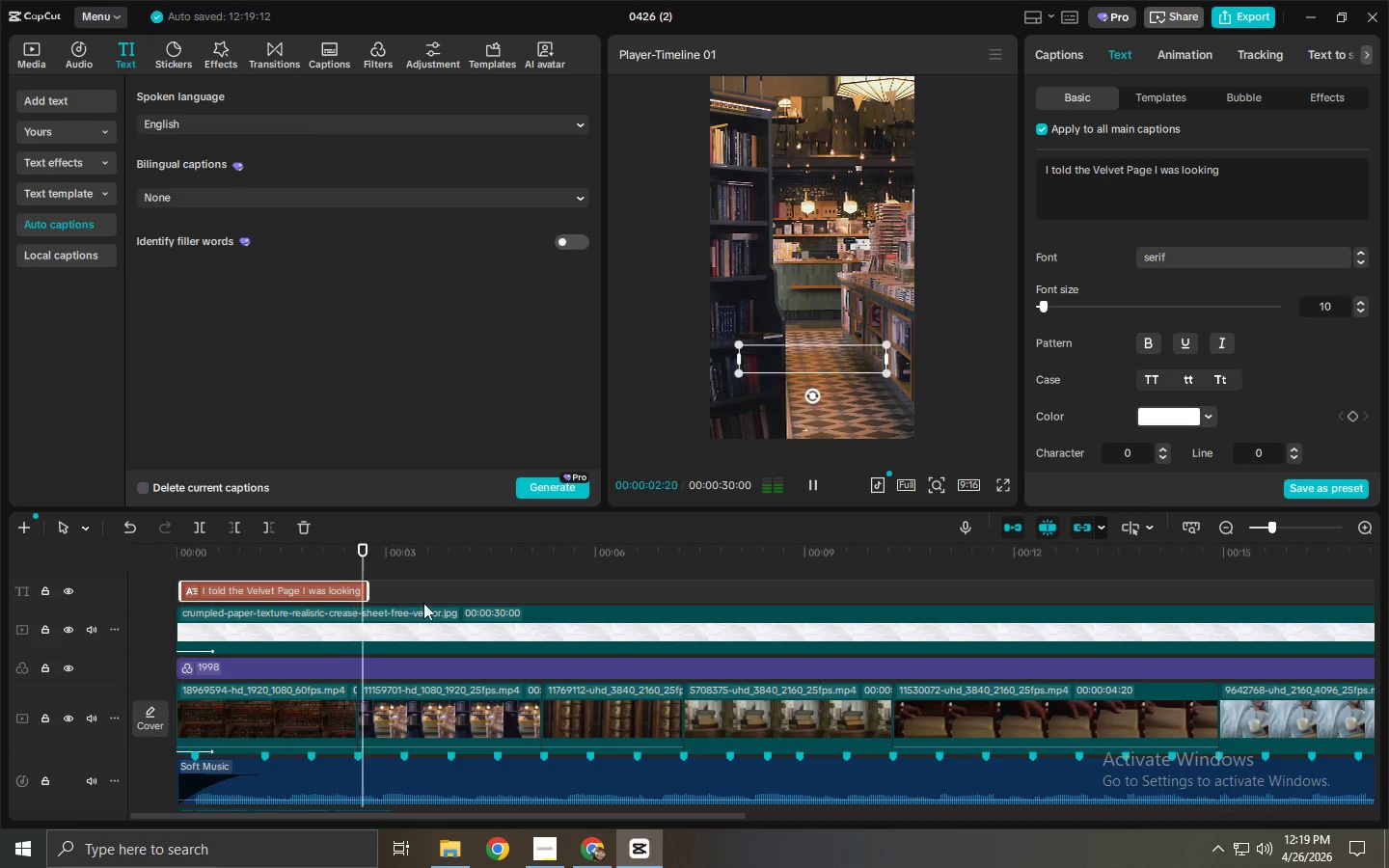 
key(Space)
 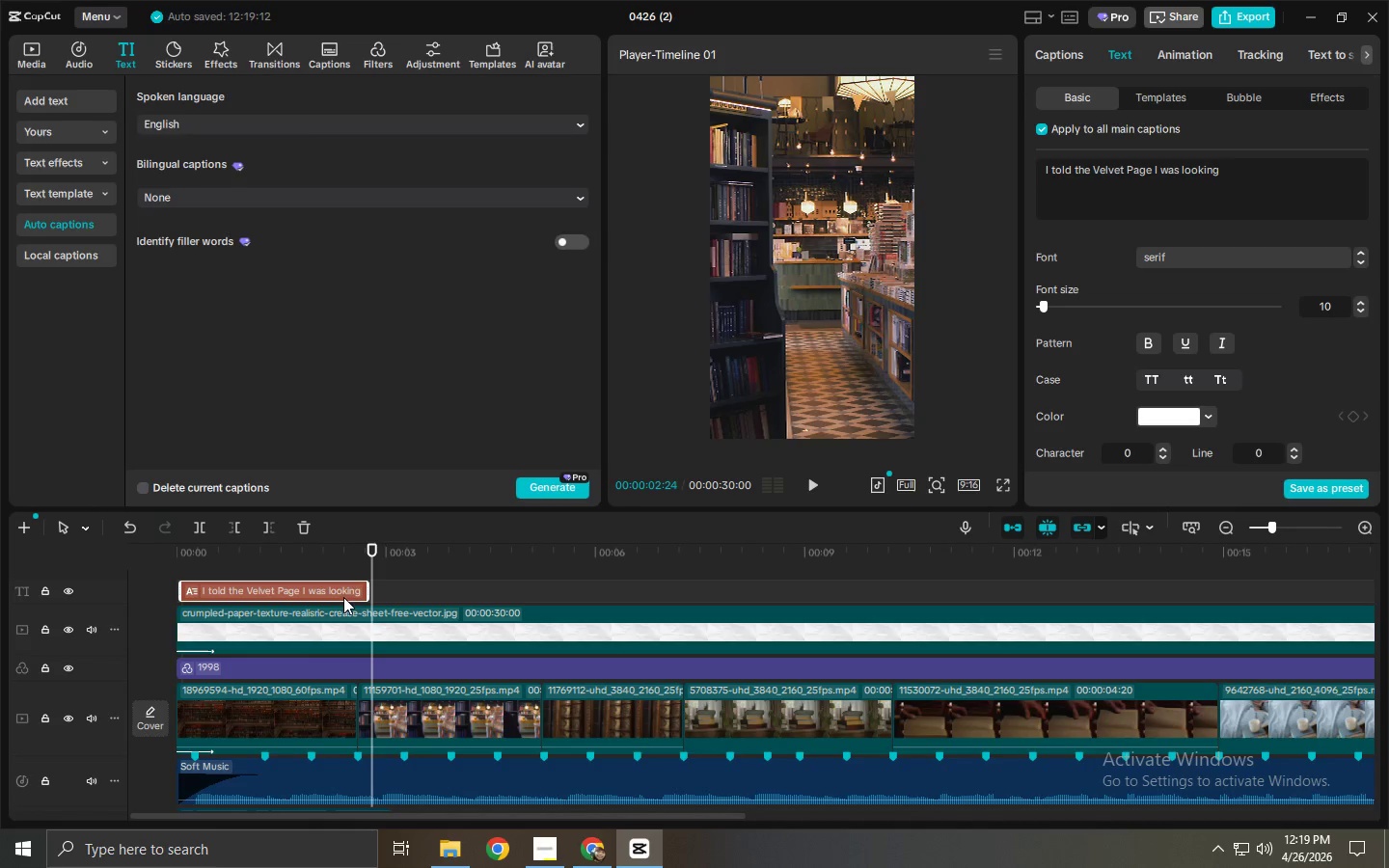 
left_click([340, 597])
 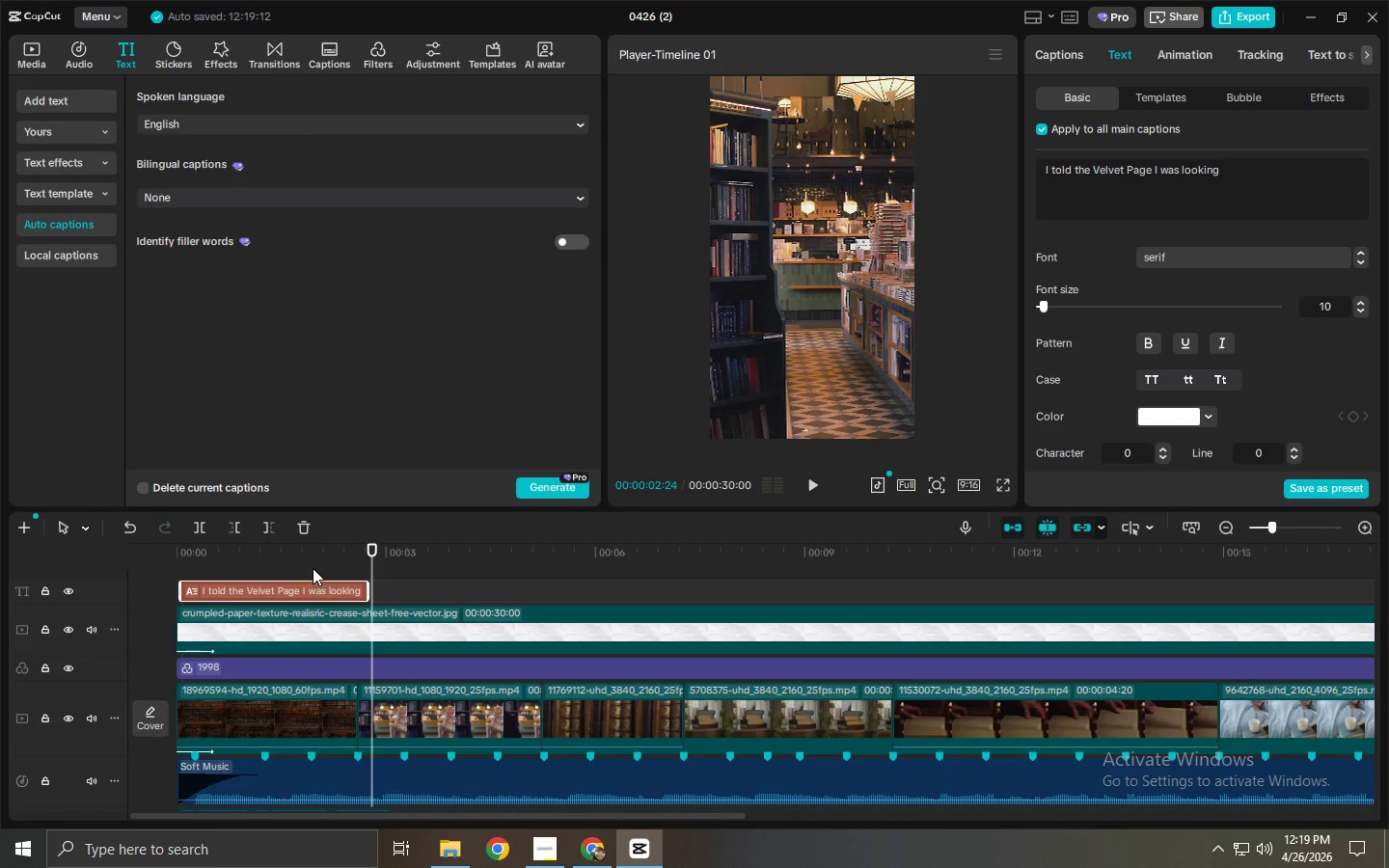 
left_click([304, 561])
 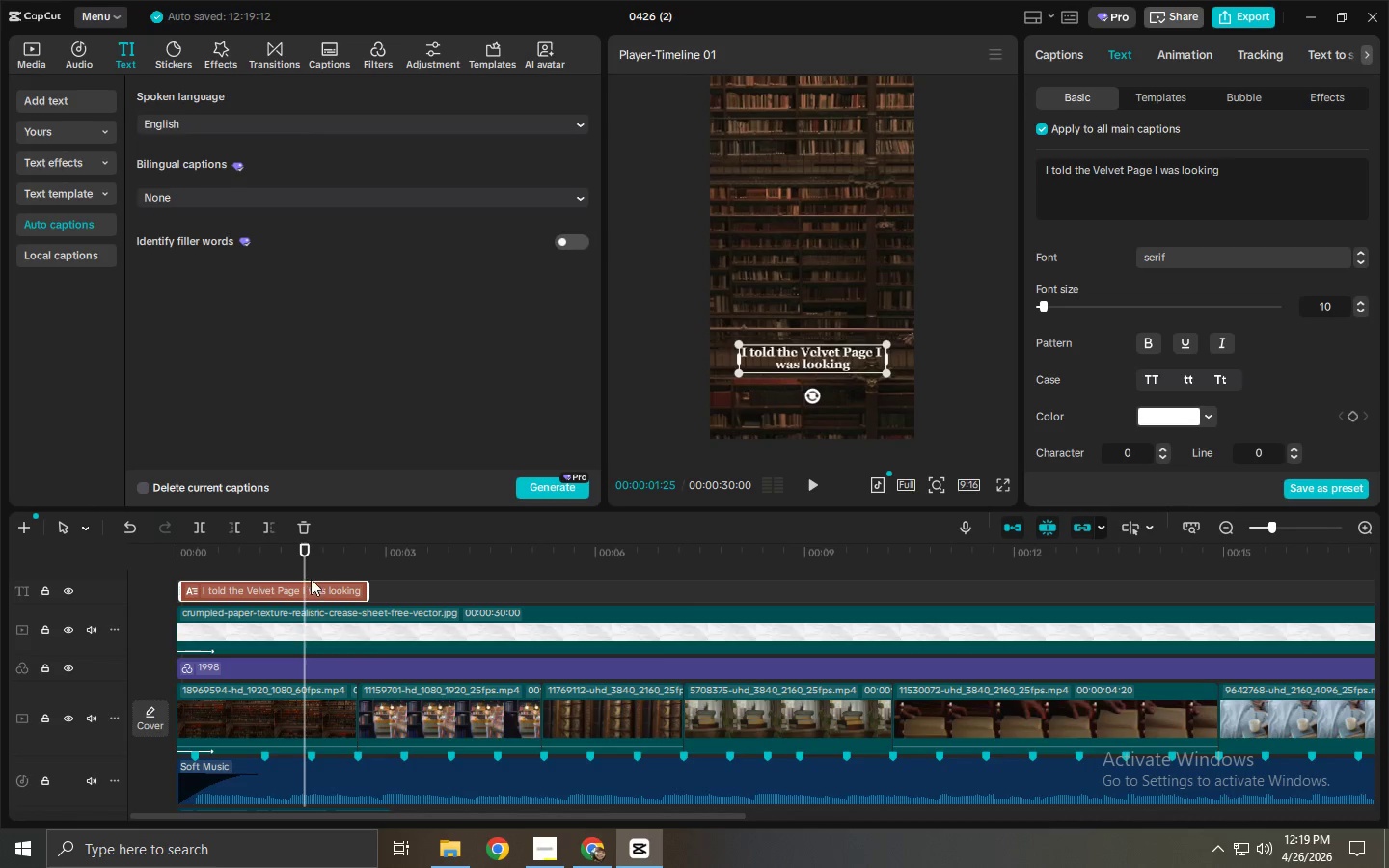 
left_click([308, 598])
 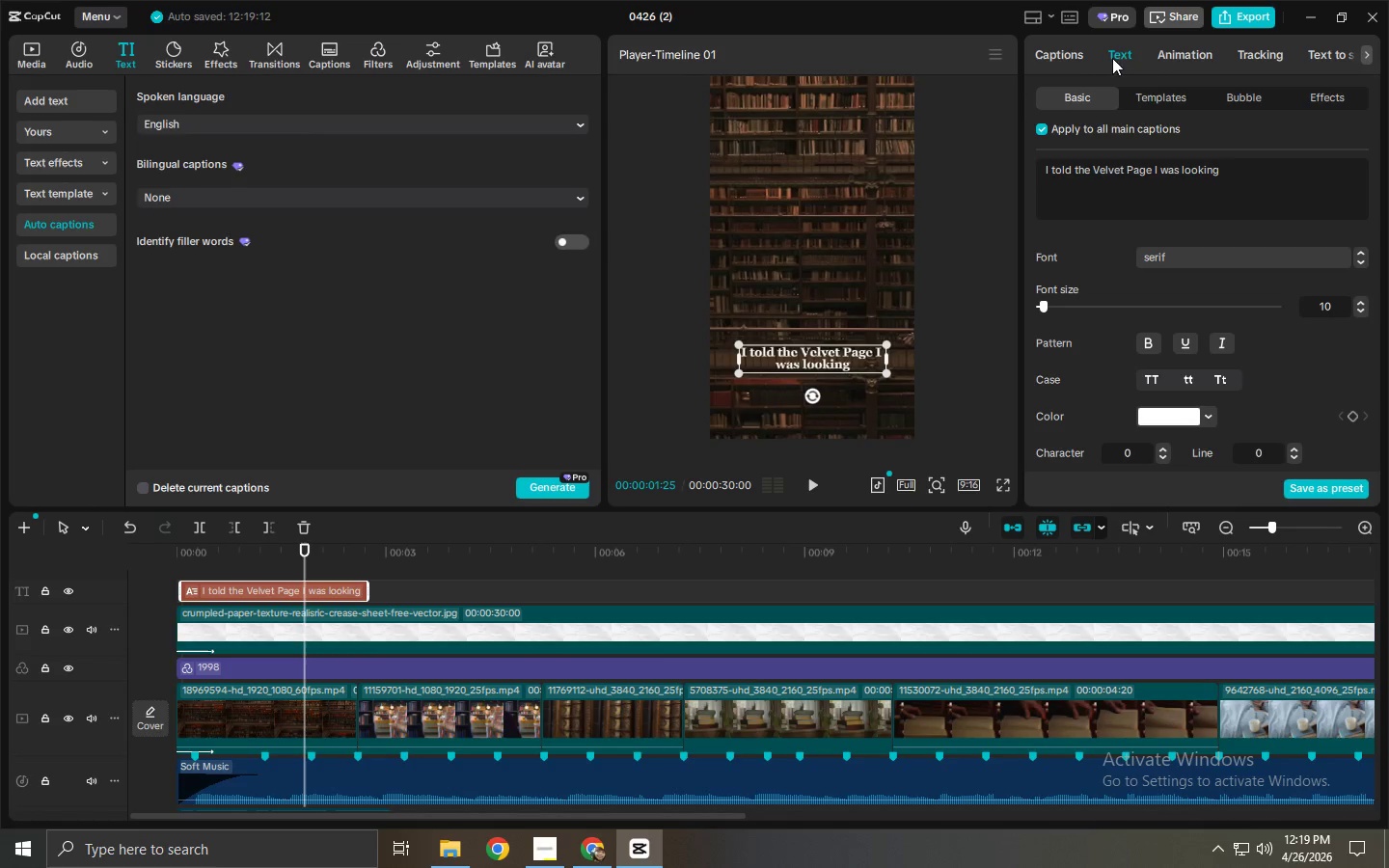 
scroll: coordinate [1161, 263], scroll_direction: down, amount: 31.0
 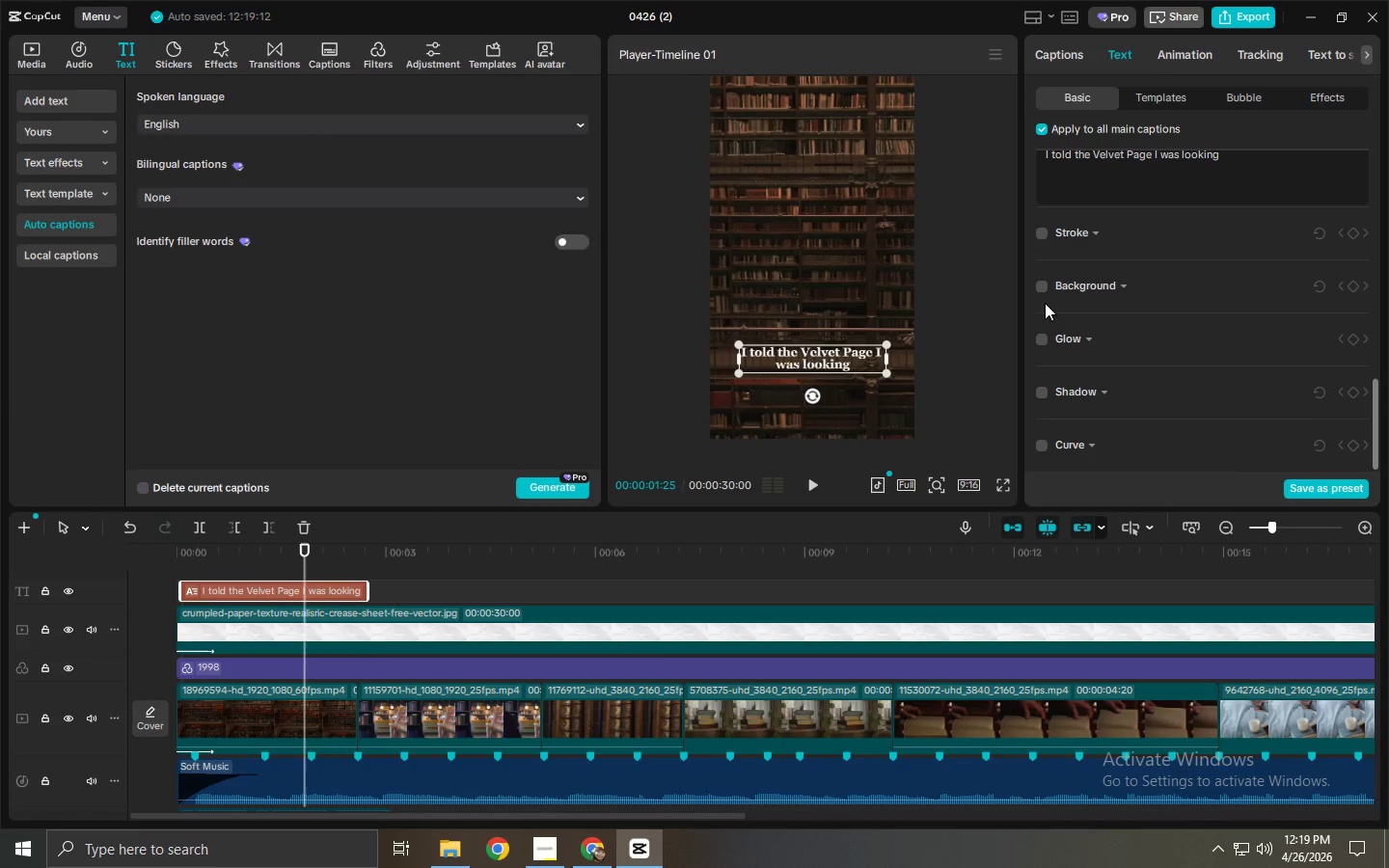 
left_click([1041, 293])
 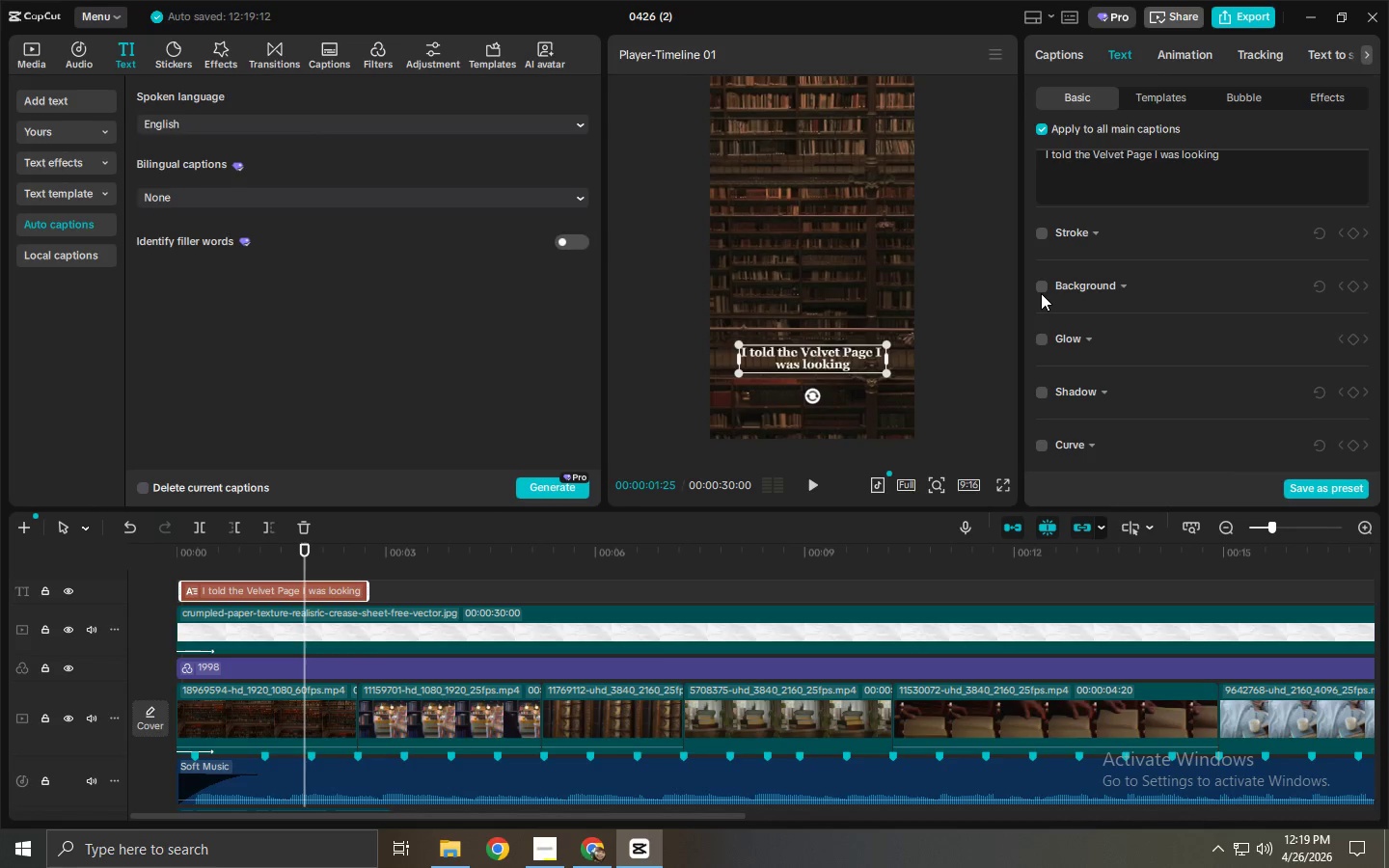 
scroll: coordinate [1064, 393], scroll_direction: down, amount: 7.0
 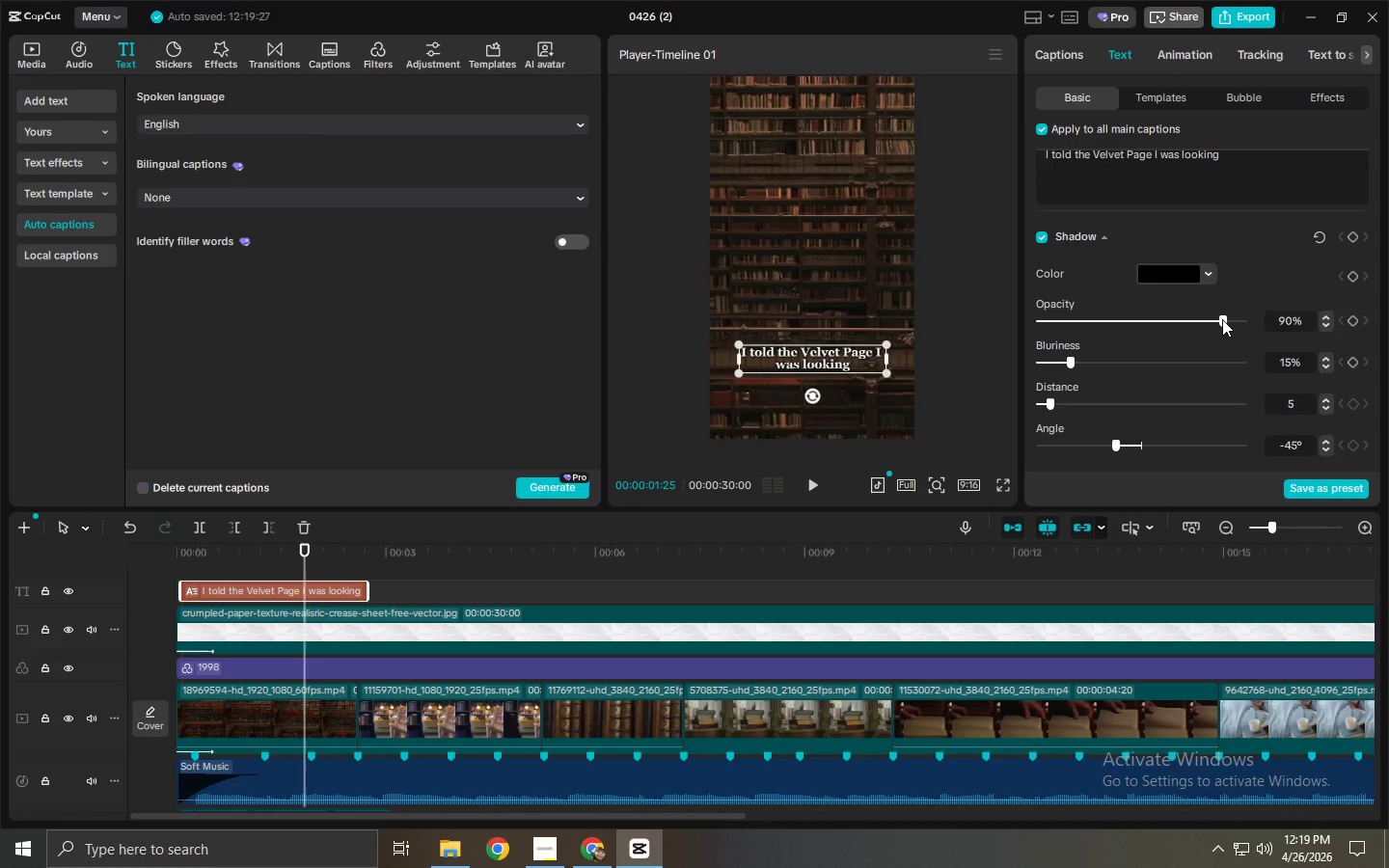 
left_click_drag(start_coordinate=[1222, 319], to_coordinate=[1160, 323])
 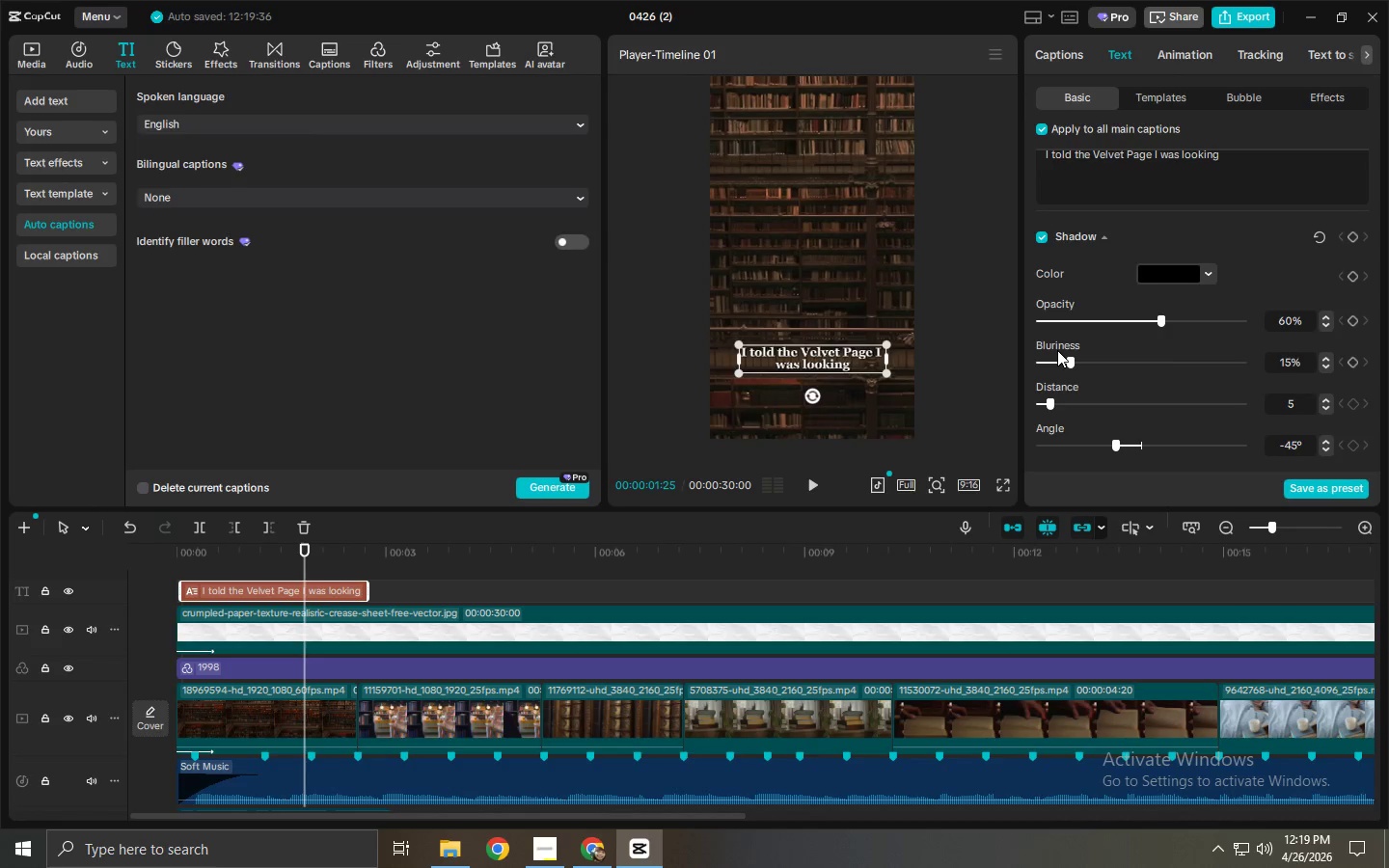 
wait(7.27)
 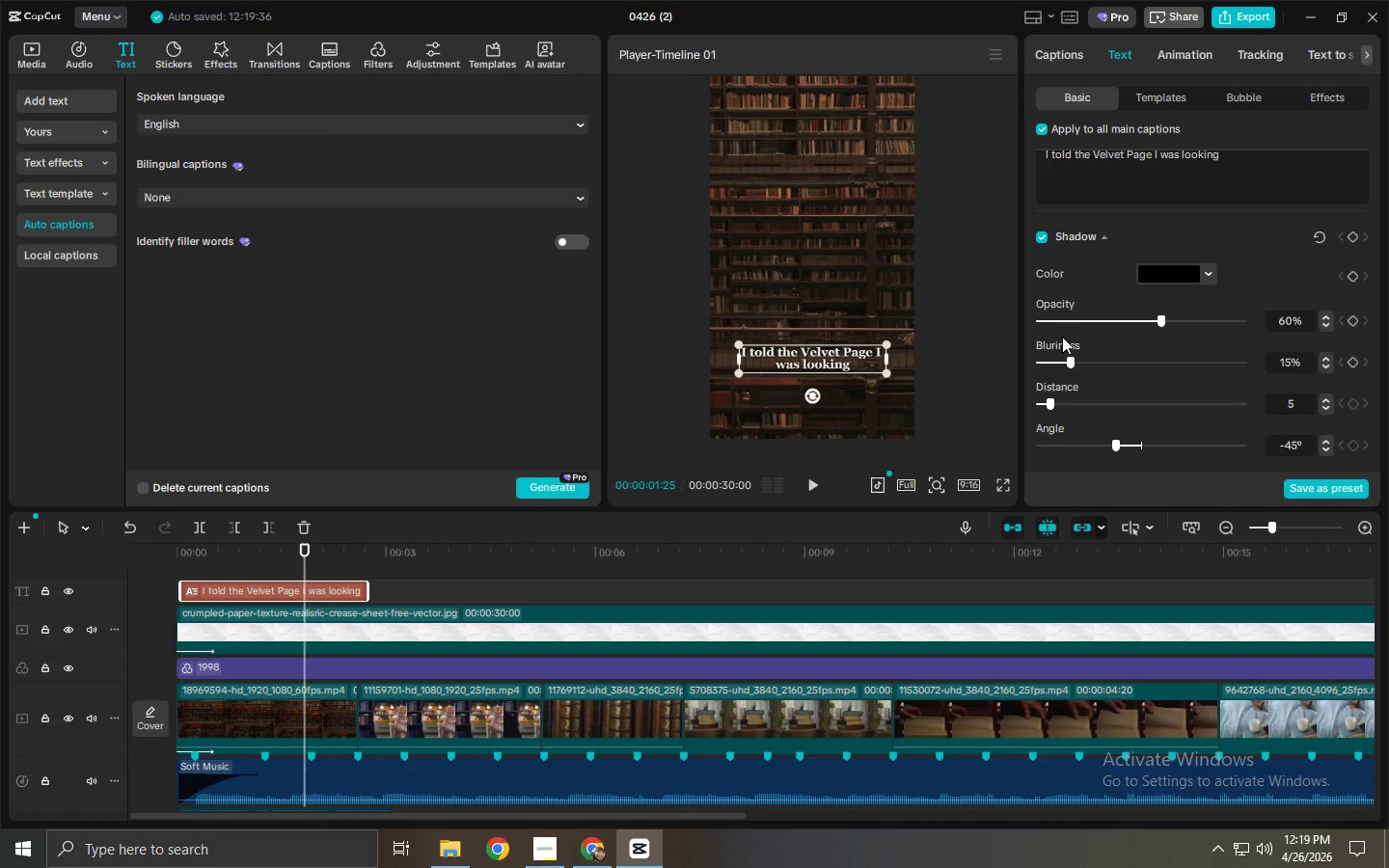 
scroll: coordinate [1183, 352], scroll_direction: up, amount: 38.0
 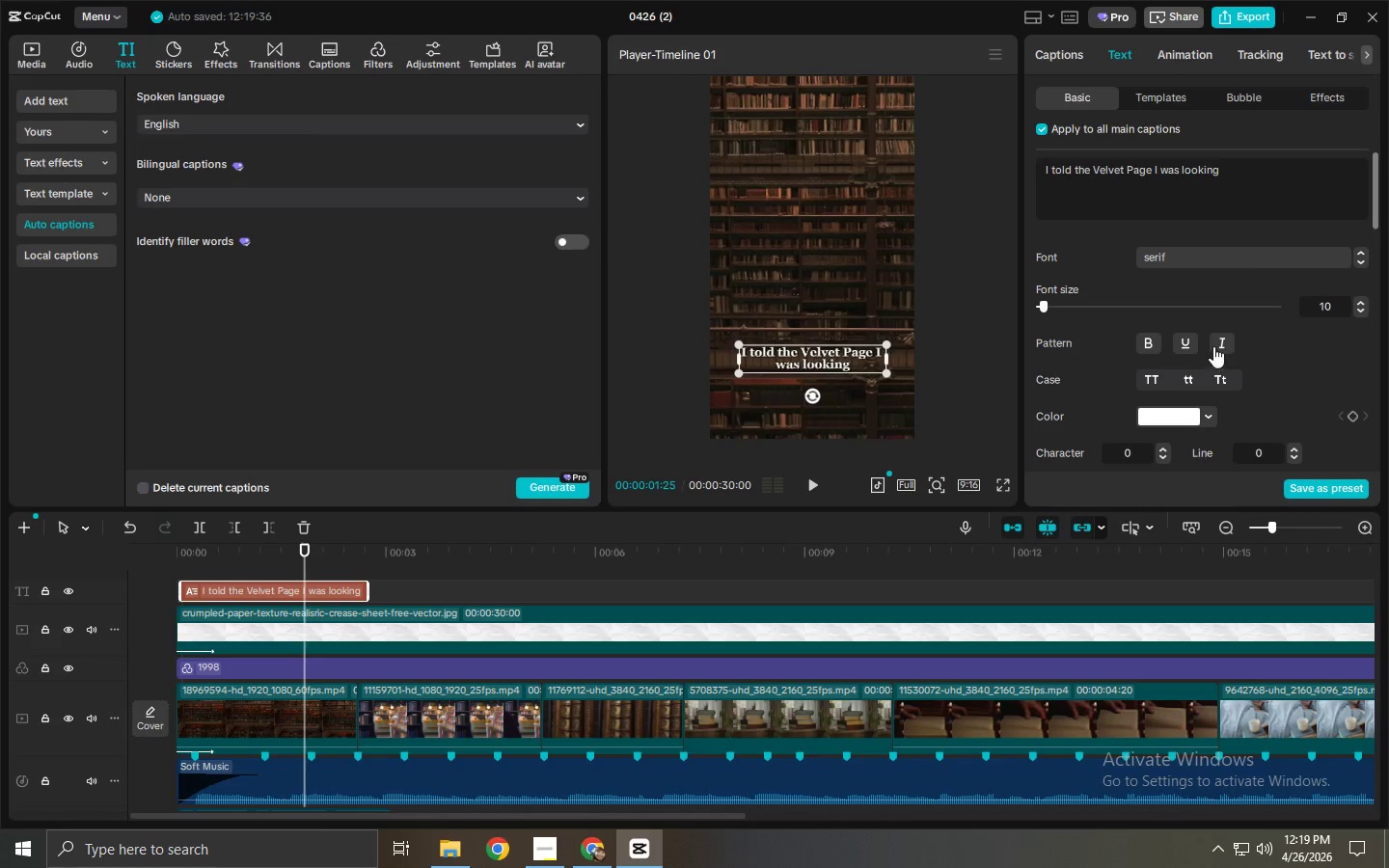 
left_click([1223, 342])
 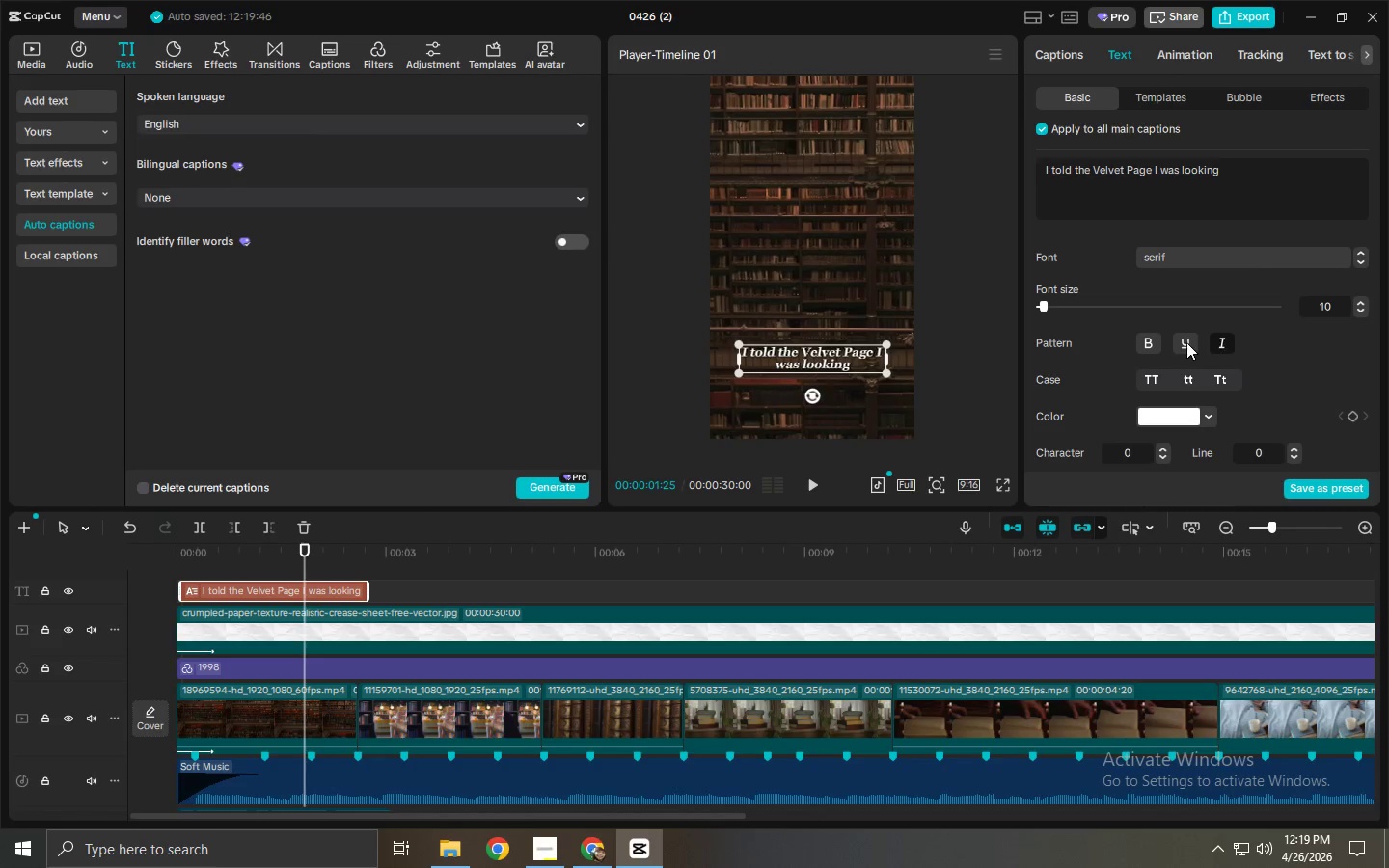 
left_click([1151, 342])
 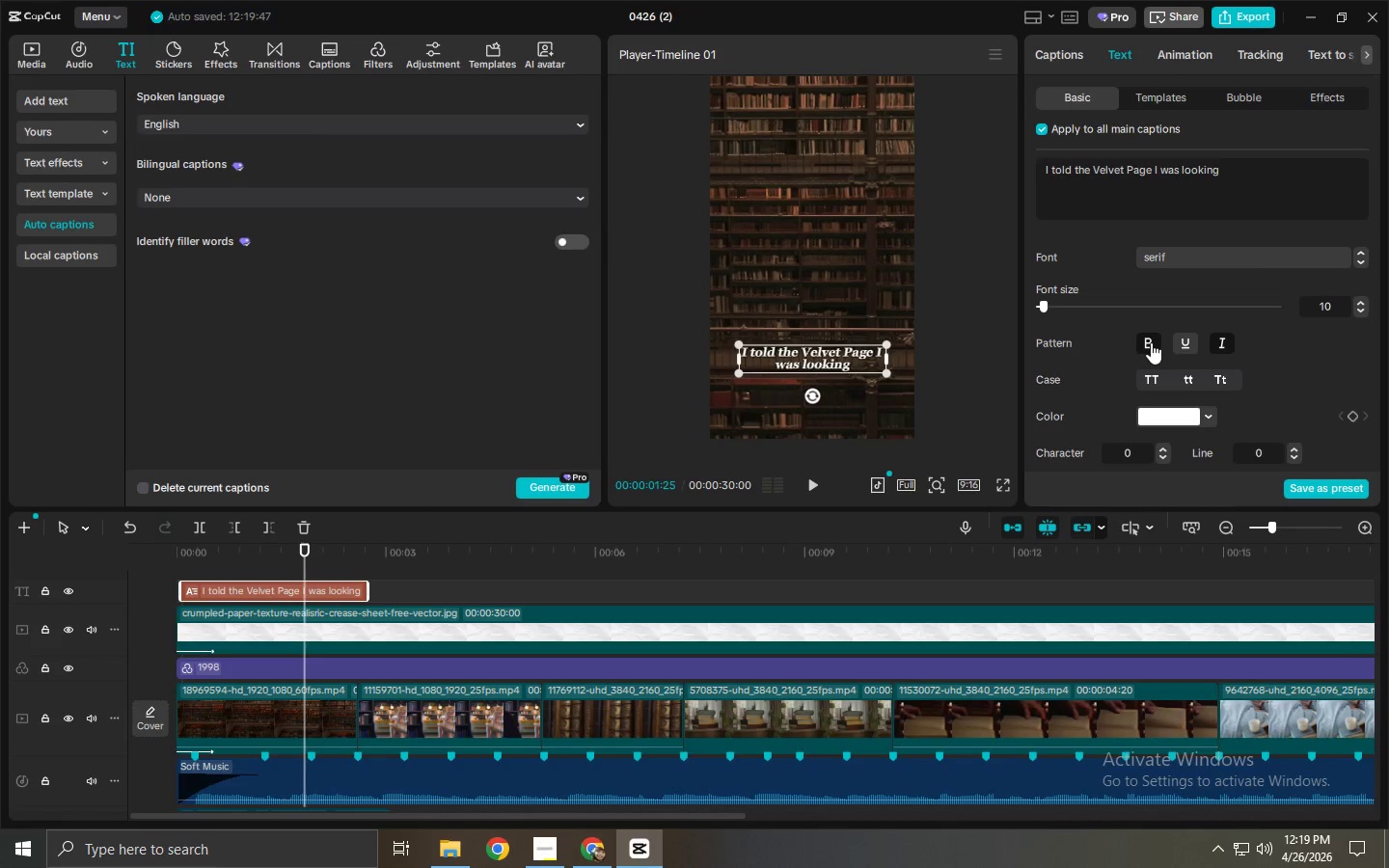 
left_click([1151, 342])
 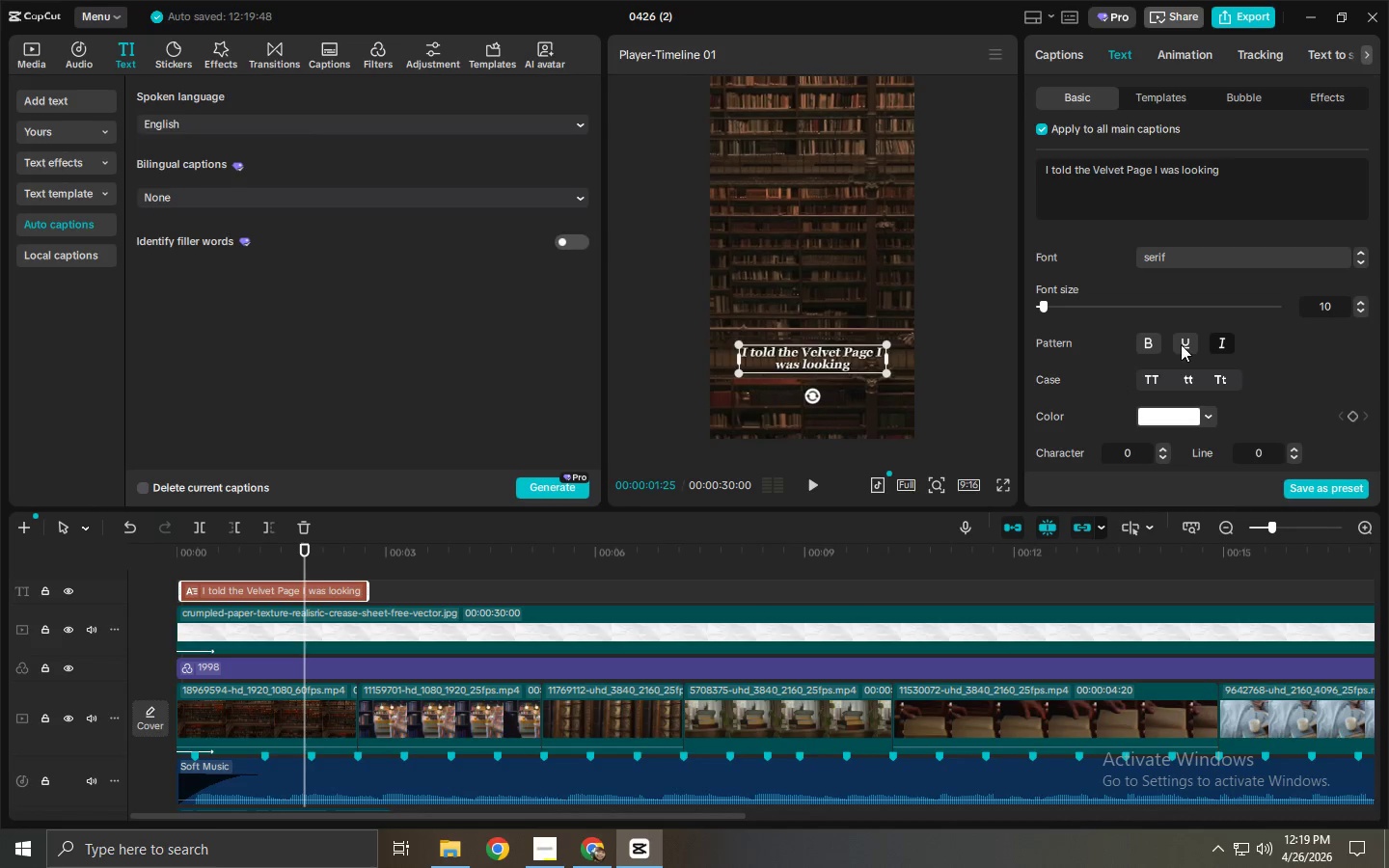 
left_click([1215, 346])
 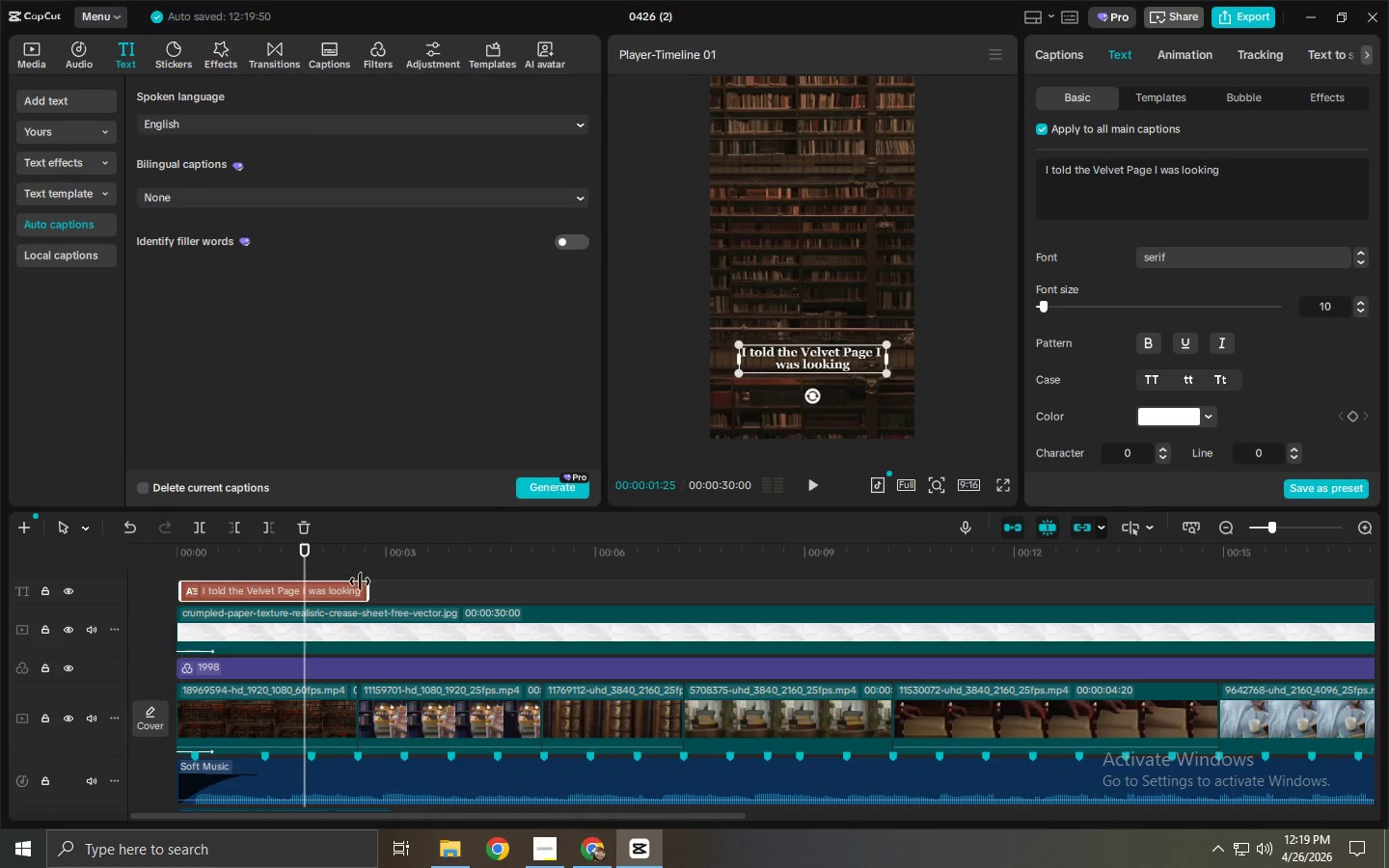 
left_click_drag(start_coordinate=[261, 556], to_coordinate=[90, 569])
 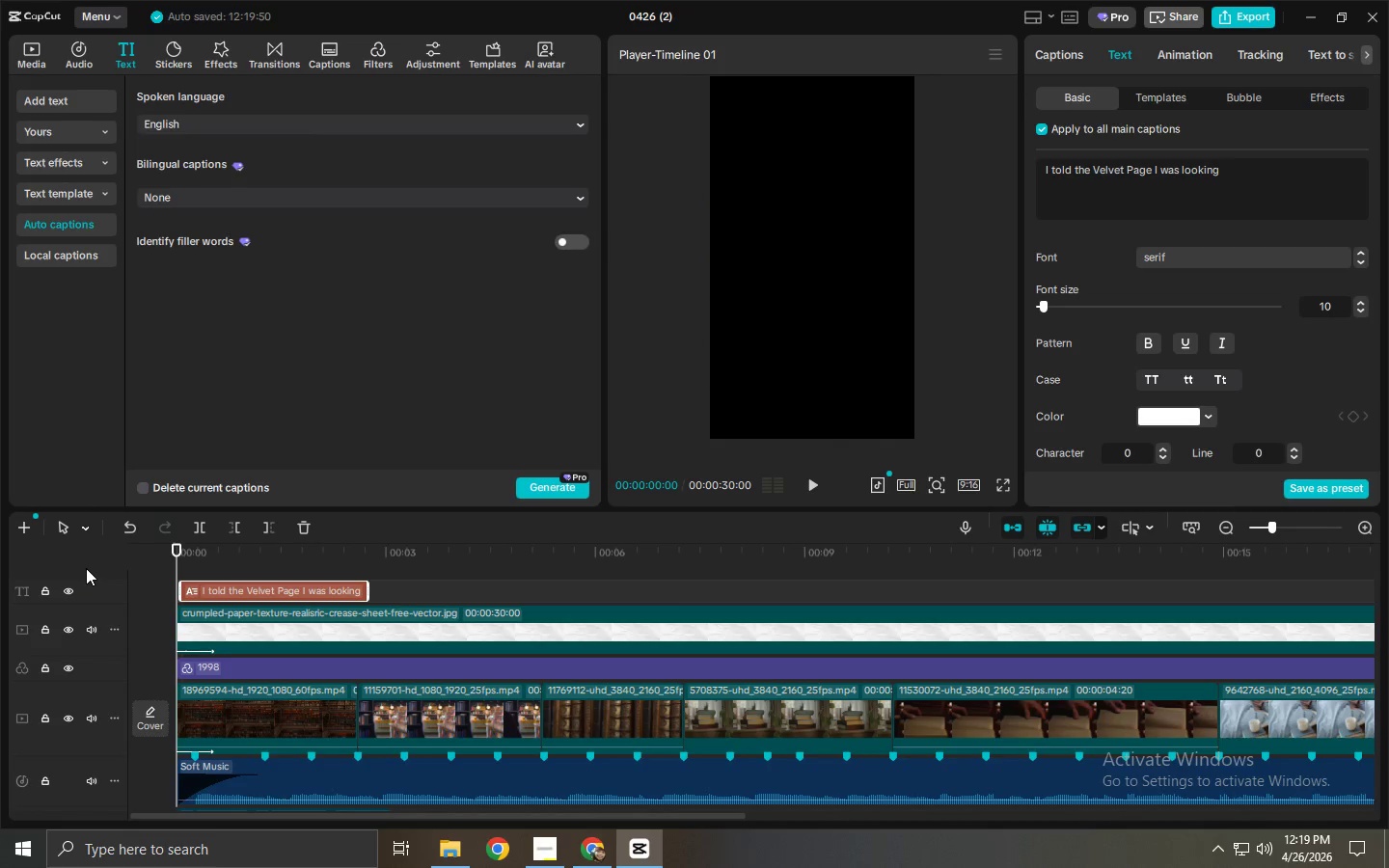 
key(Space)
 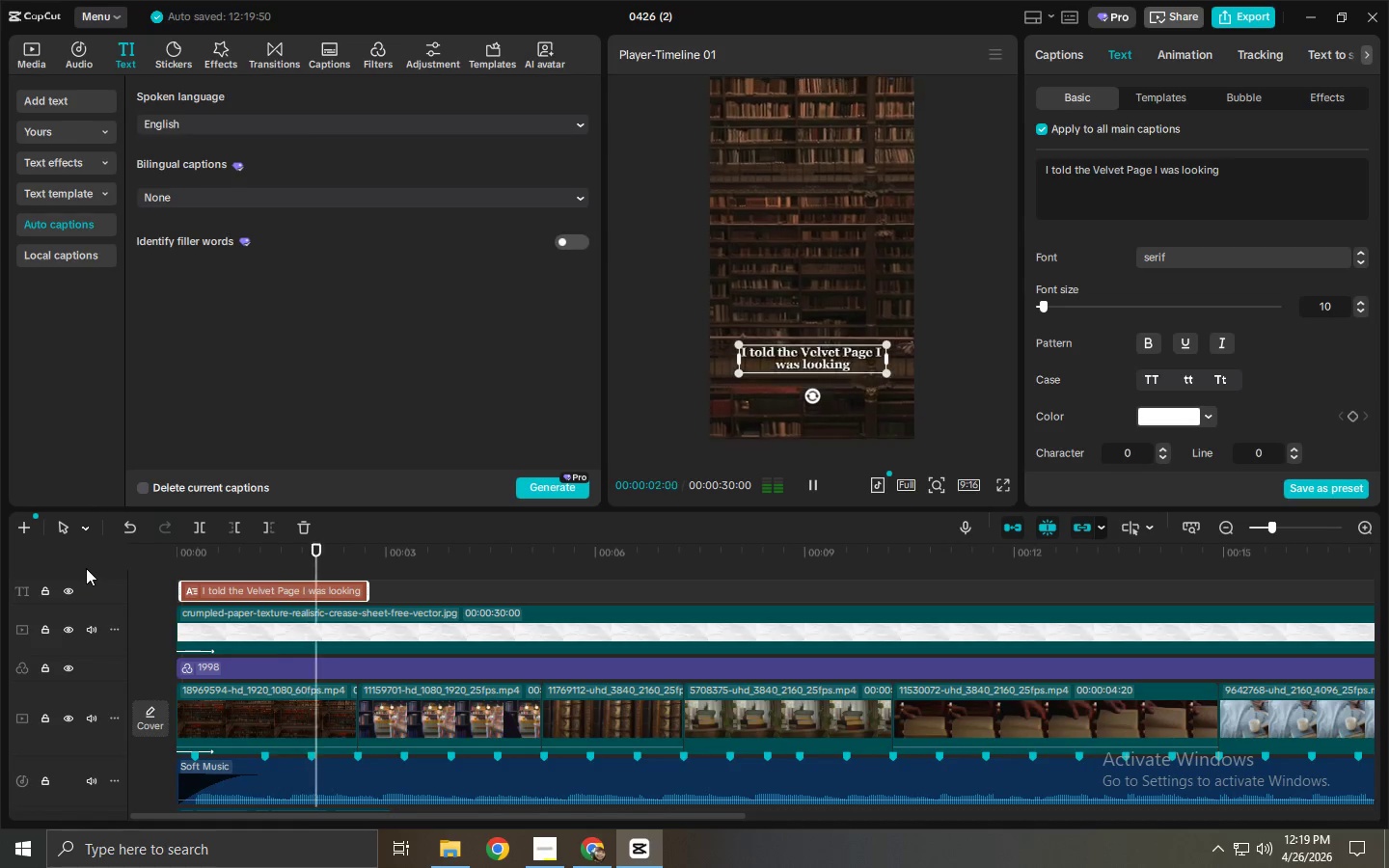 
key(Space)
 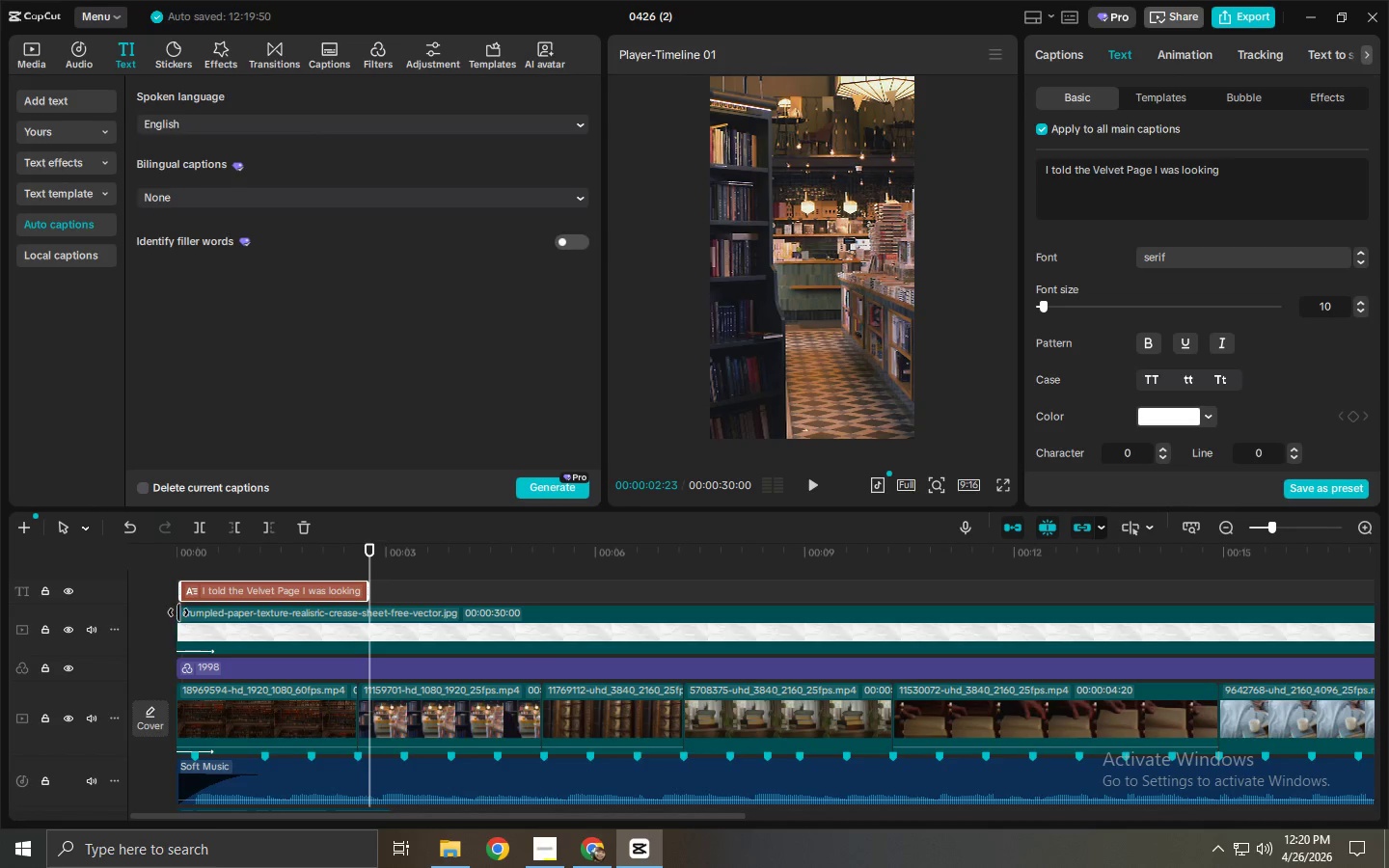 
wait(11.66)
 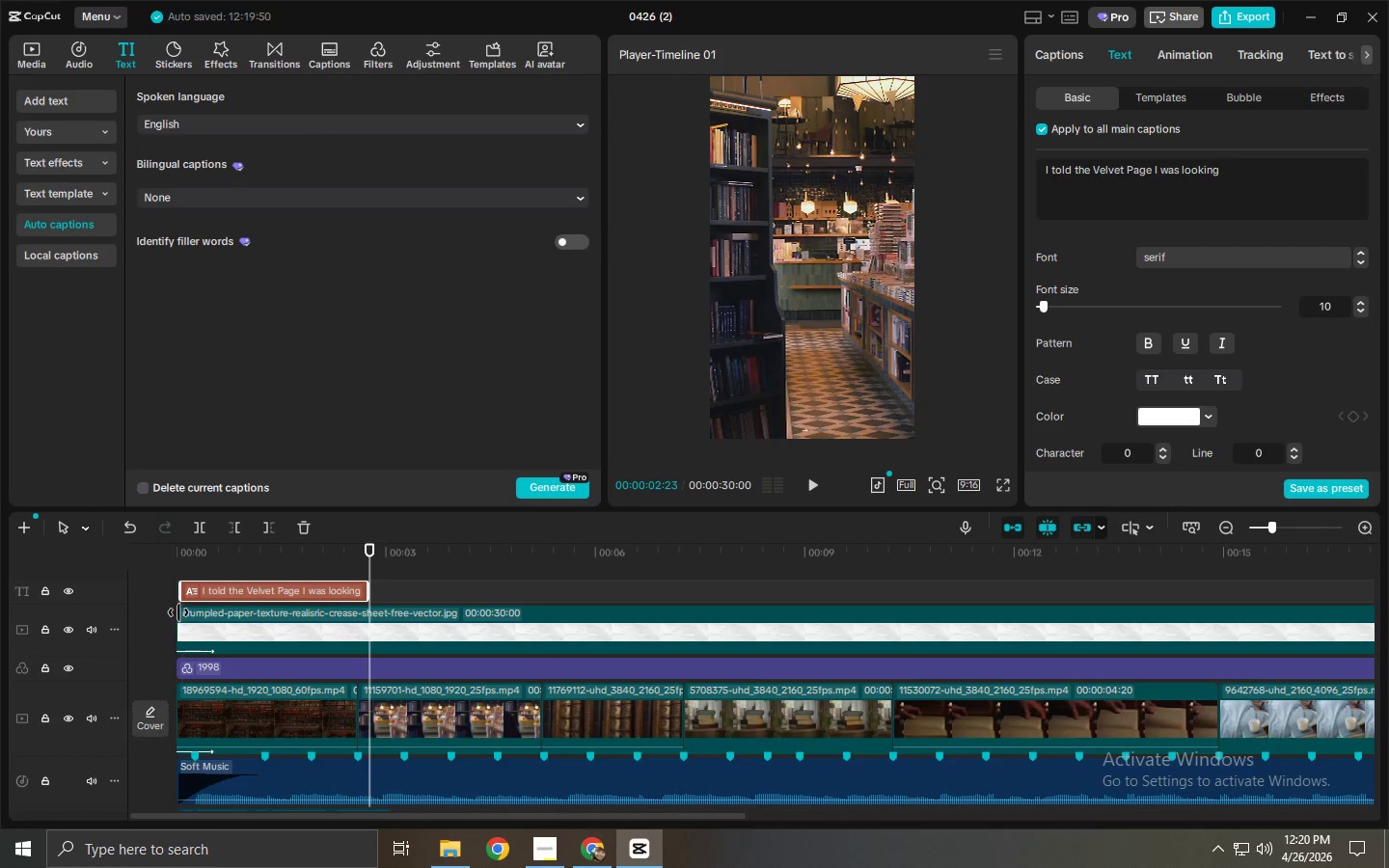 
hold_key(key=AltLeft, duration=0.95)
left_click_drag(start_coordinate=[309, 583], to_coordinate=[576, 583])
 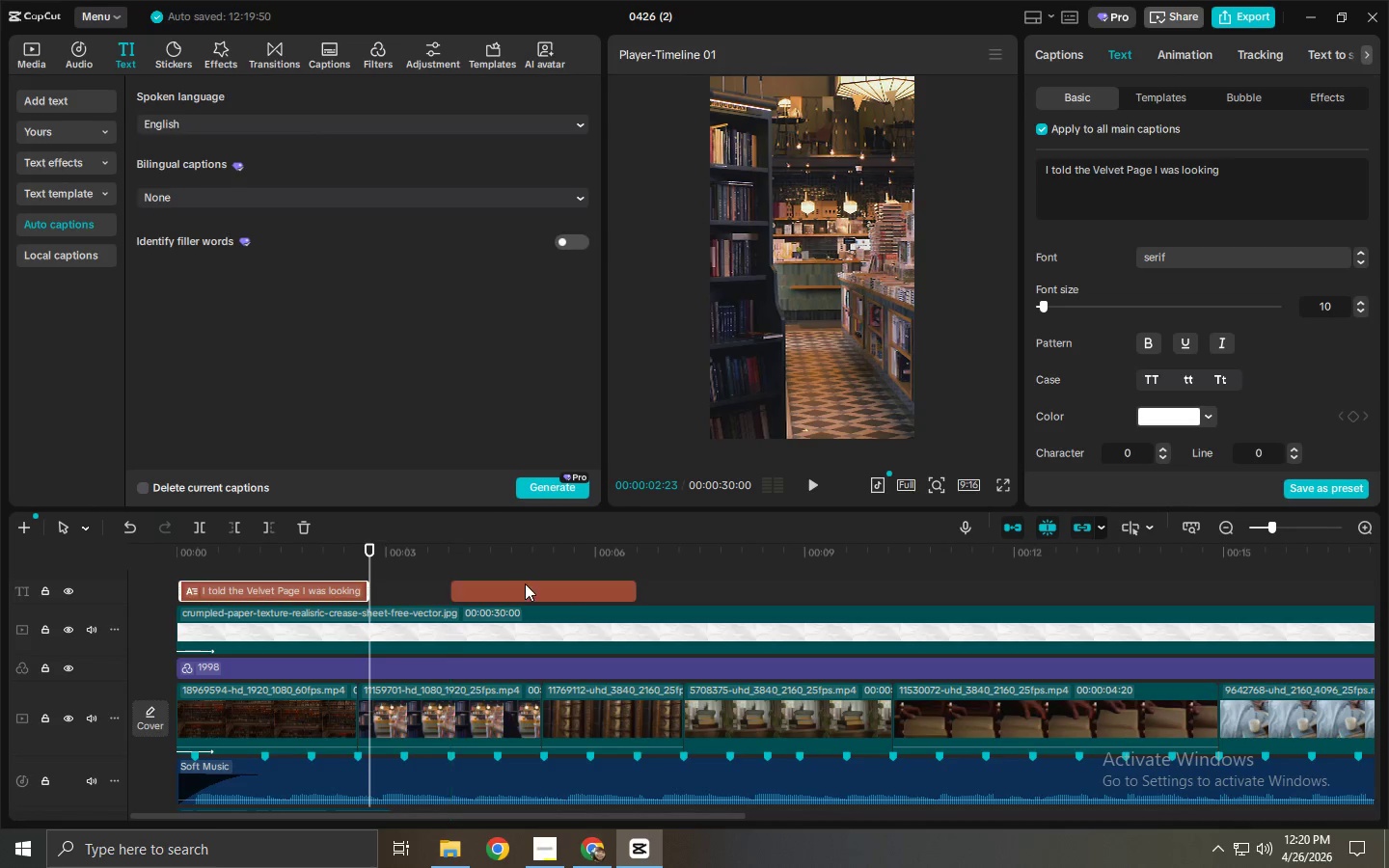 
left_click([525, 583])
 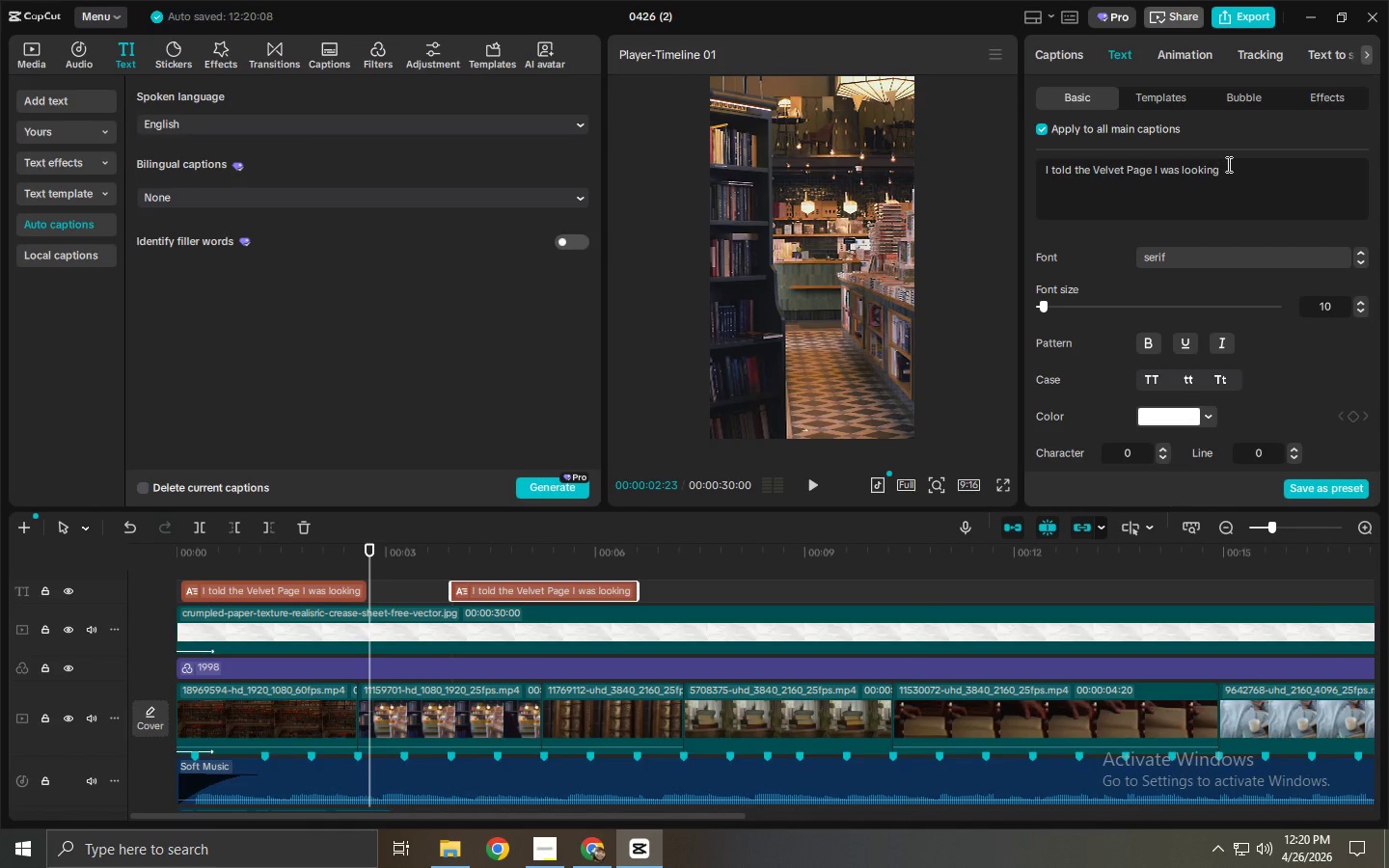 
key(Control+ControlLeft)
 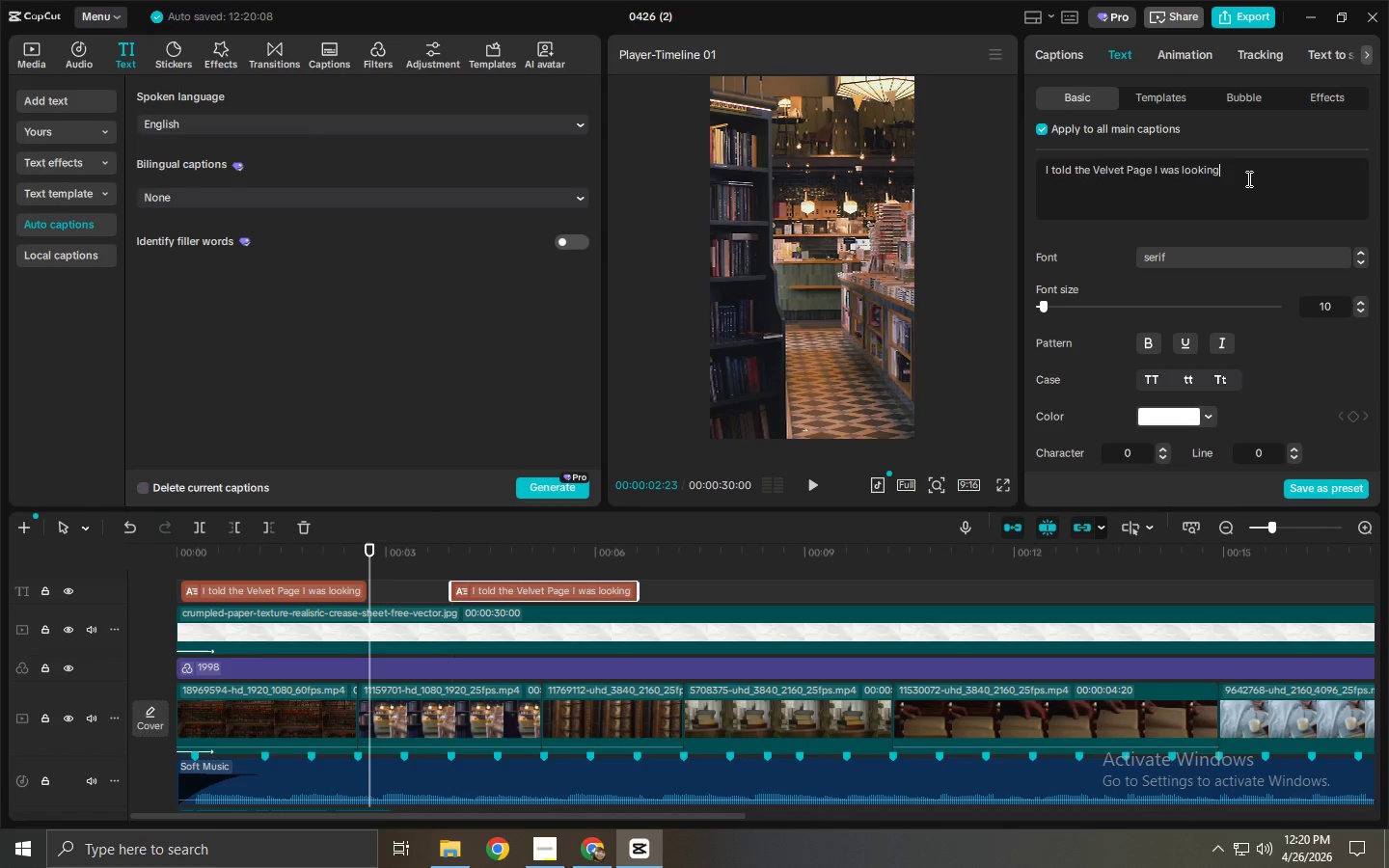 
key(Control+A)
 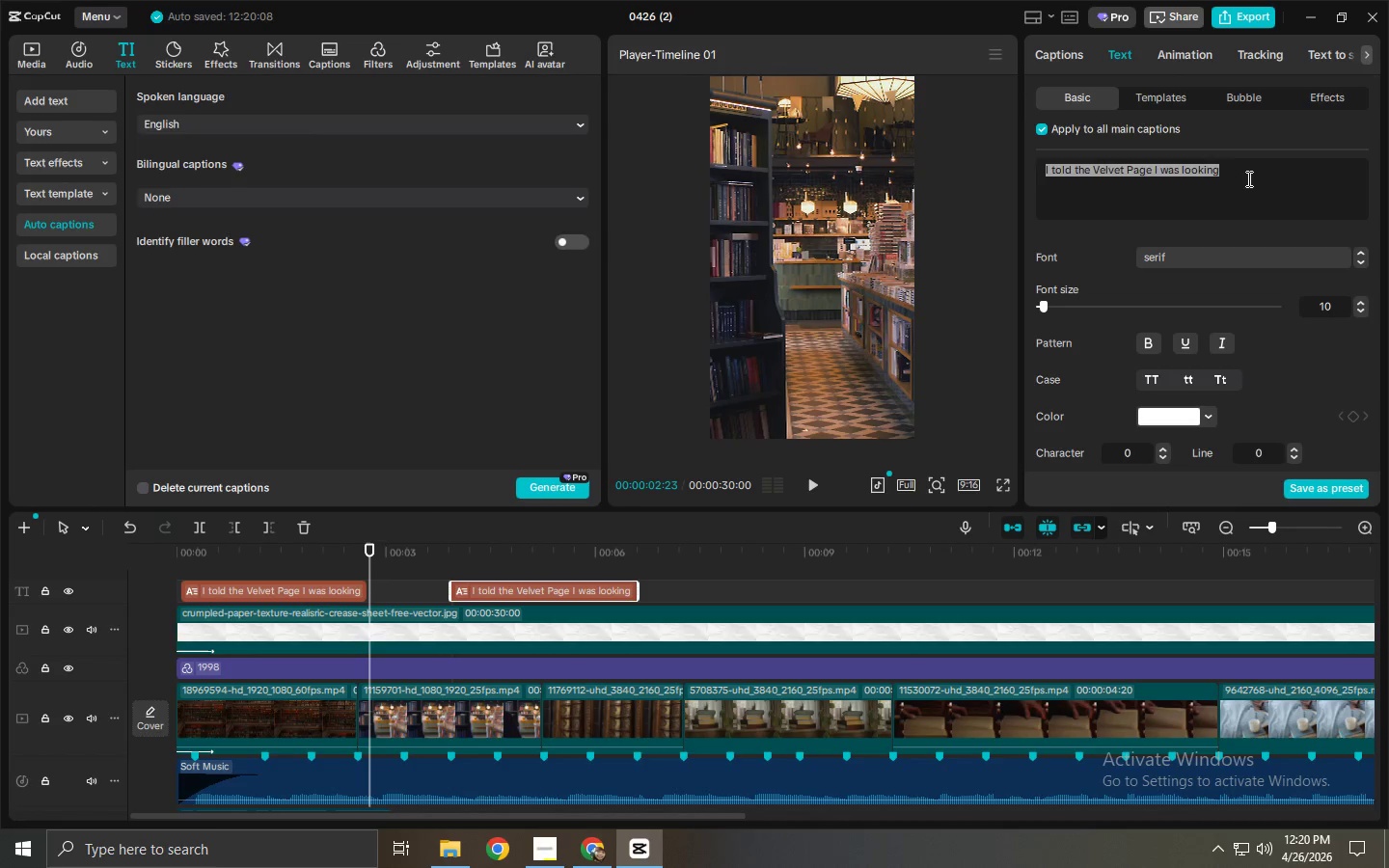 
type(....)
key(Backspace)
key(Backspace)
key(Backspace)
key(Backspace)
key(Backspace)
key(Backspace)
type(...for a 10)
key(Backspace)
type(920s editiomn )
key(Backspace)
key(Backspace)
key(Backspace)
type(n of Gatsby...)
 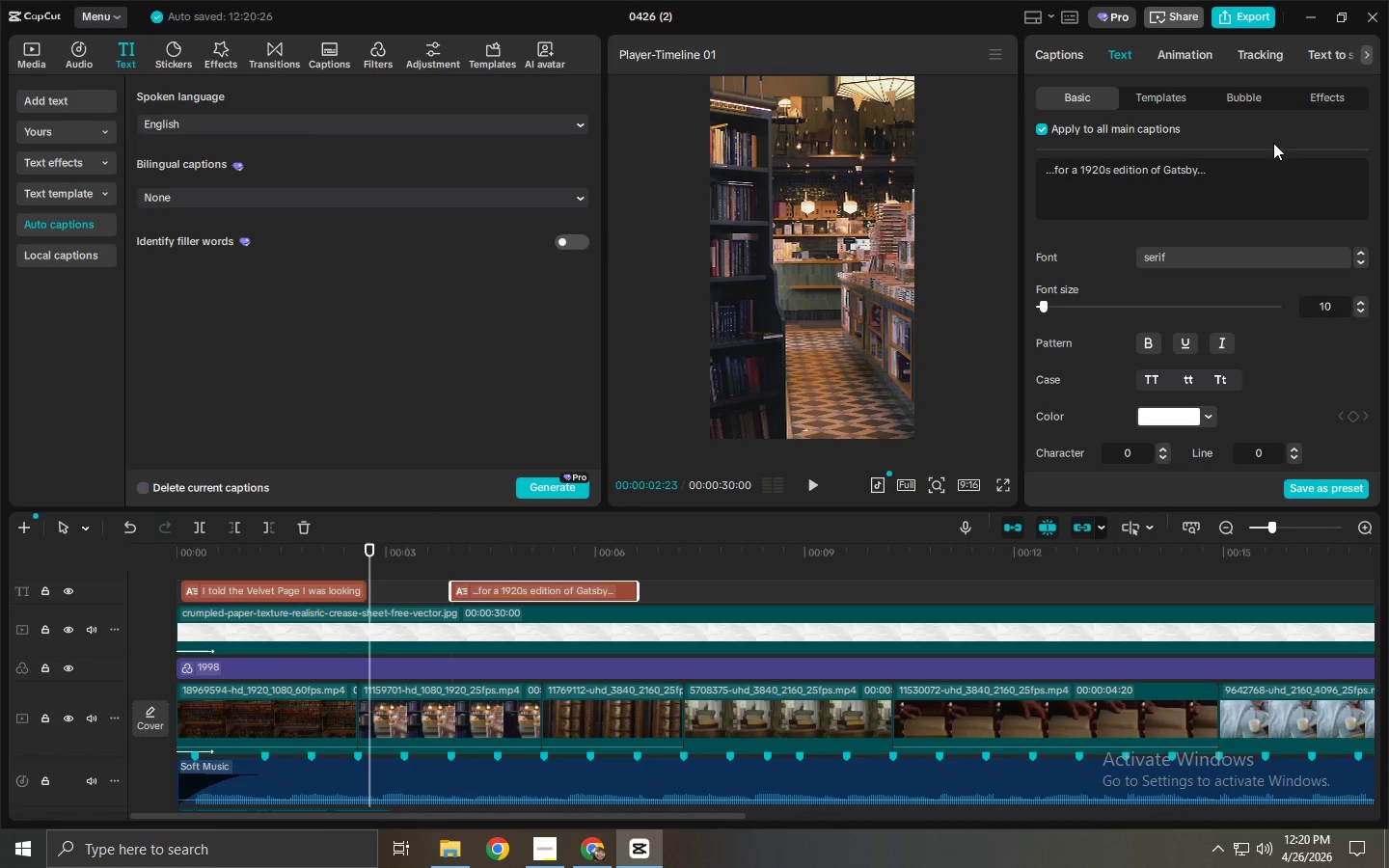 
left_click([1333, 53])
 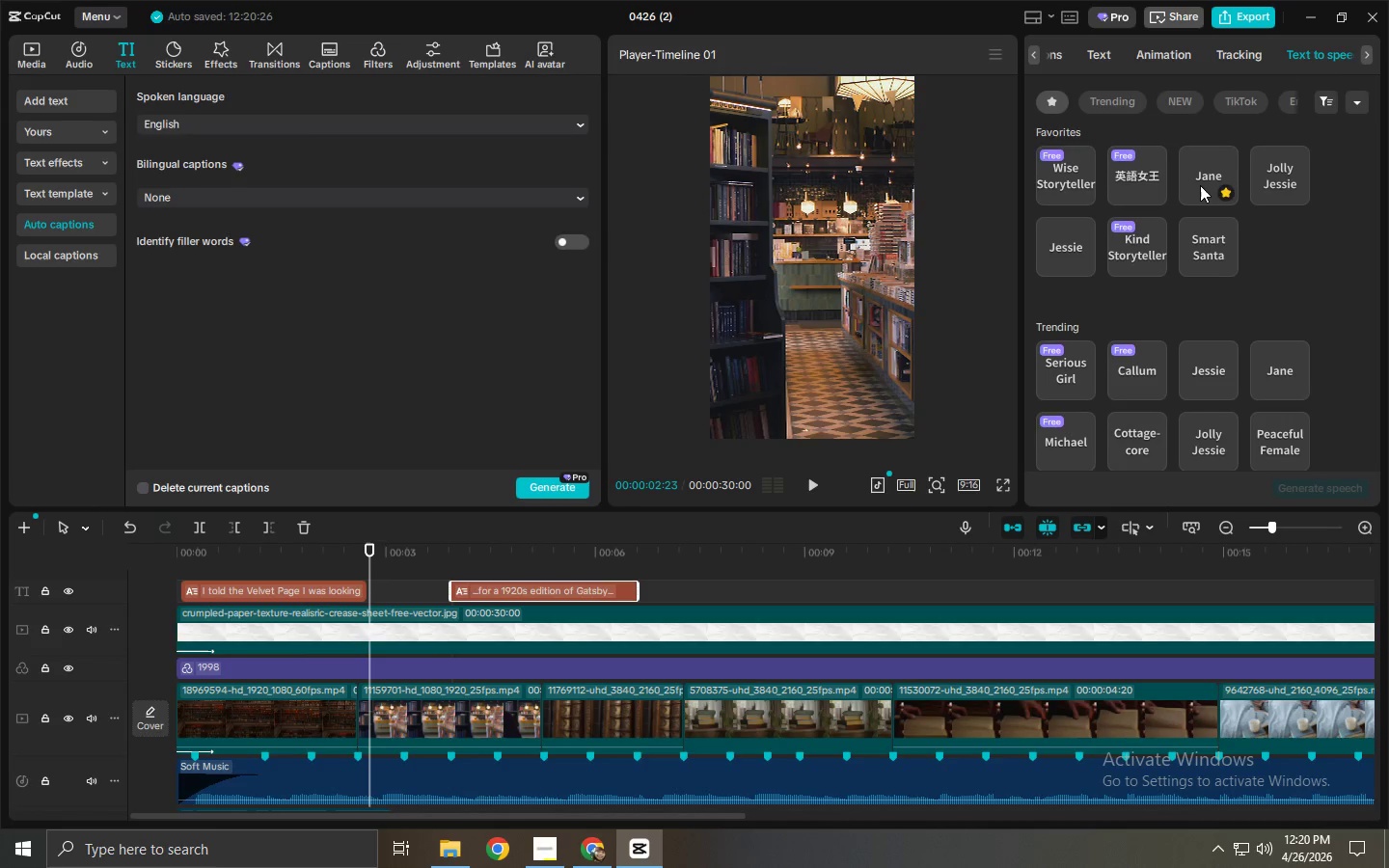 
left_click([1049, 261])
 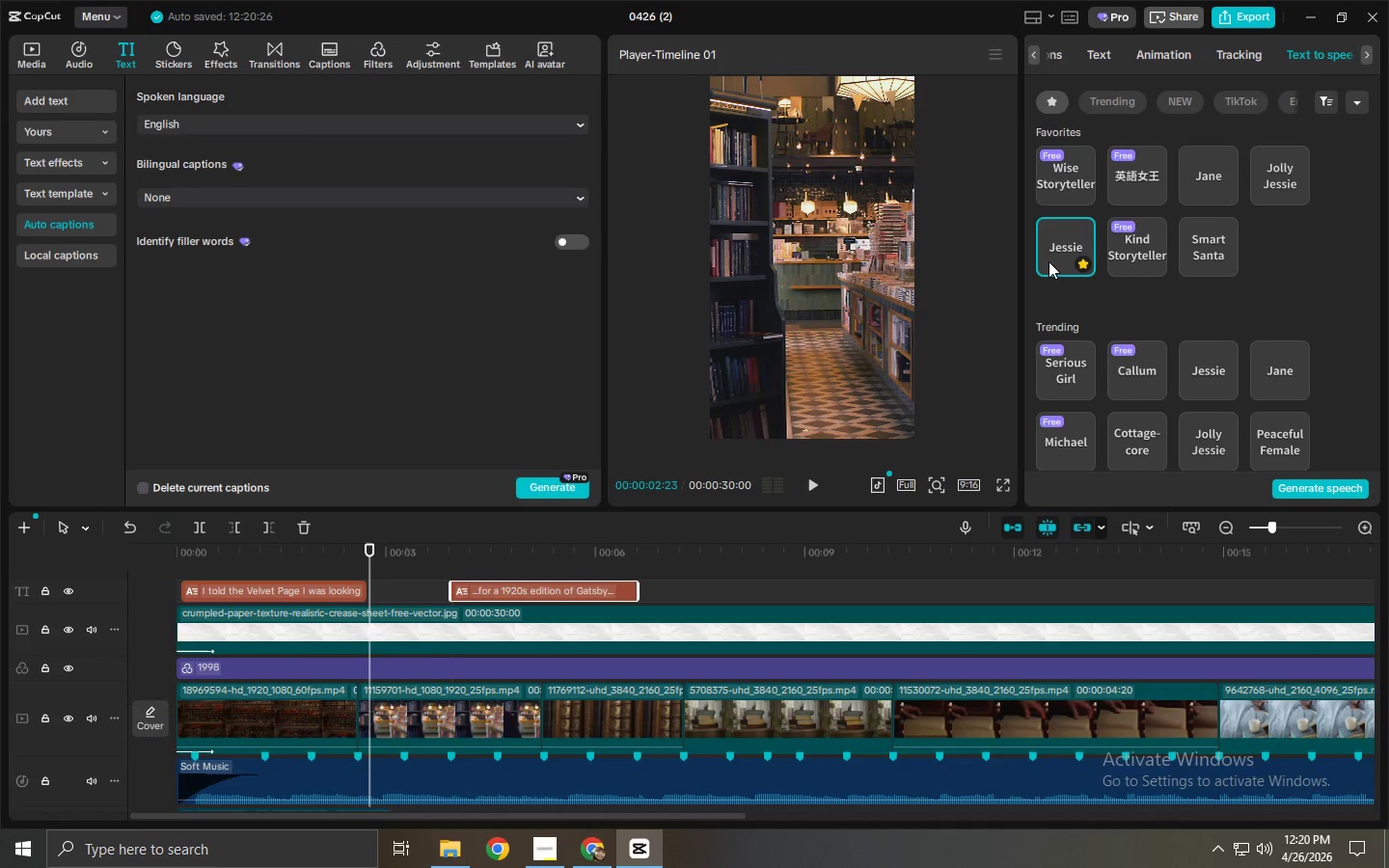 
wait(6.01)
 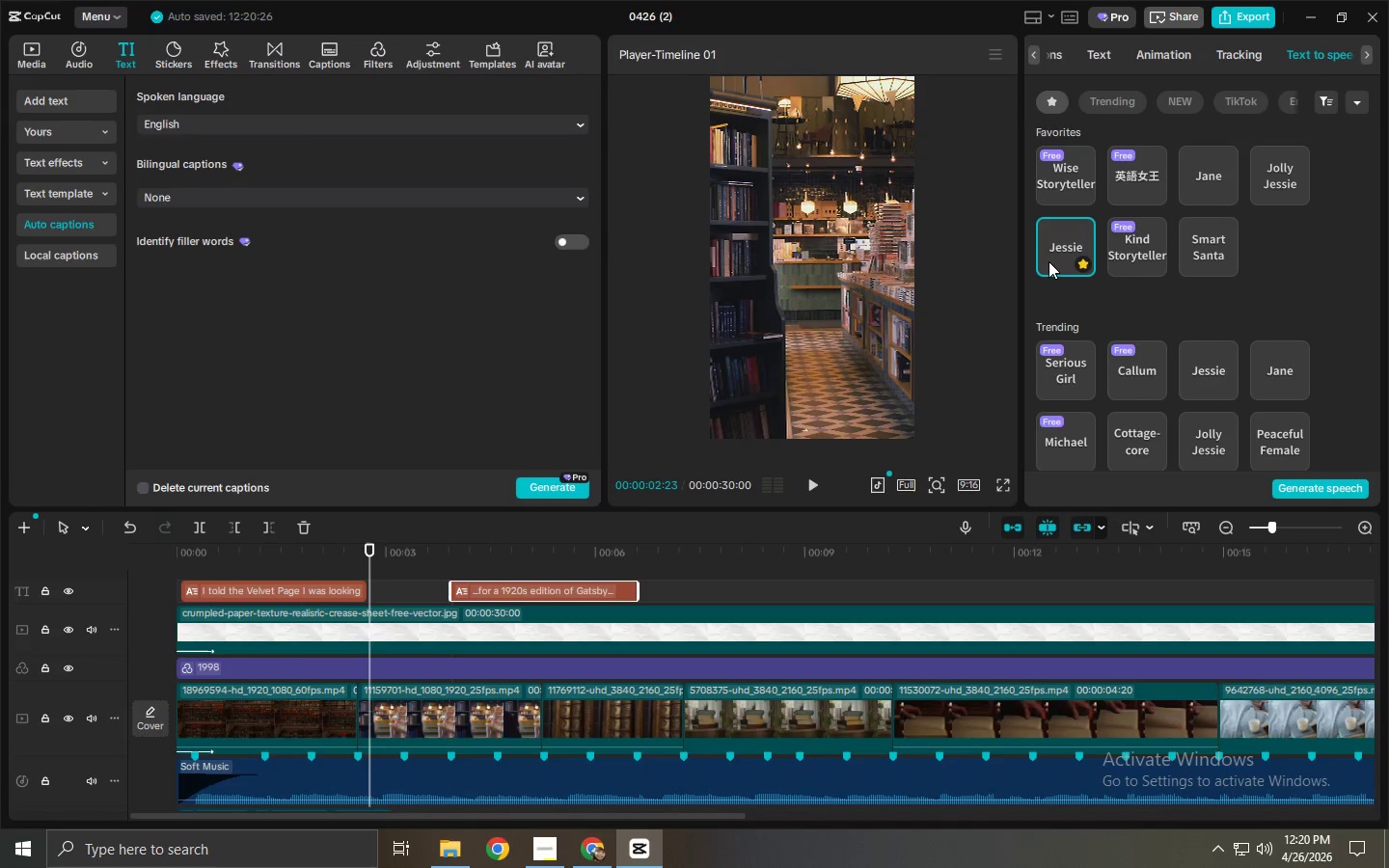 
left_click([1161, 180])
 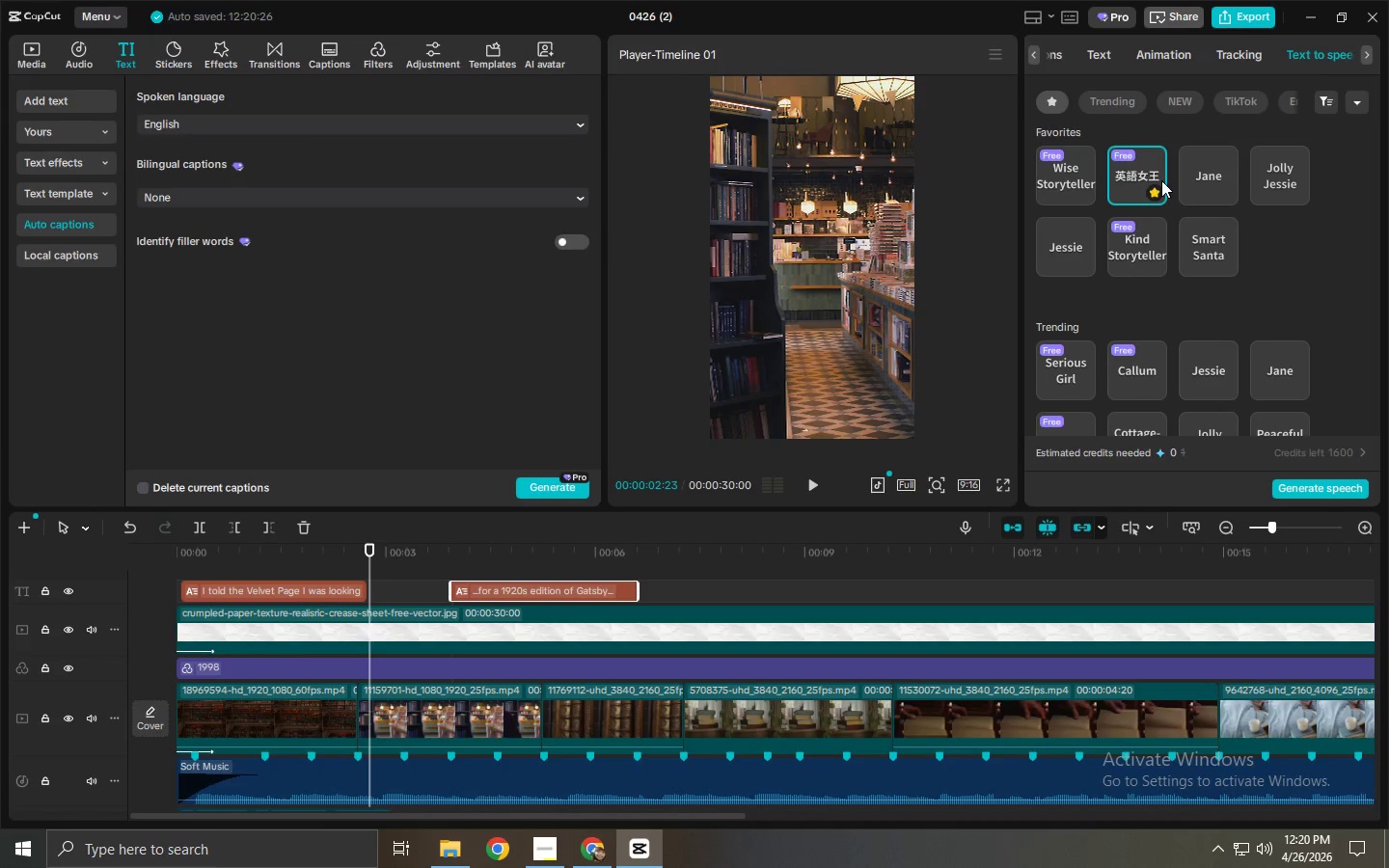 
left_click([1212, 173])
 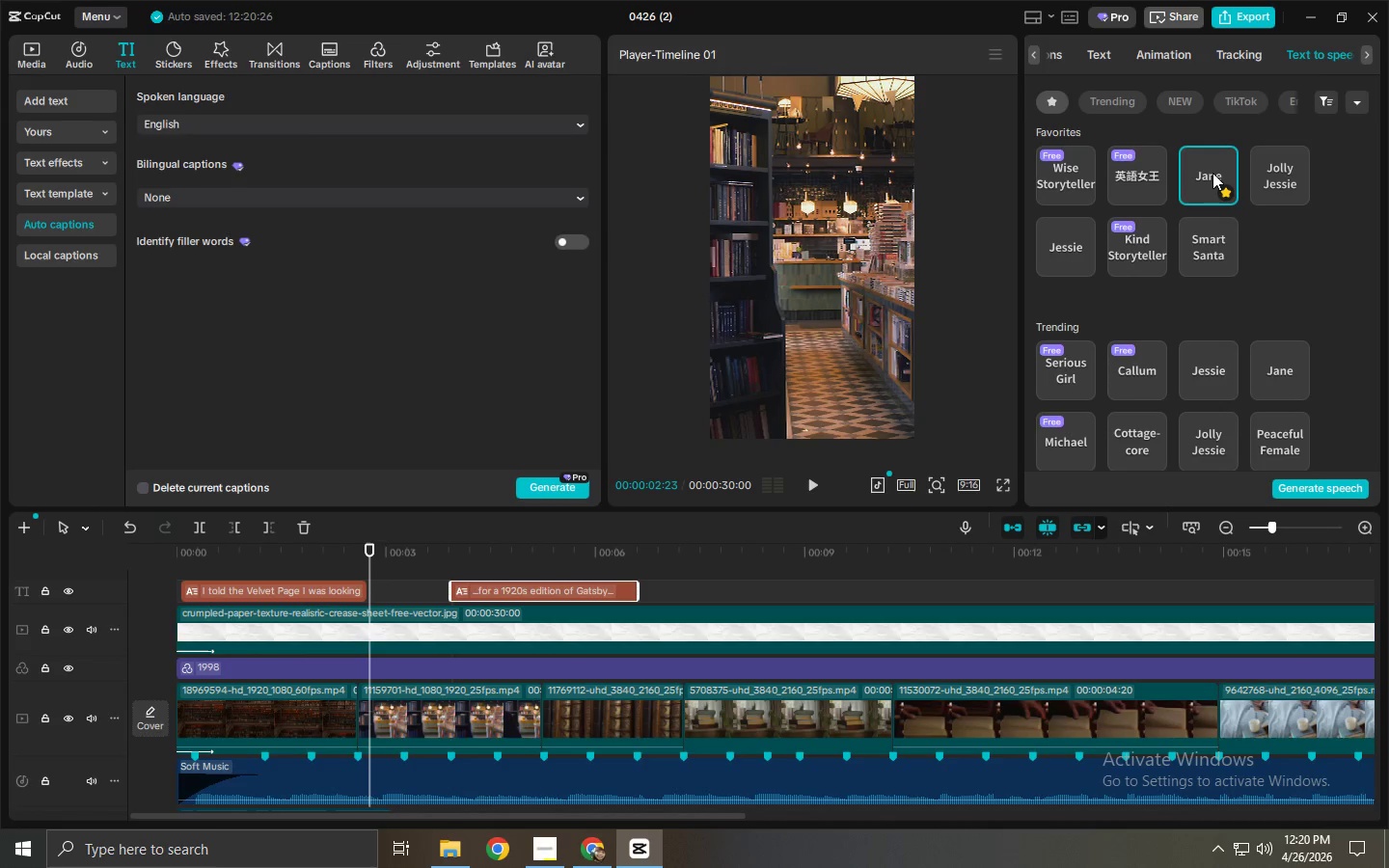 
left_click([1257, 164])
 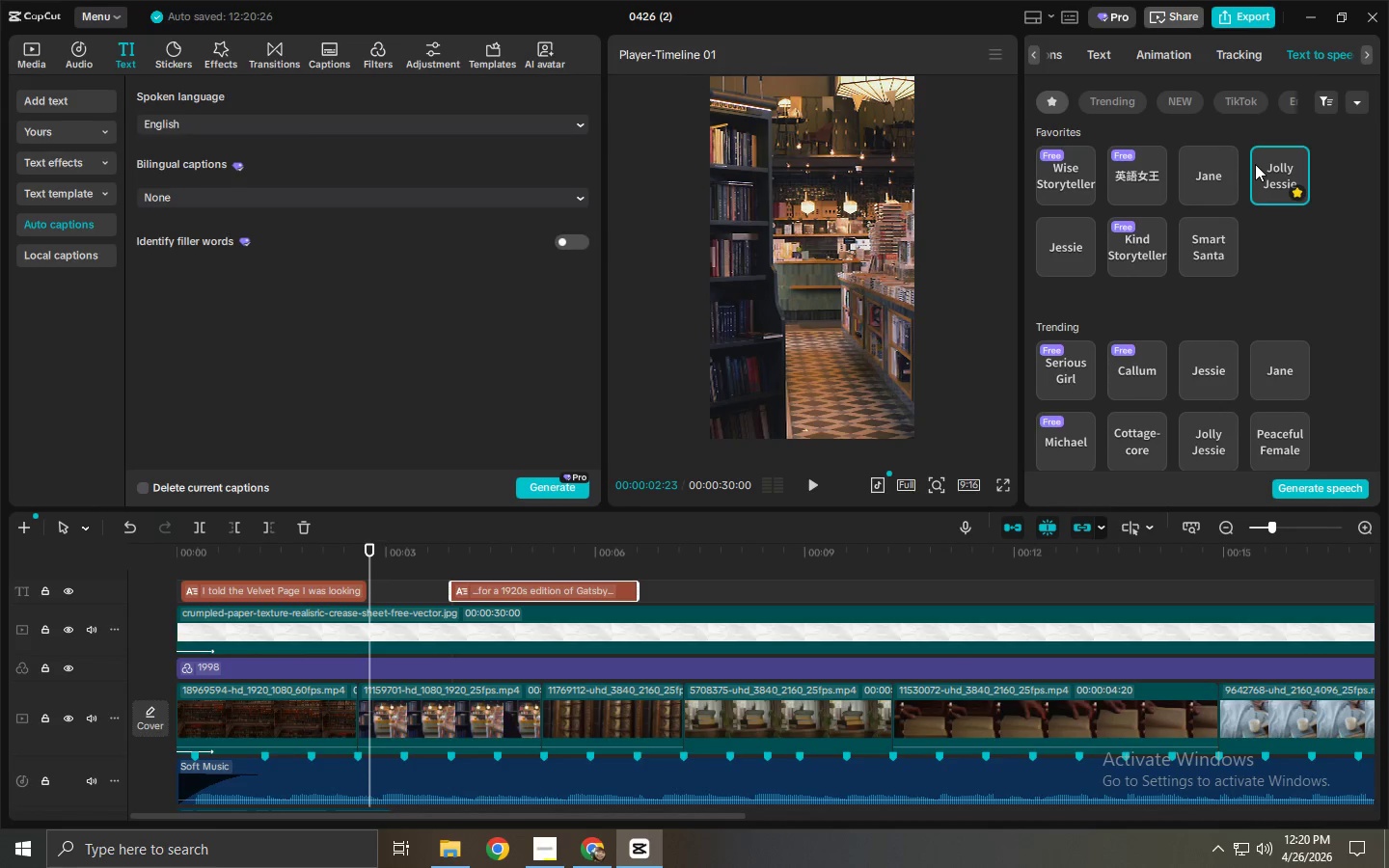 
scroll: coordinate [794, 652], scroll_direction: down, amount: 1.0
 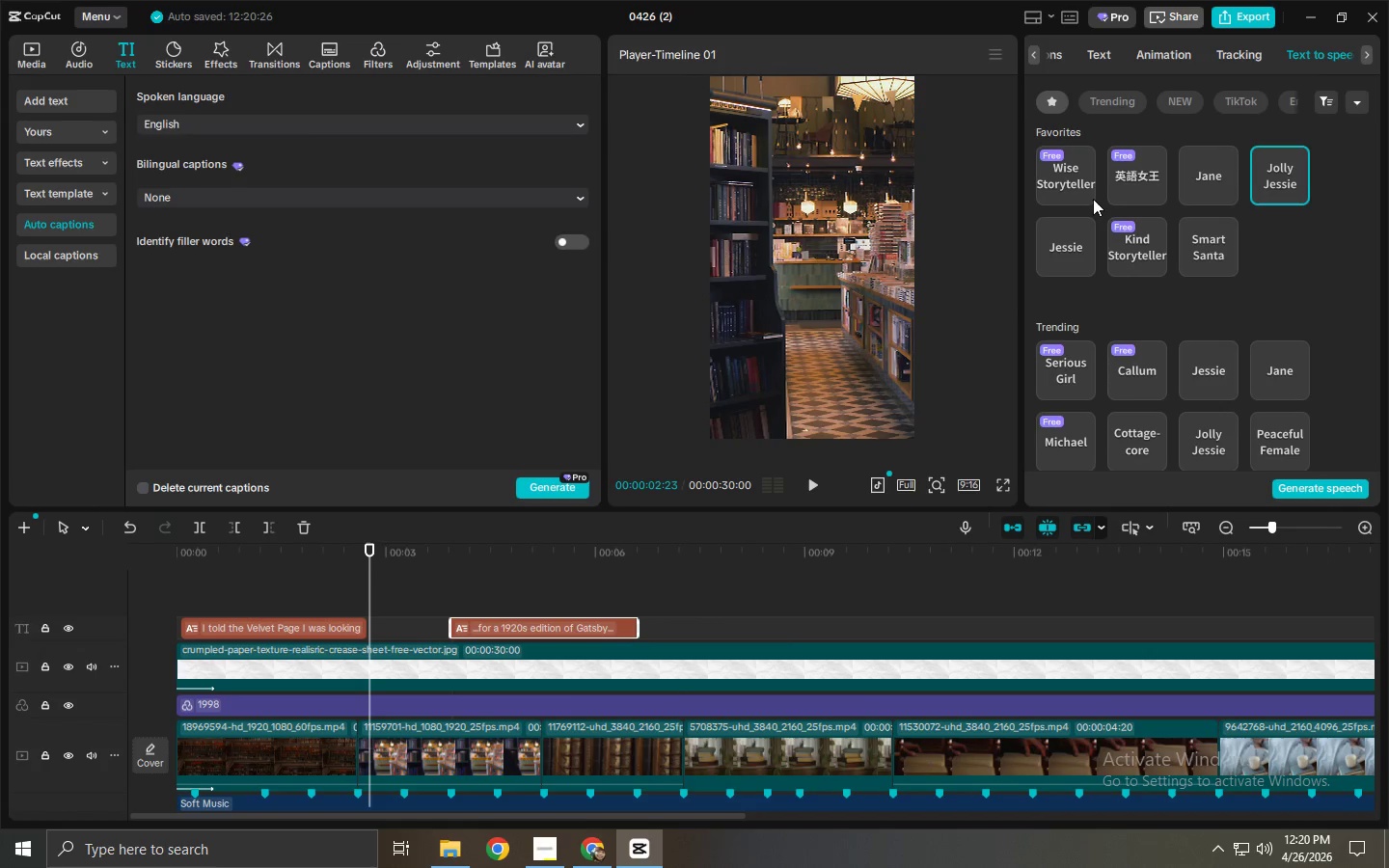 
left_click([1076, 181])
 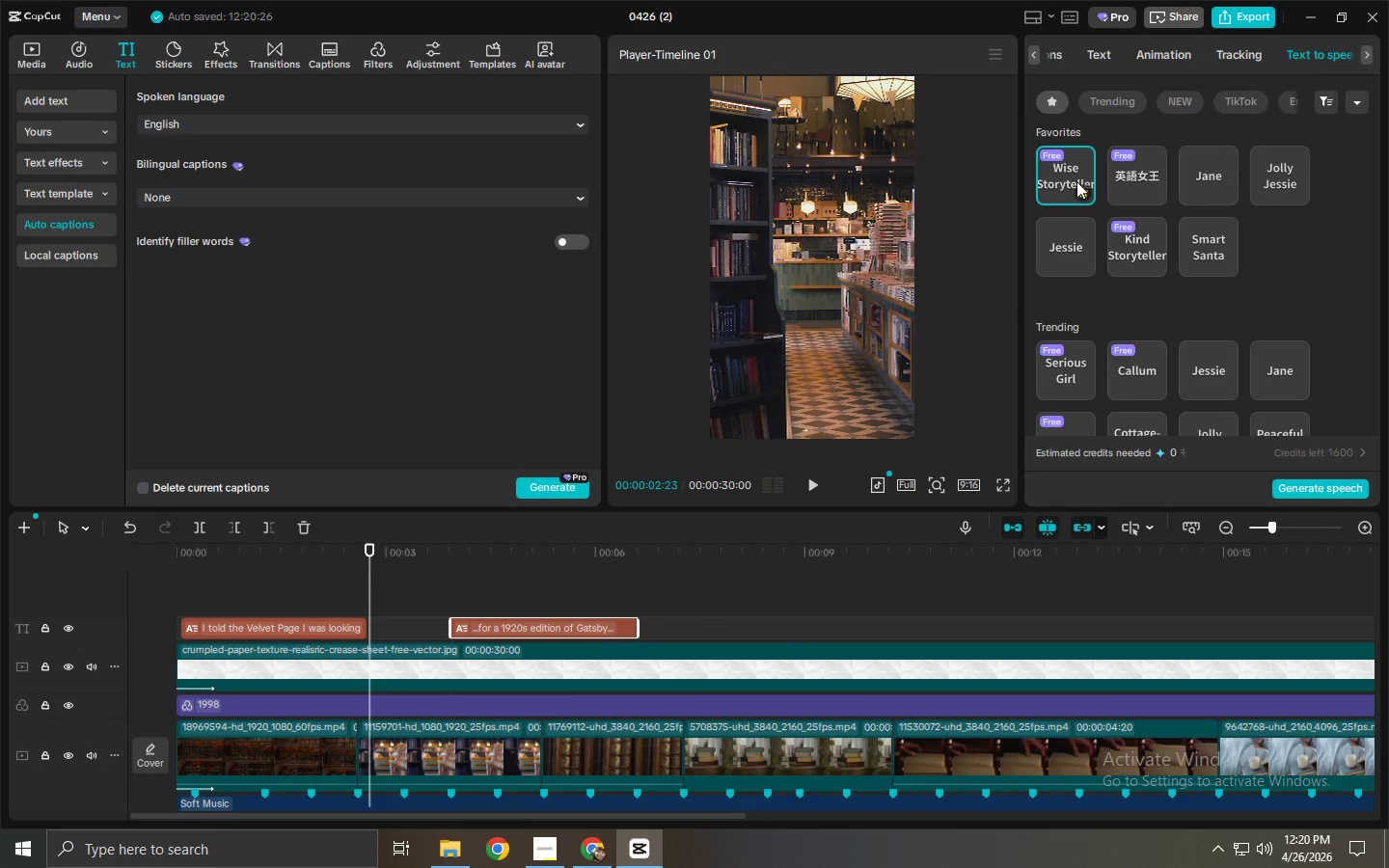 
wait(5.08)
 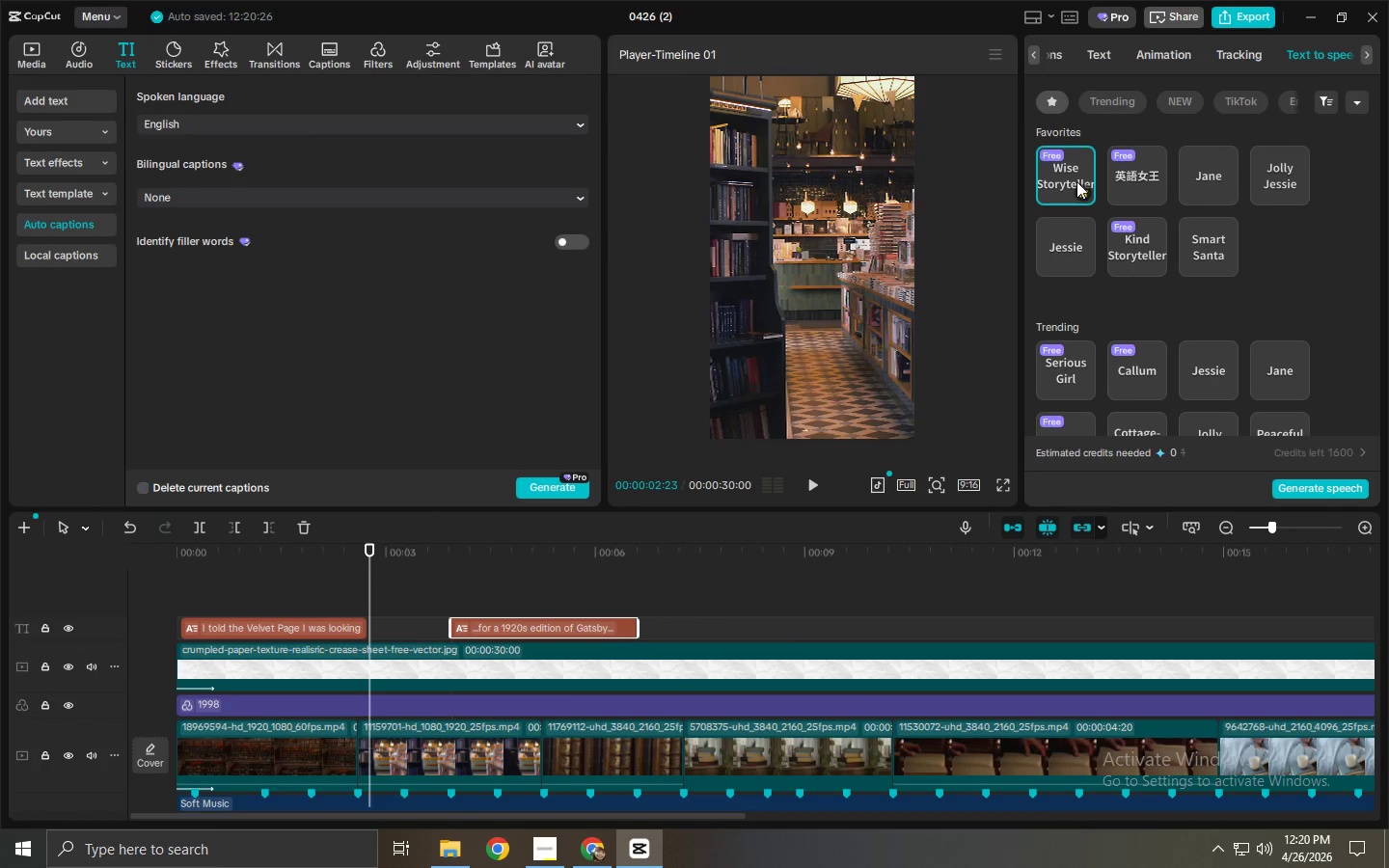 
left_click([285, 629])
 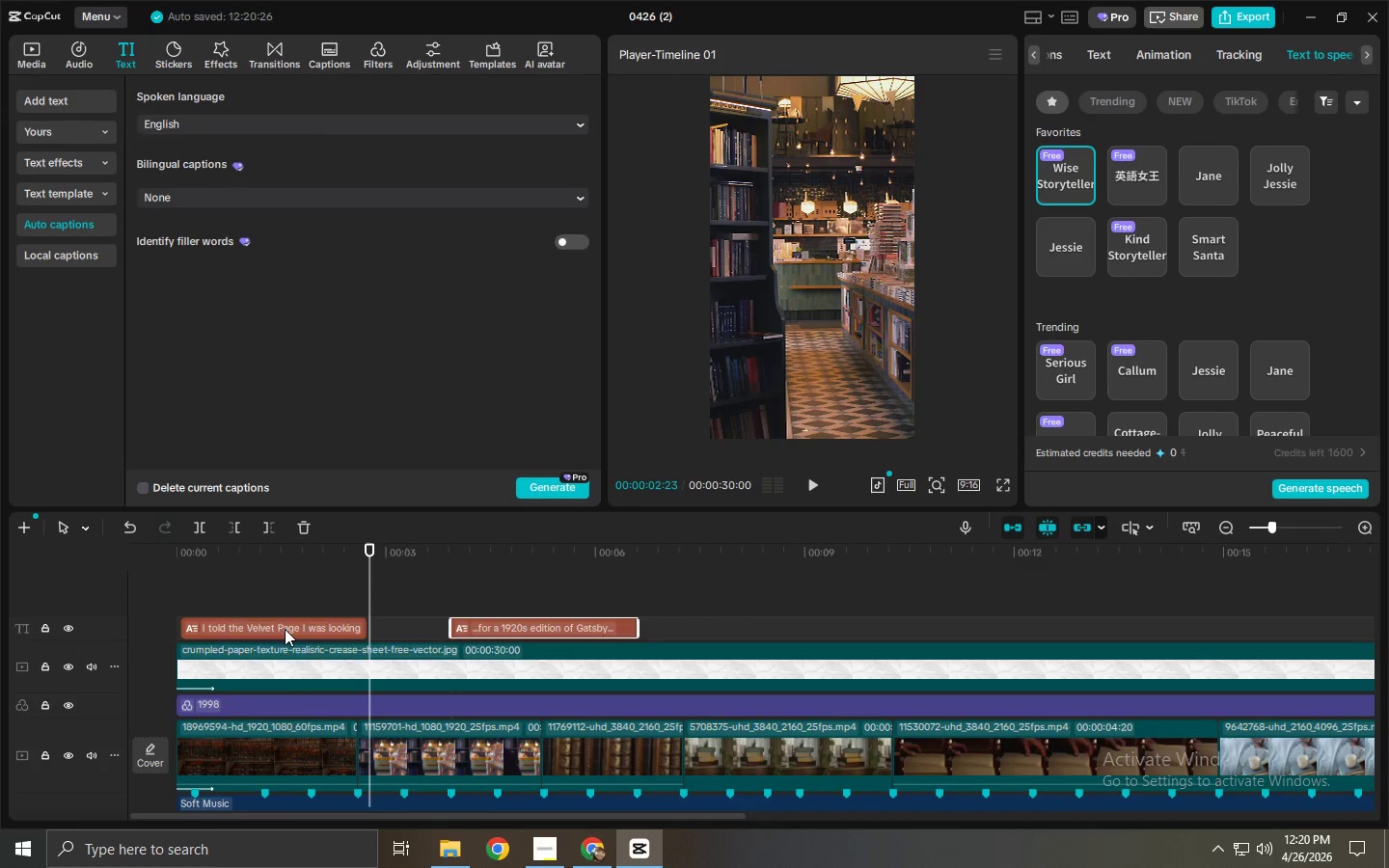 
scroll: coordinate [286, 629], scroll_direction: down, amount: 3.0
 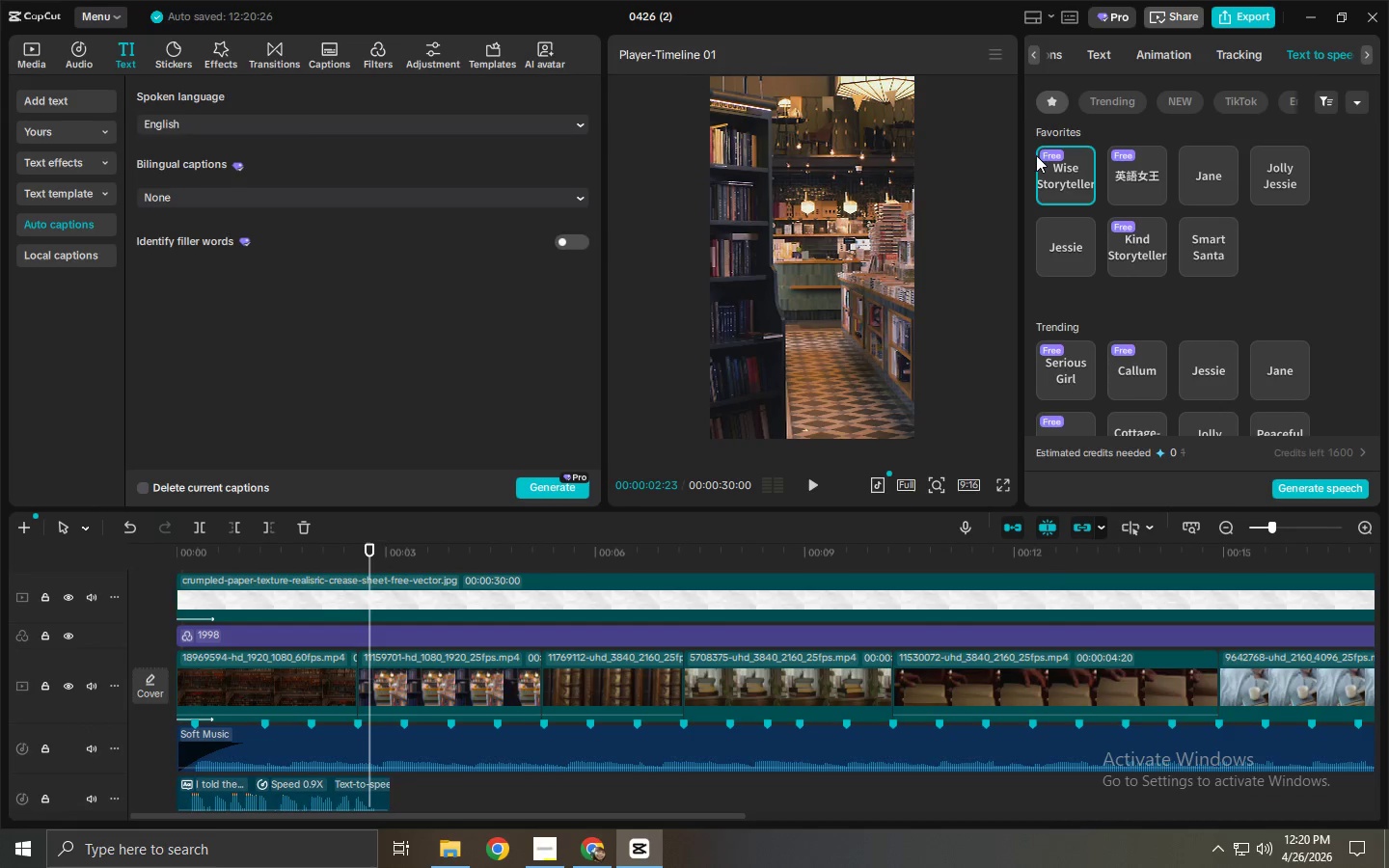 
left_click([1062, 176])
 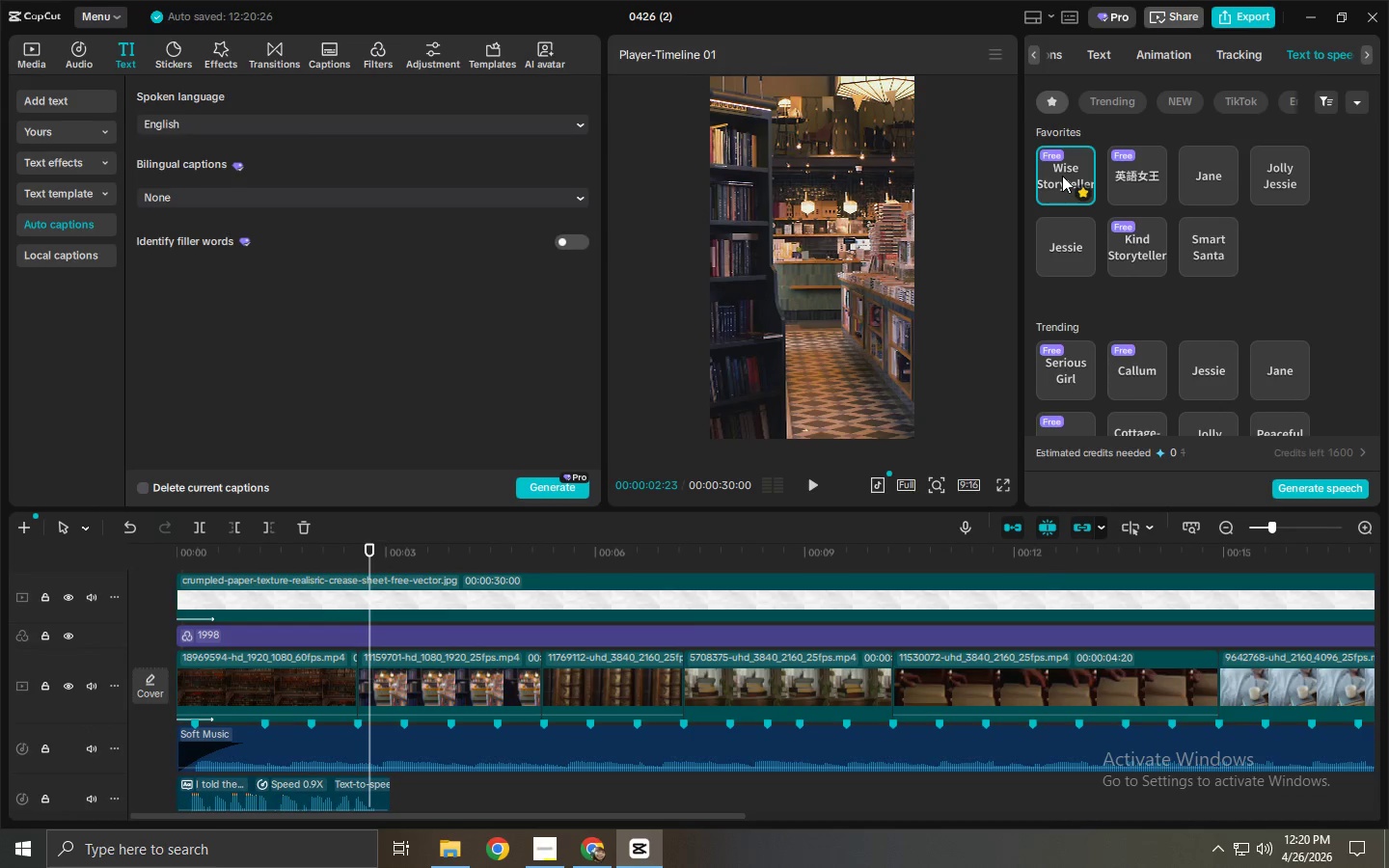 
left_click_drag(start_coordinate=[470, 791], to_coordinate=[303, 799])
 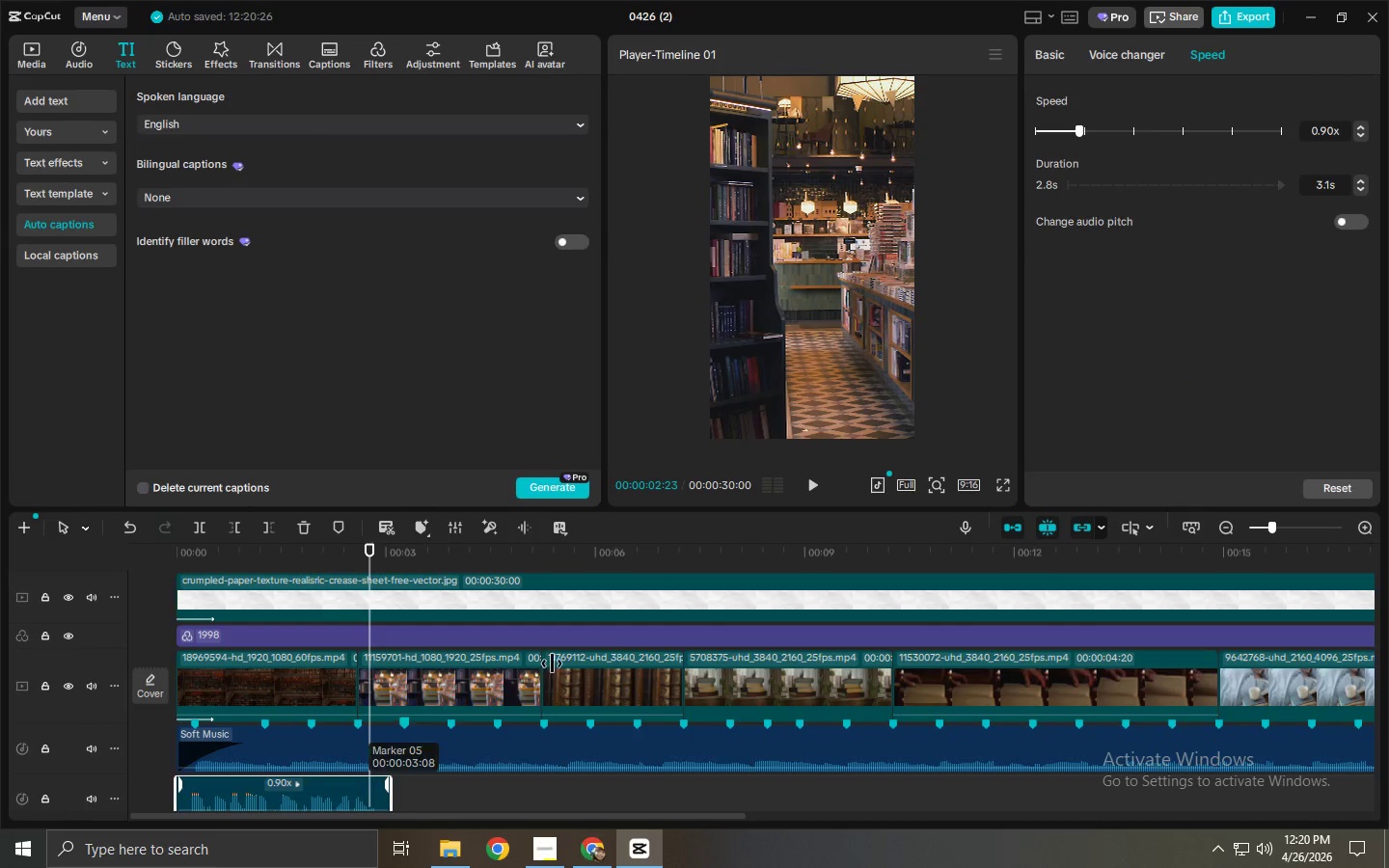 
key(Delete)
 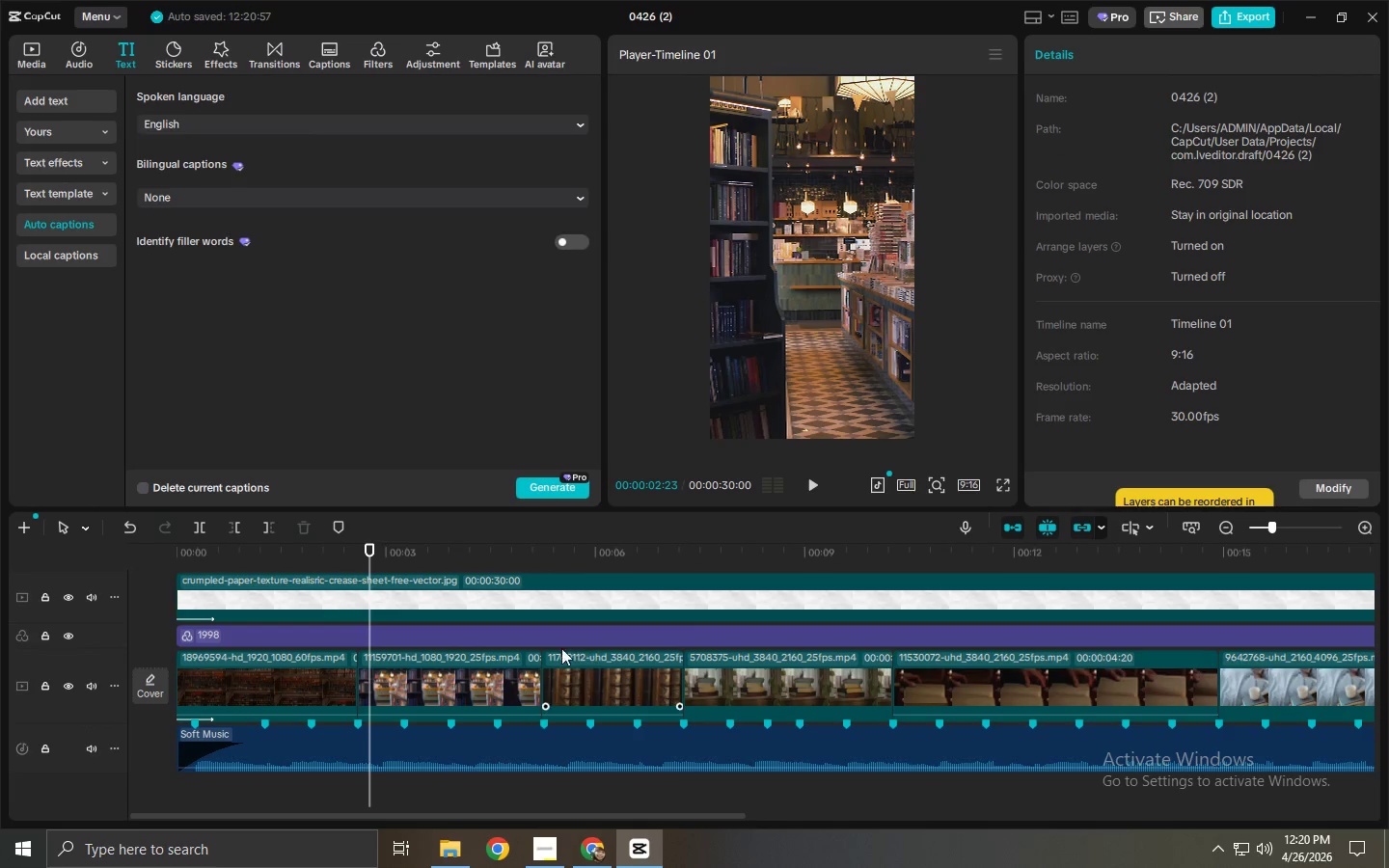 
left_click_drag(start_coordinate=[527, 632], to_coordinate=[483, 636])
 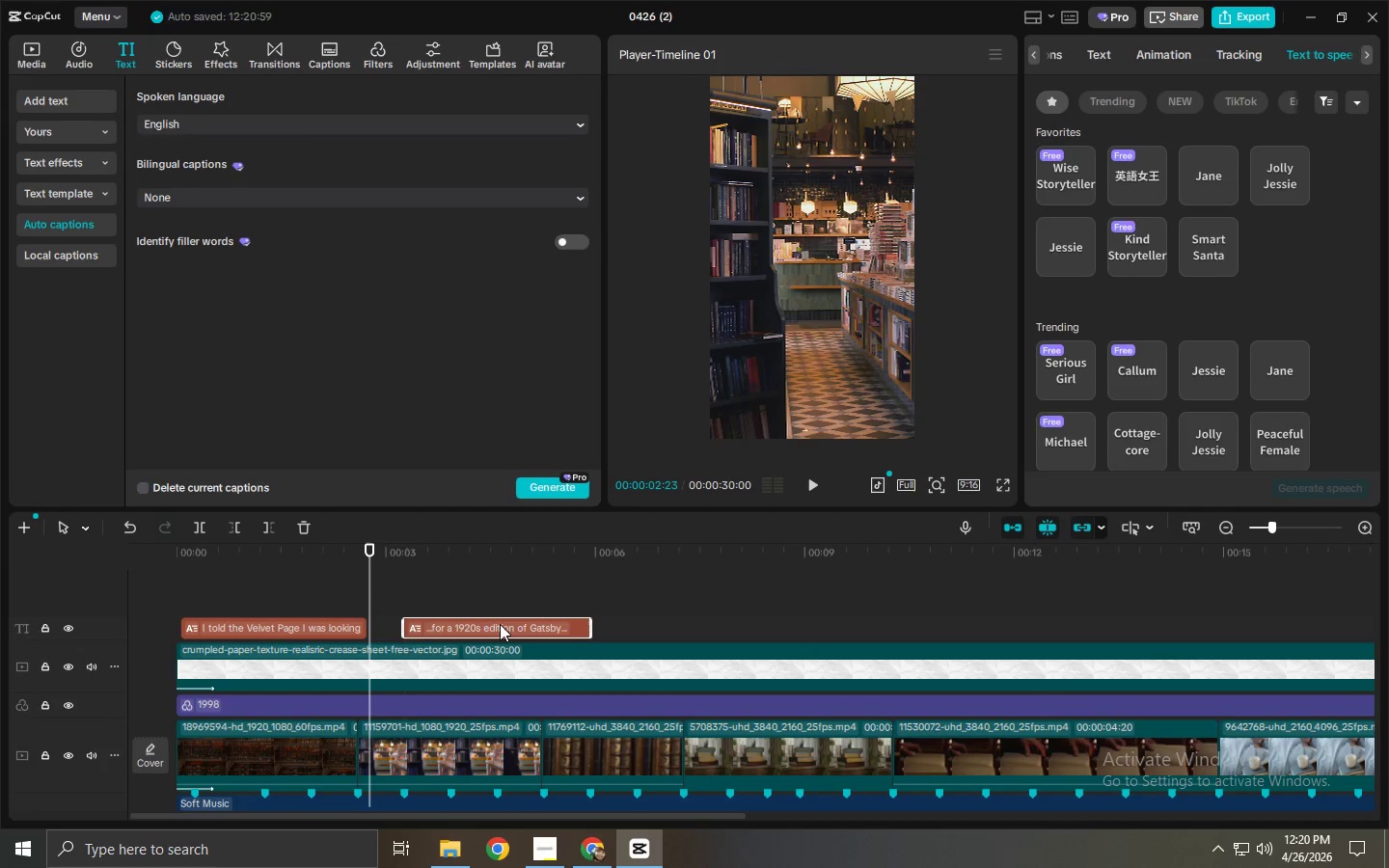 
scroll: coordinate [545, 638], scroll_direction: up, amount: 7.0
 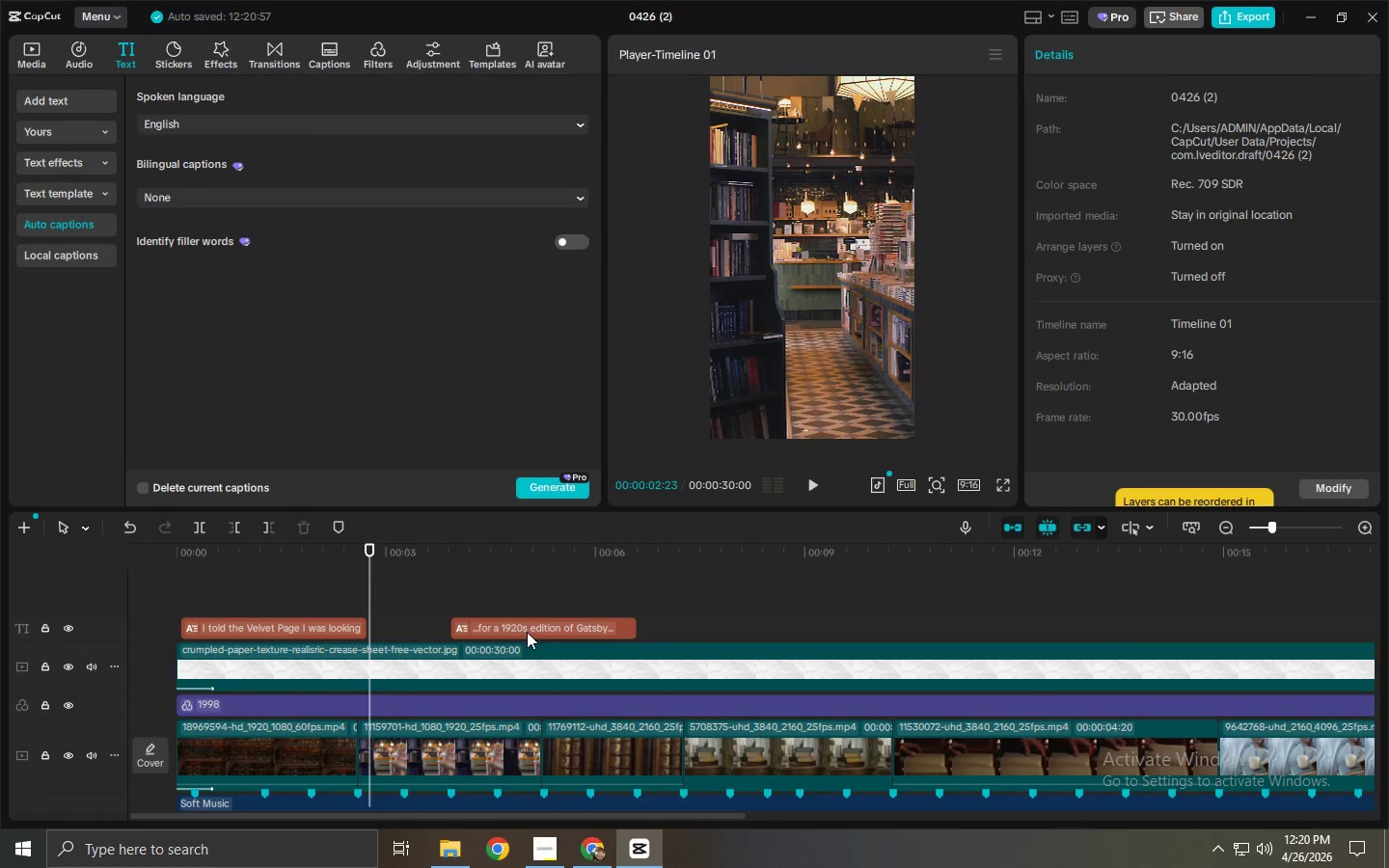 
hold_key(key=AltLeft, duration=0.97)
left_click_drag(start_coordinate=[500, 624], to_coordinate=[716, 623])
 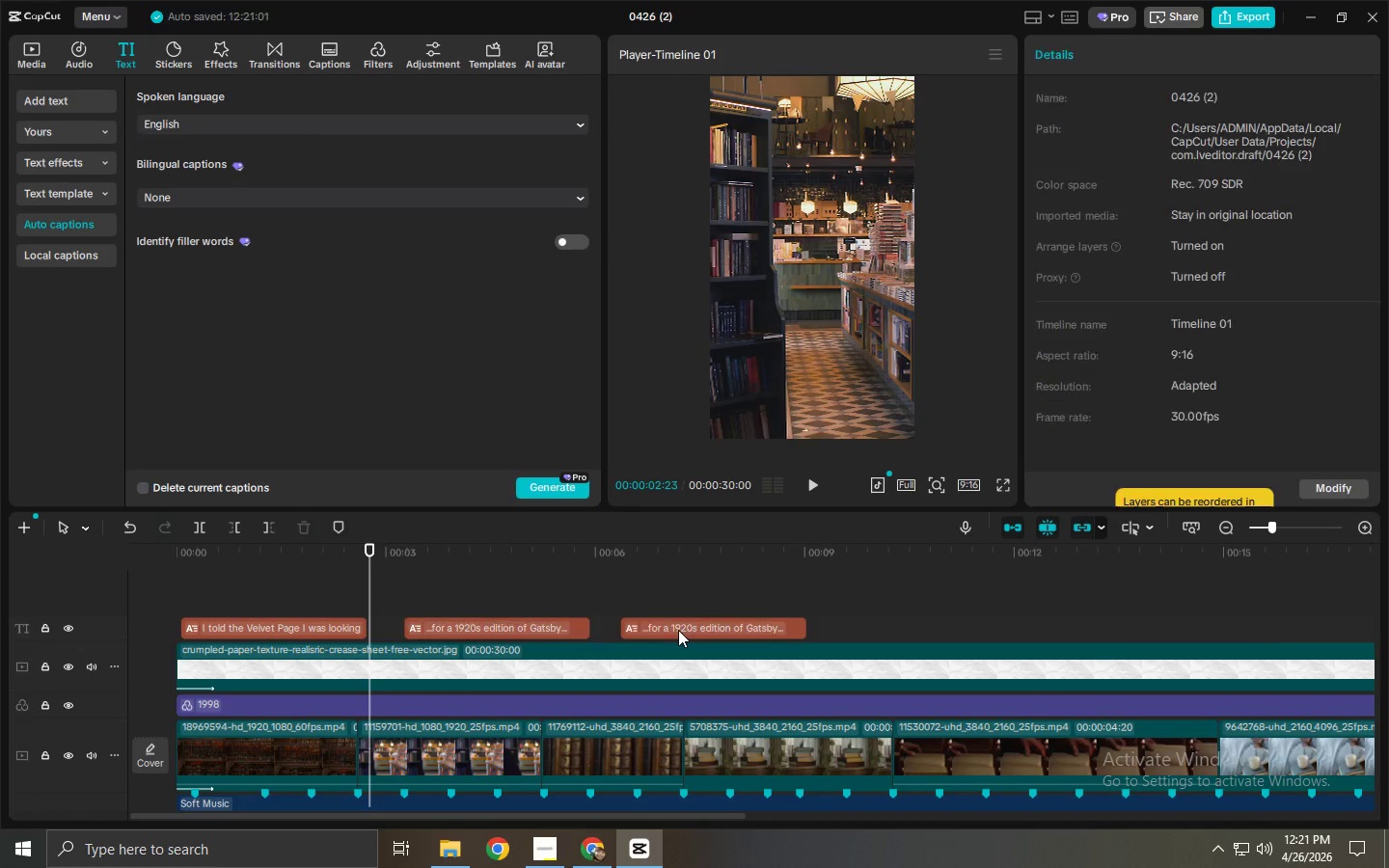 
left_click([678, 630])
 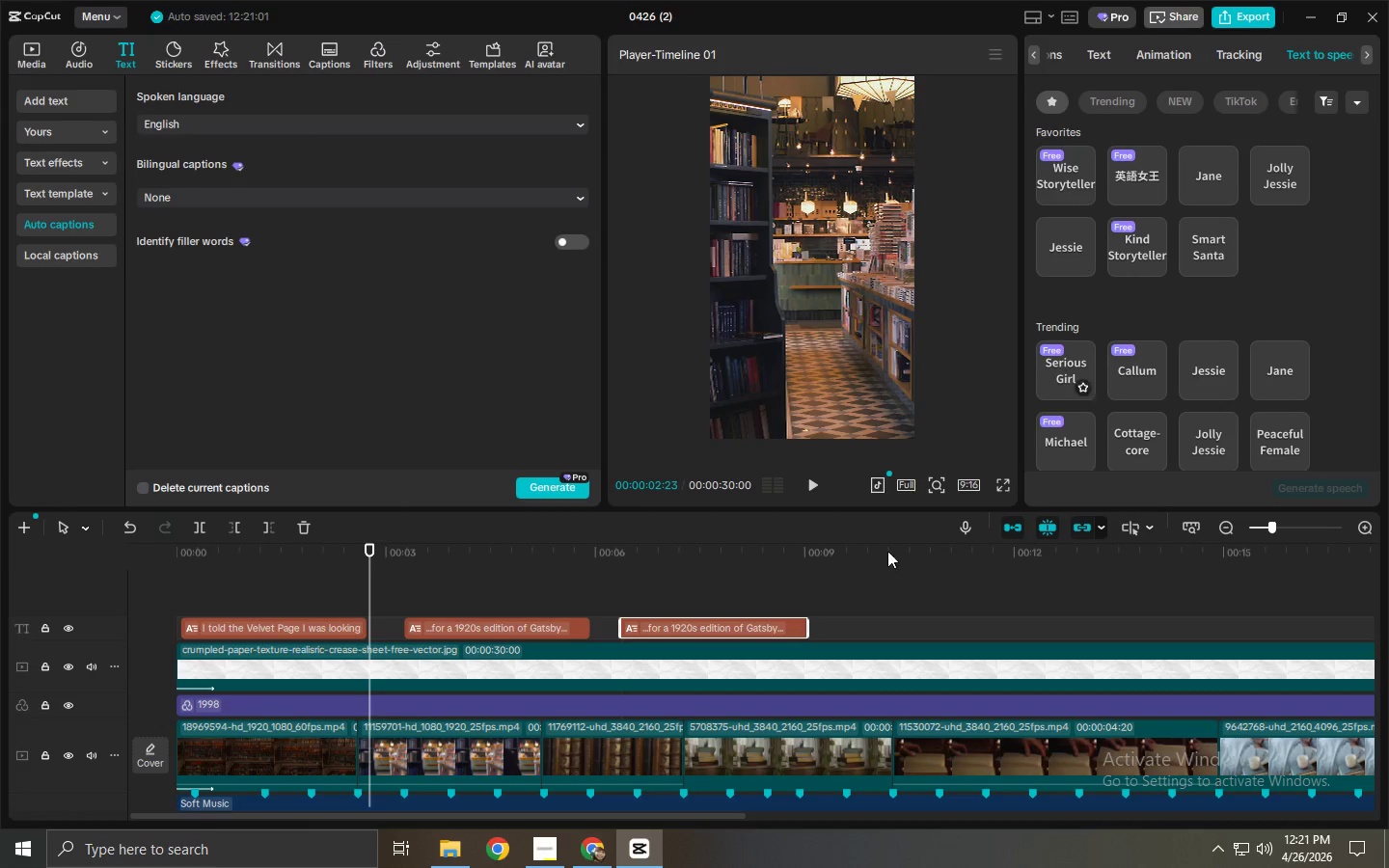 
wait(6.03)
 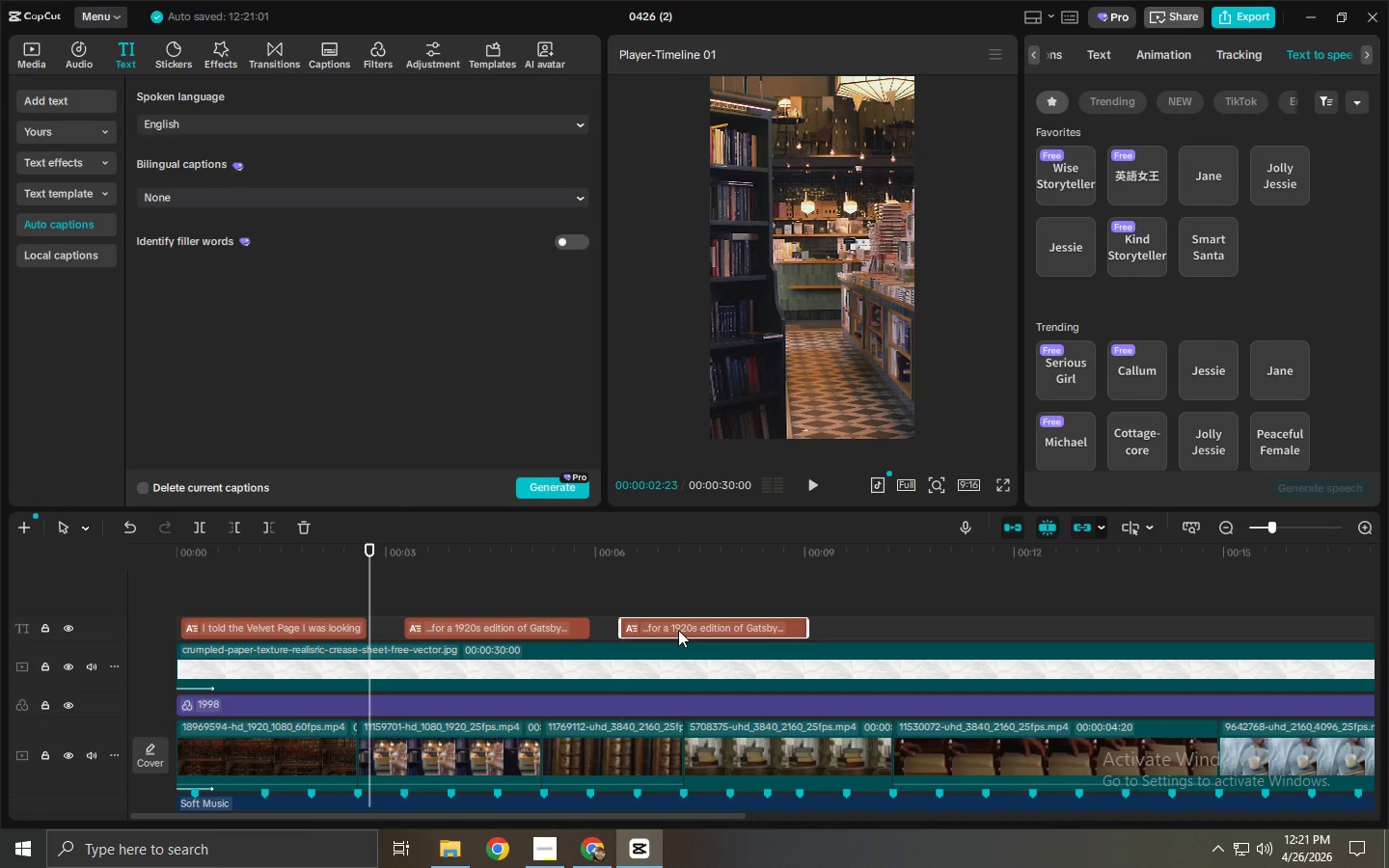 
left_click([772, 628])
 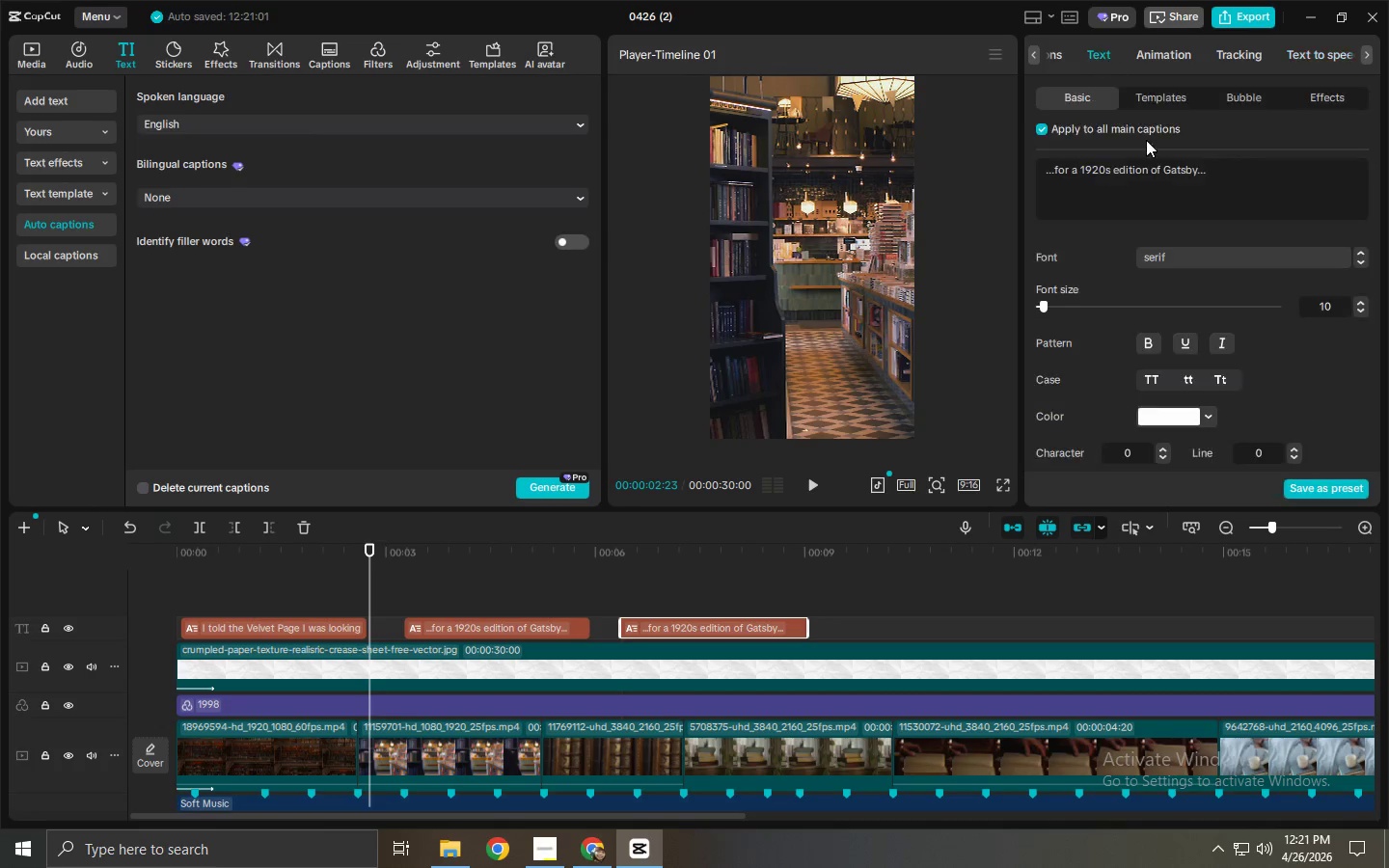 
left_click([1216, 183])
 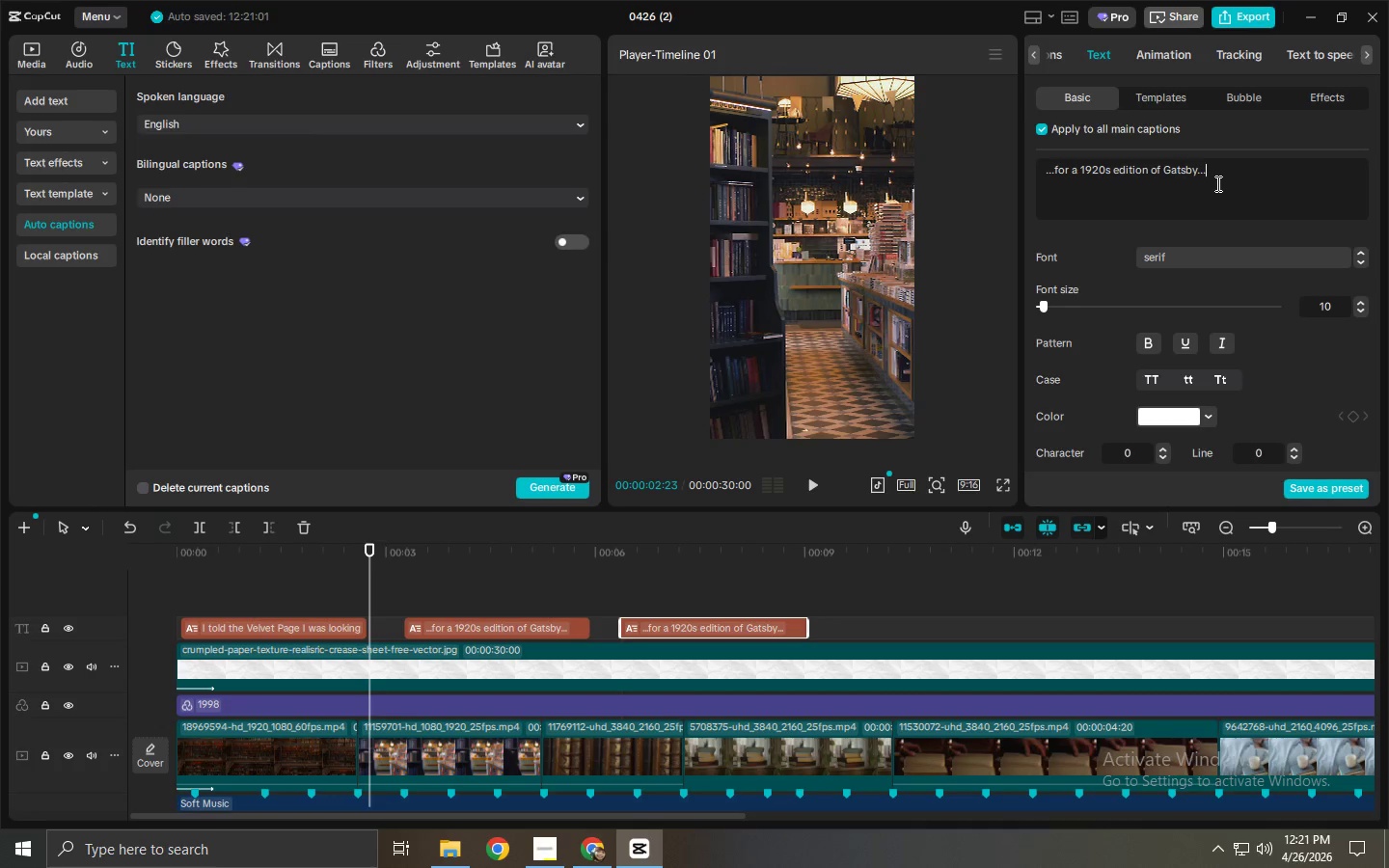 
key(Control+ControlLeft)
 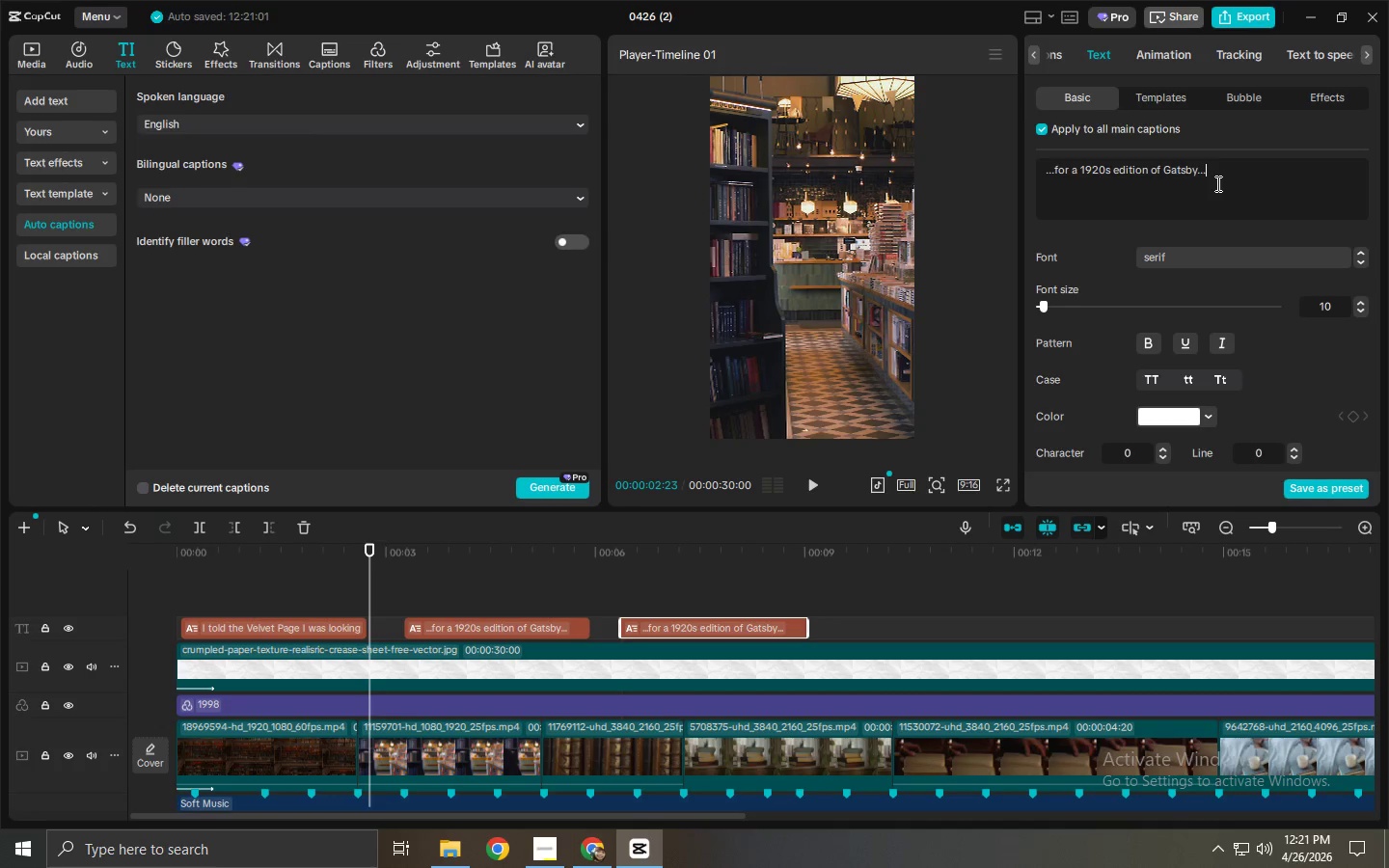 
key(Control+A)
 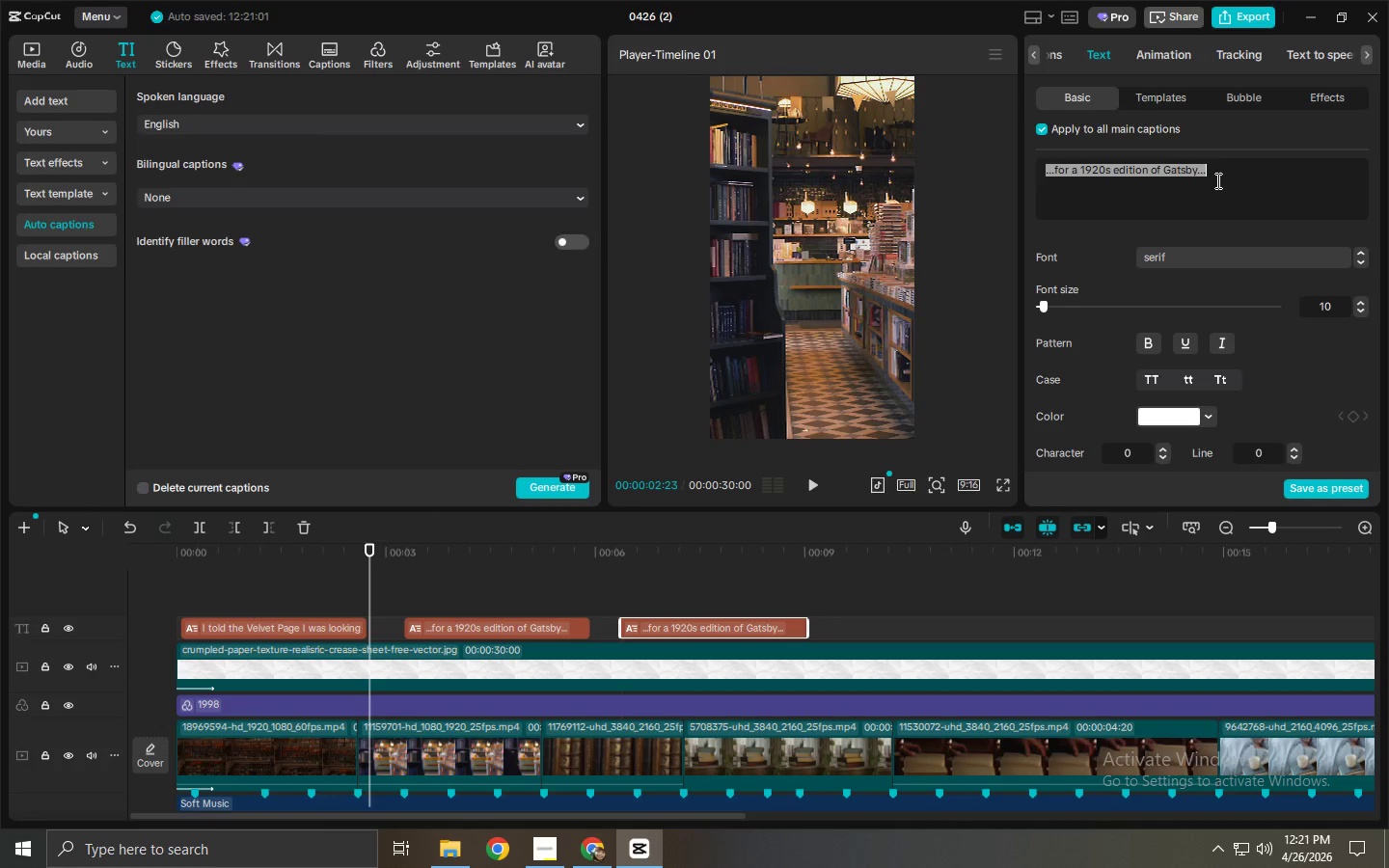 
type(...fat)
key(Backspace)
key(Backspace)
type(.for my father's 70th bri)
key(Backspace)
key(Backspace)
type(irthday.)
 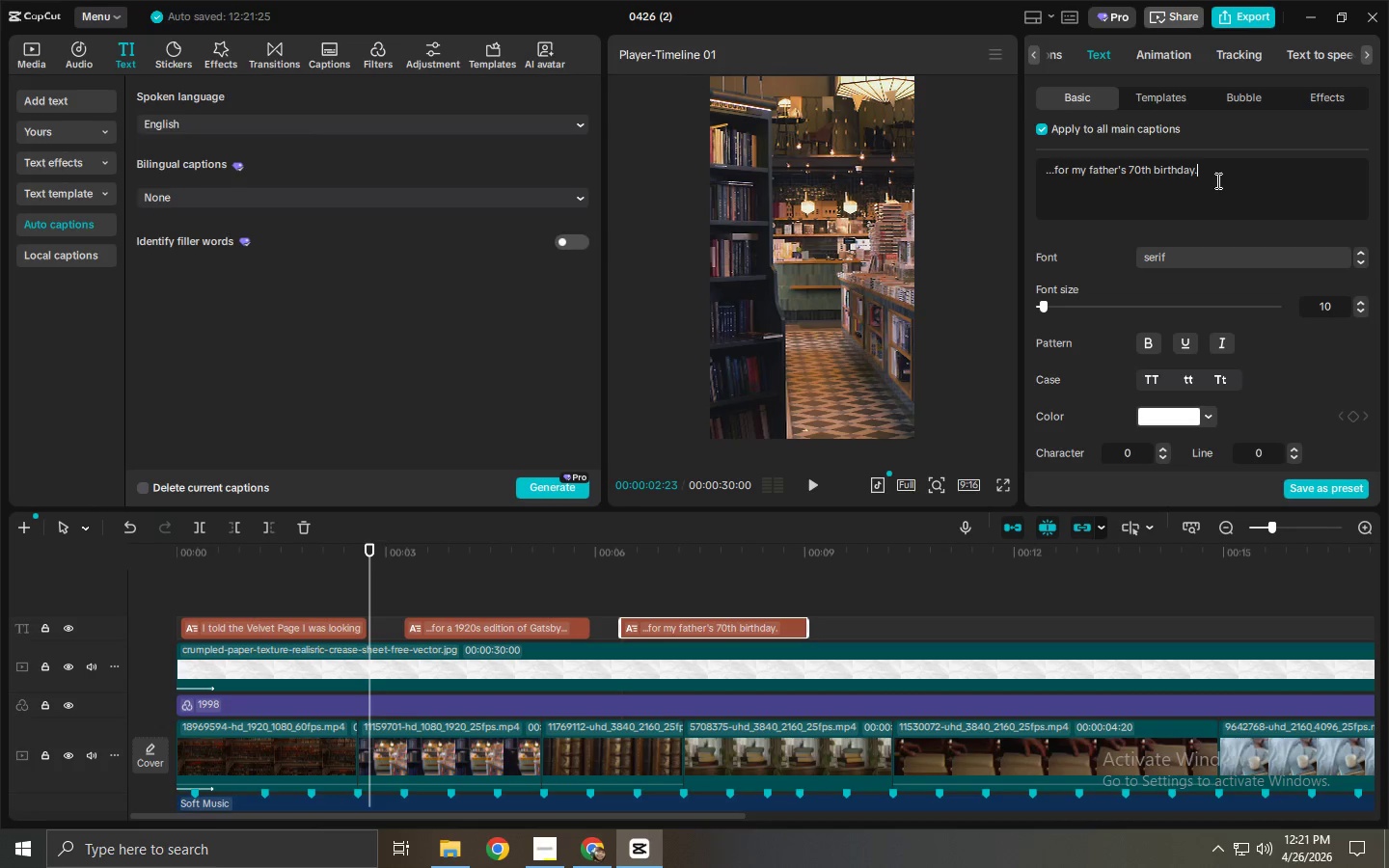 
hold_key(key=AltLeft, duration=0.86)
left_click_drag(start_coordinate=[702, 625], to_coordinate=[921, 618])
 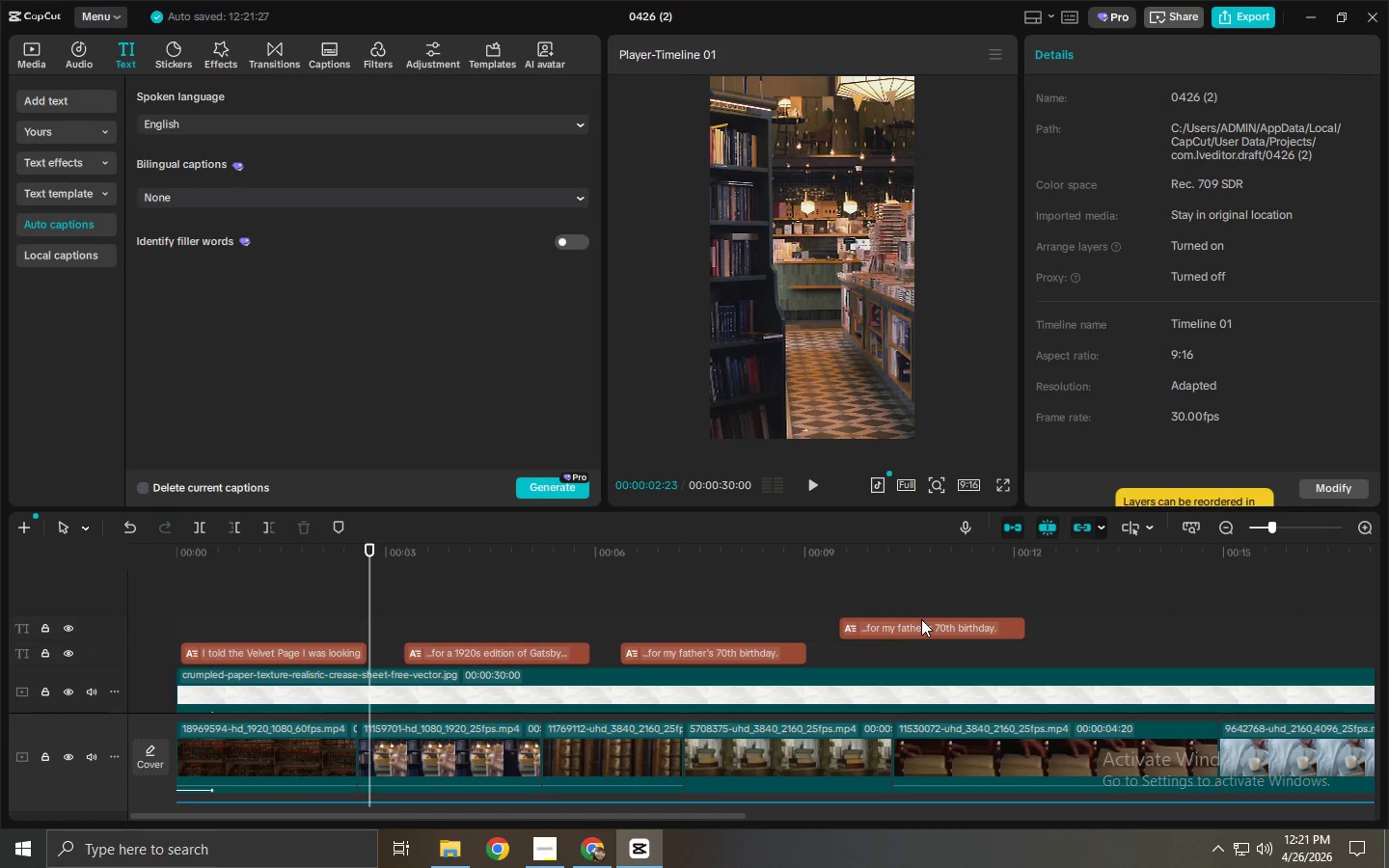 
left_click_drag(start_coordinate=[921, 622], to_coordinate=[921, 637])
 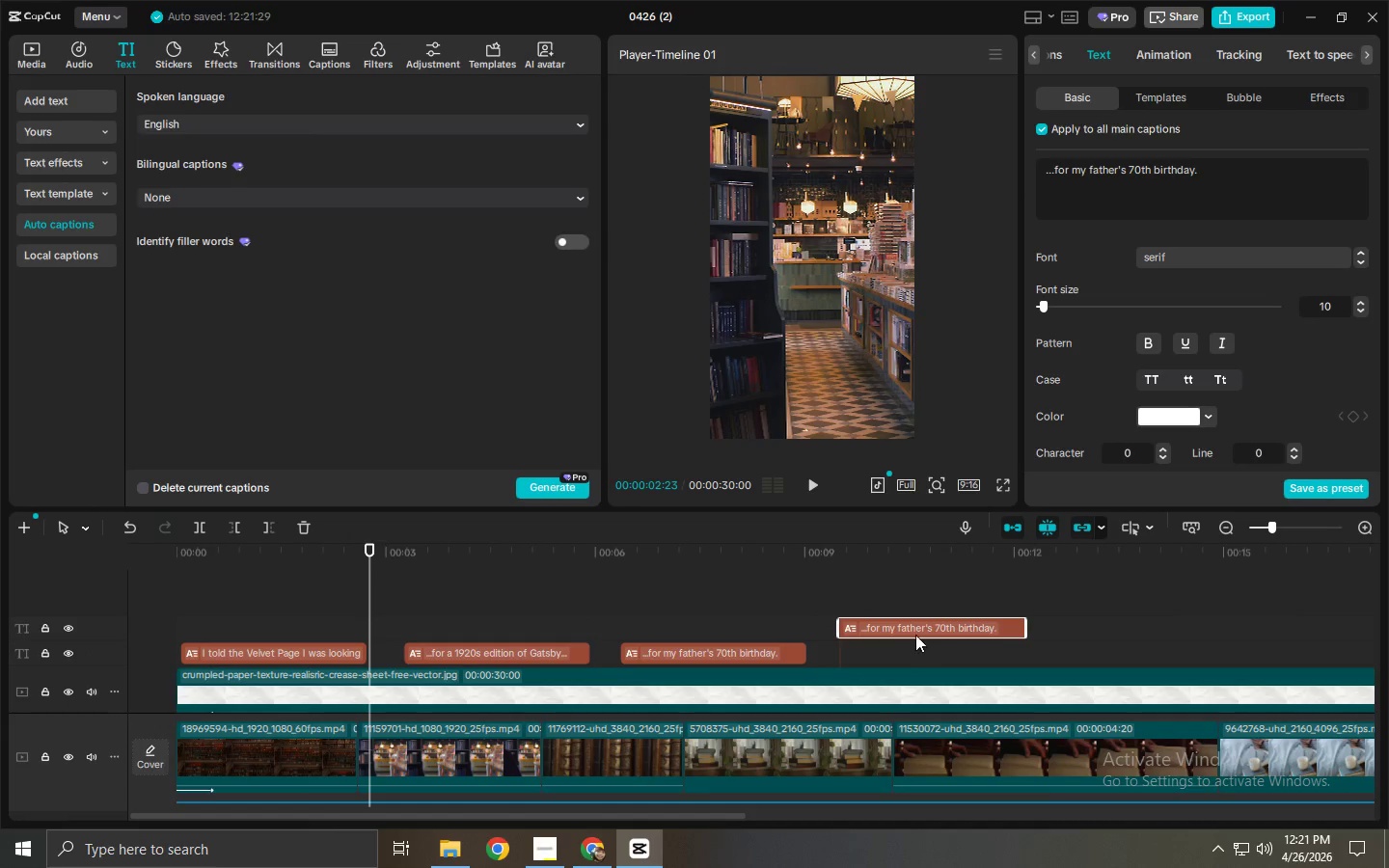 
left_click_drag(start_coordinate=[915, 627], to_coordinate=[913, 652])
 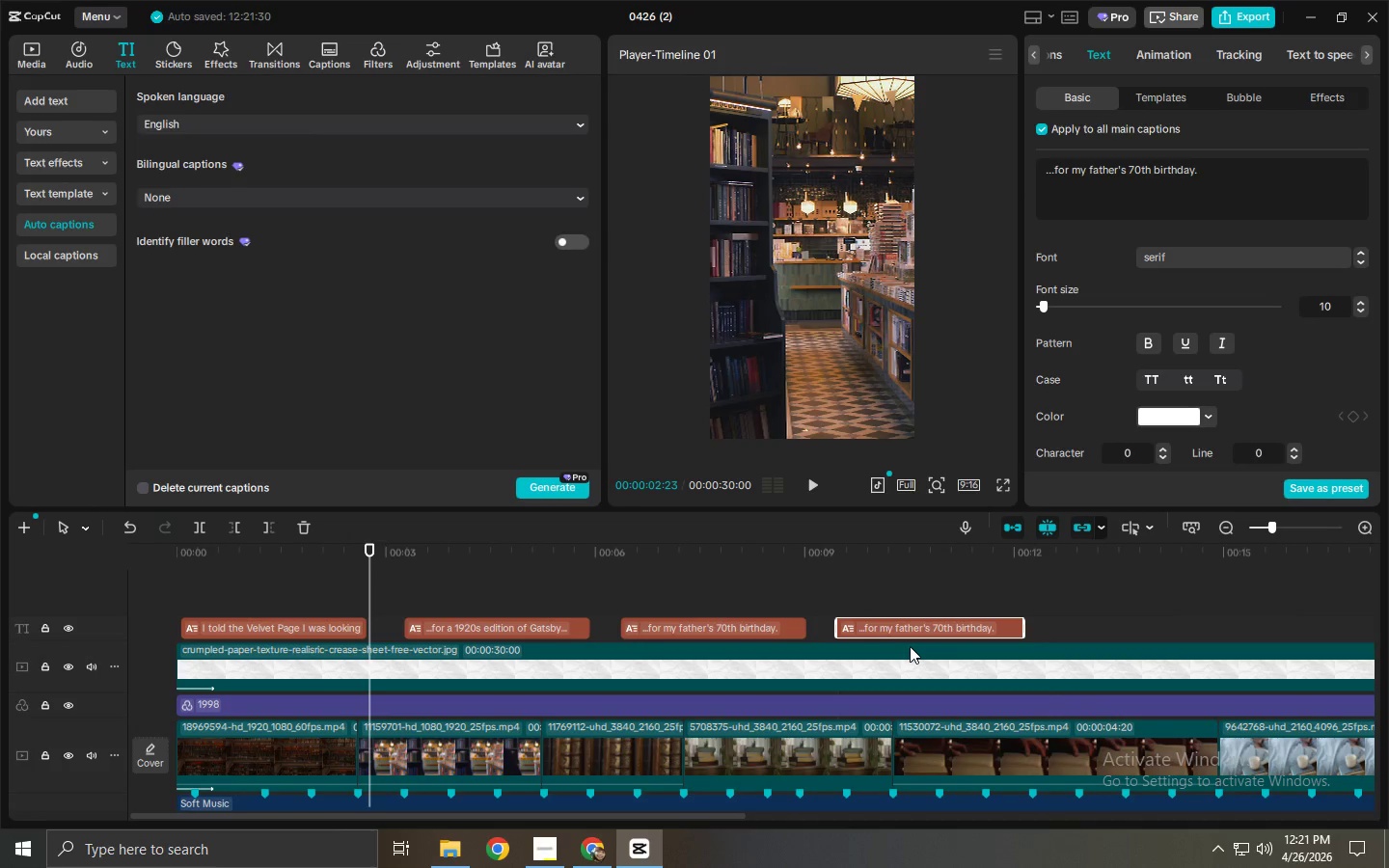 
double_click([911, 627])
 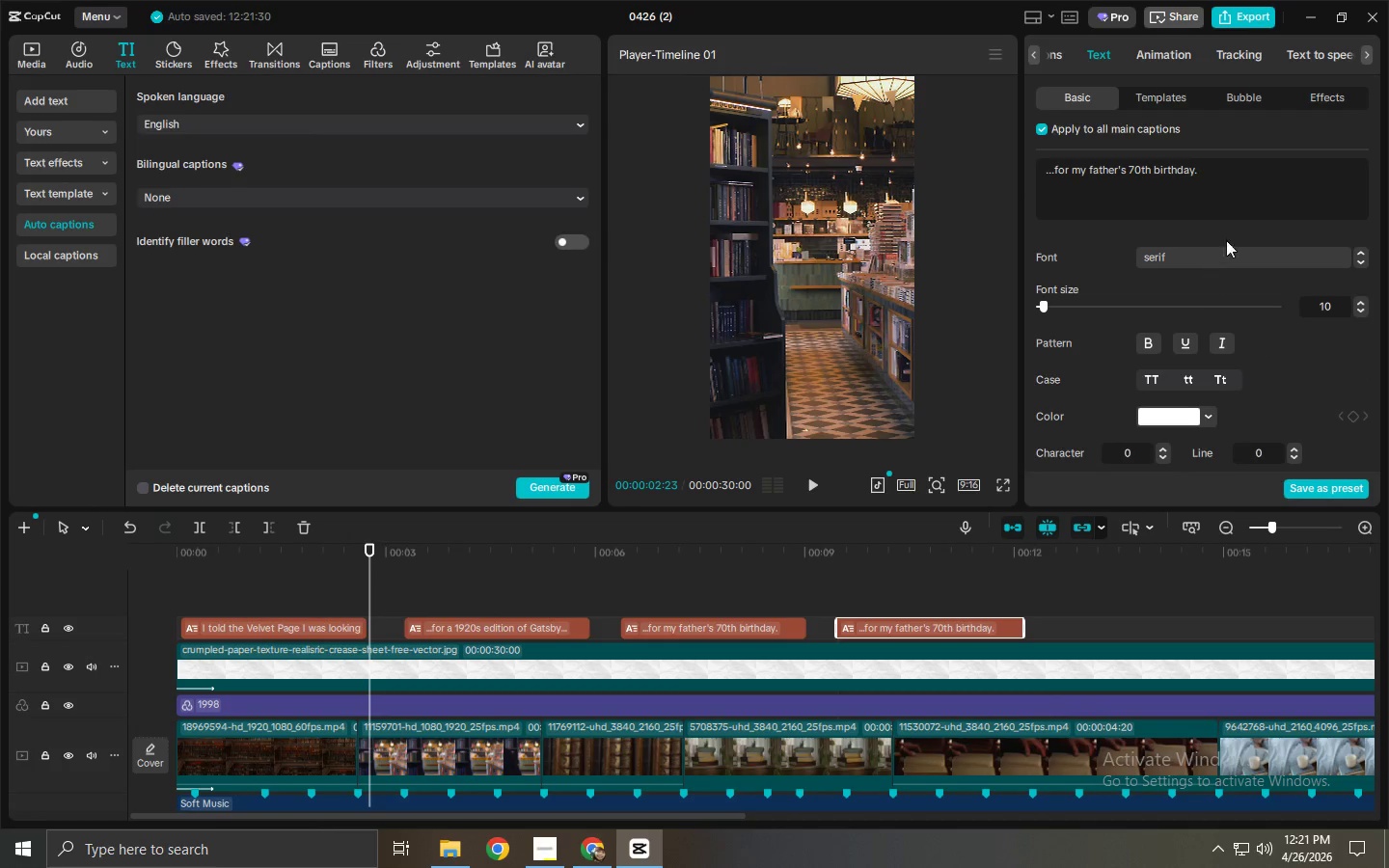 
left_click([1239, 194])
 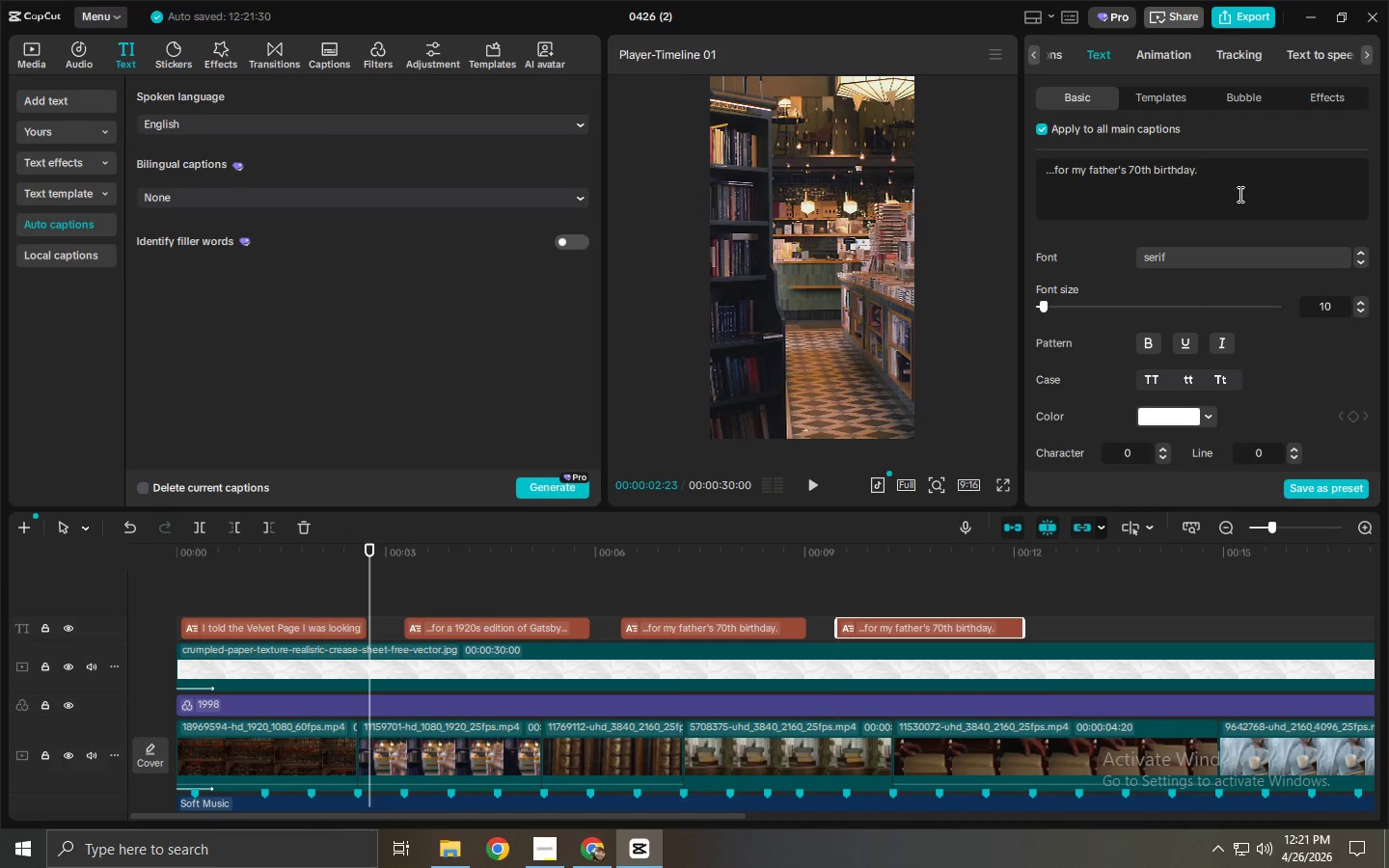 
key(Control+ControlLeft)
 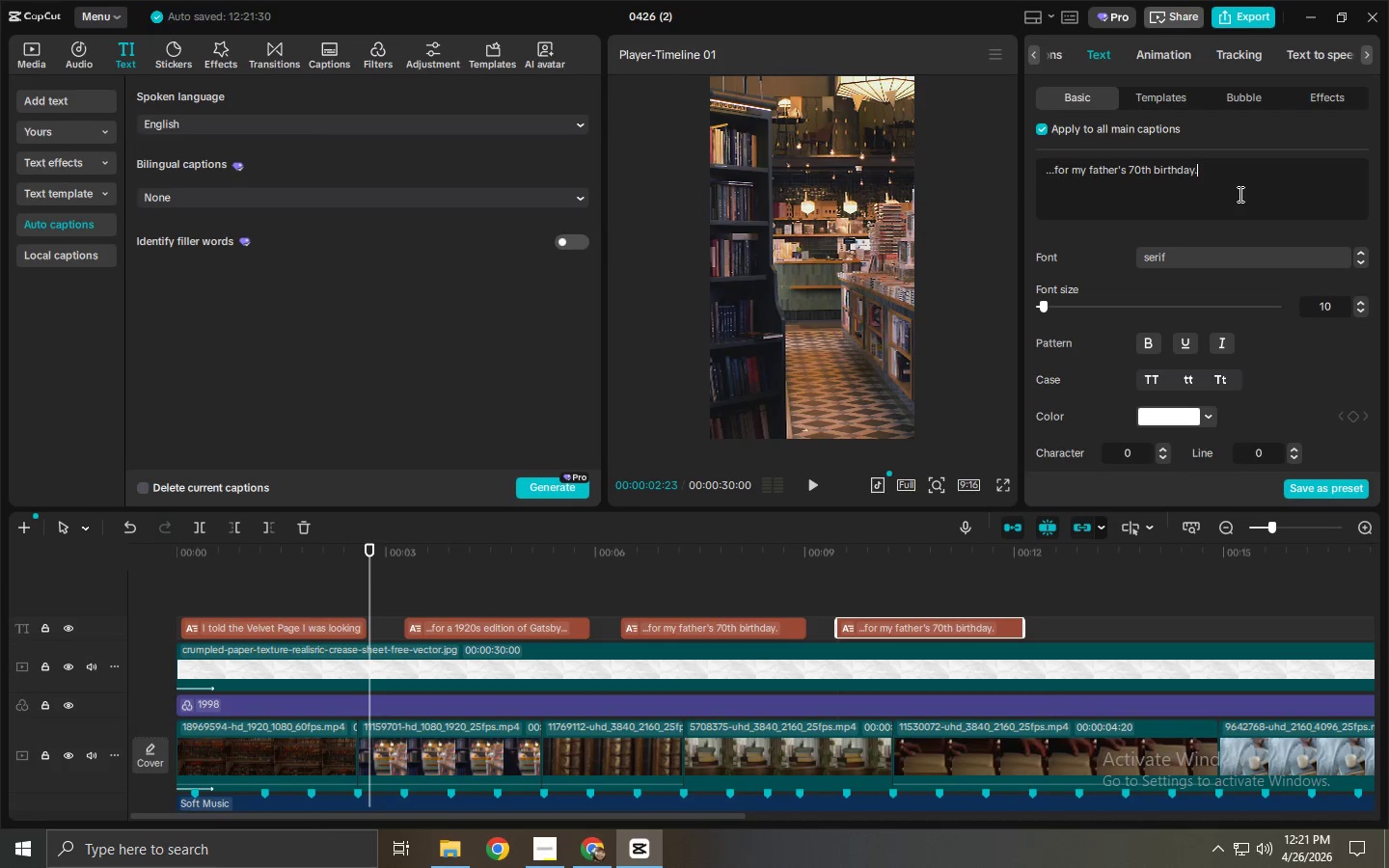 
key(Control+A)
 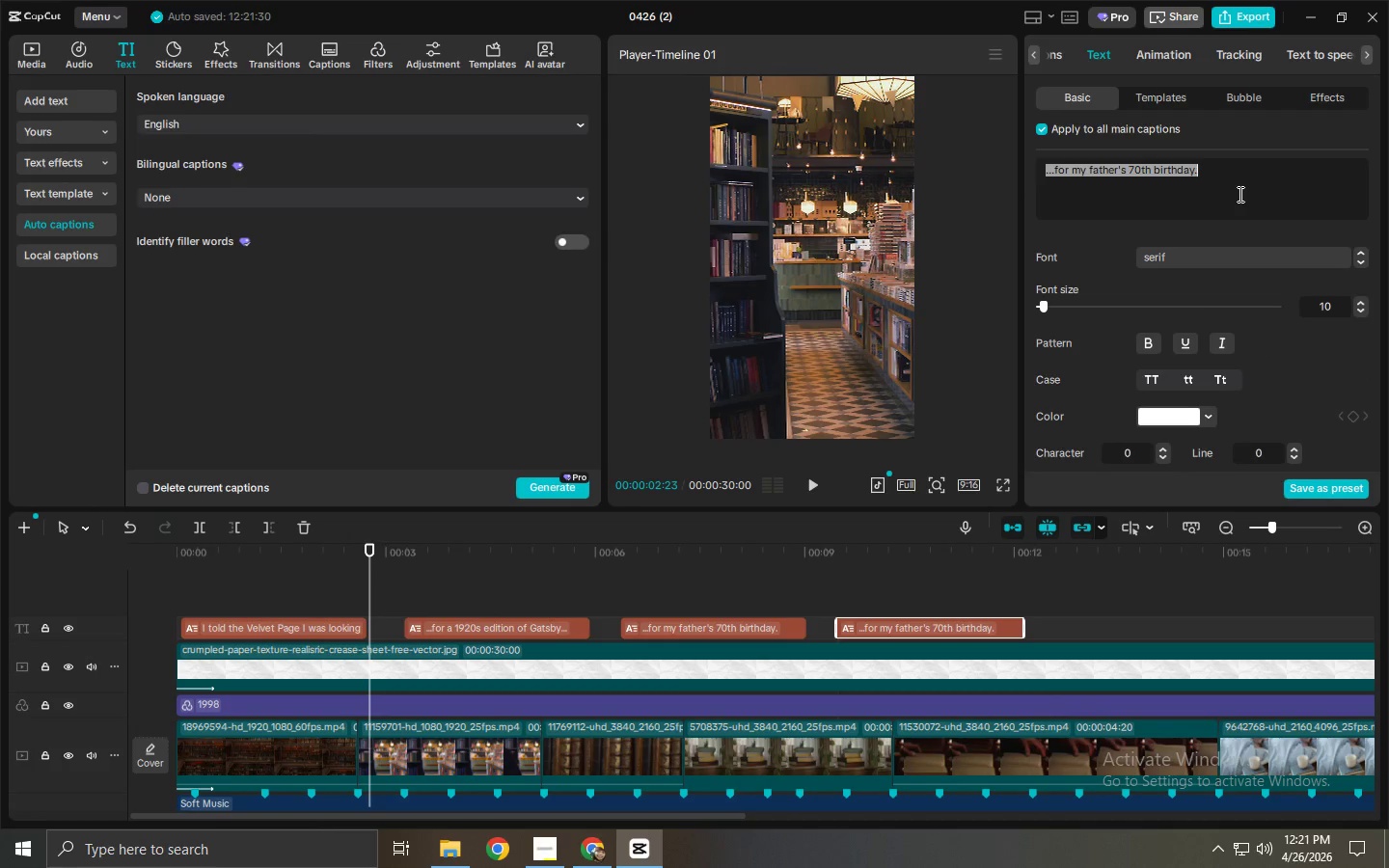 
type(Tjey)
key(Backspace)
key(Backspace)
key(Backspace)
type(hey didn't just find the bool)
key(Backspace)
type(k...)
 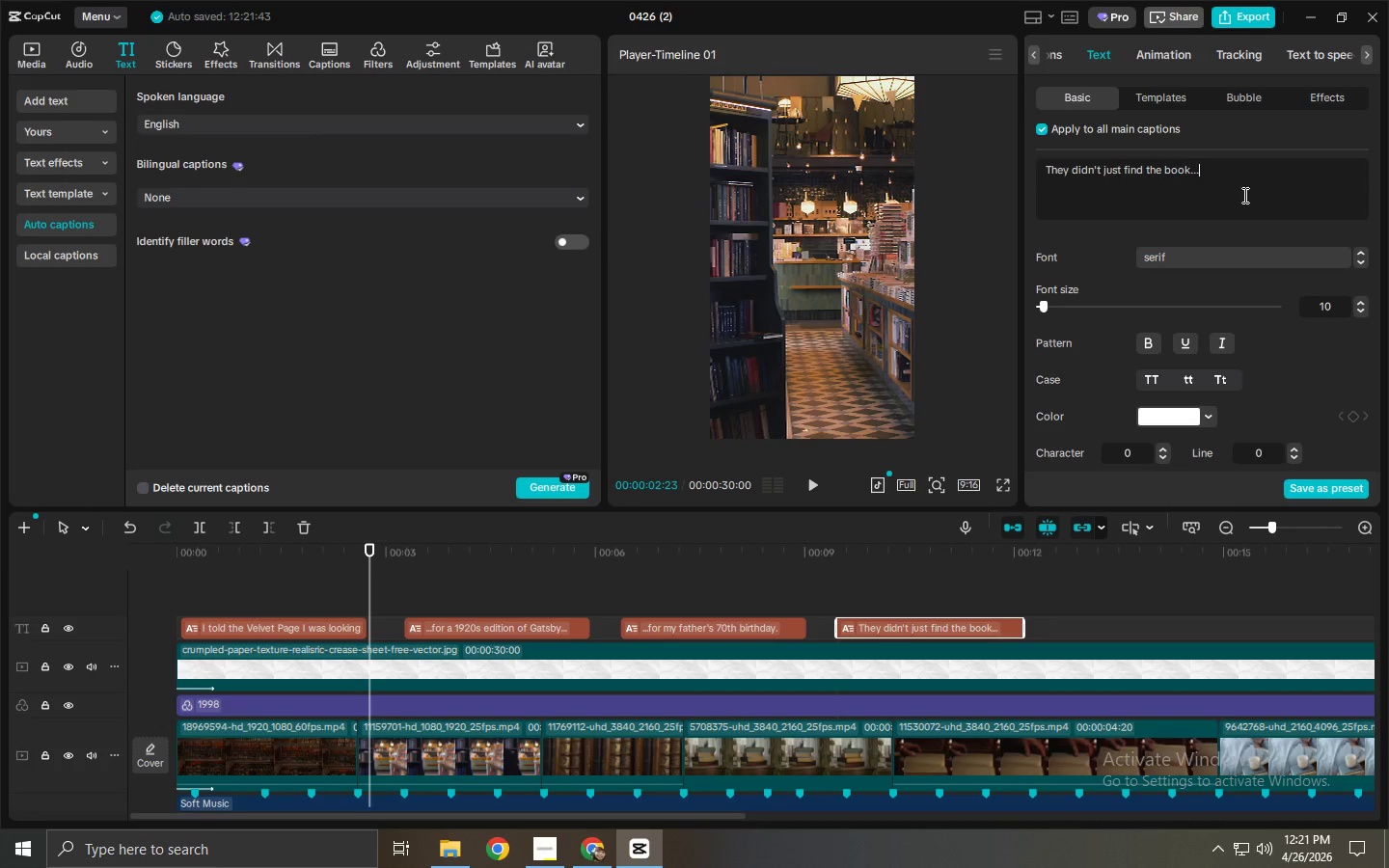 
hold_key(key=AltLeft, duration=1.09)
left_click_drag(start_coordinate=[924, 630], to_coordinate=[1159, 635])
 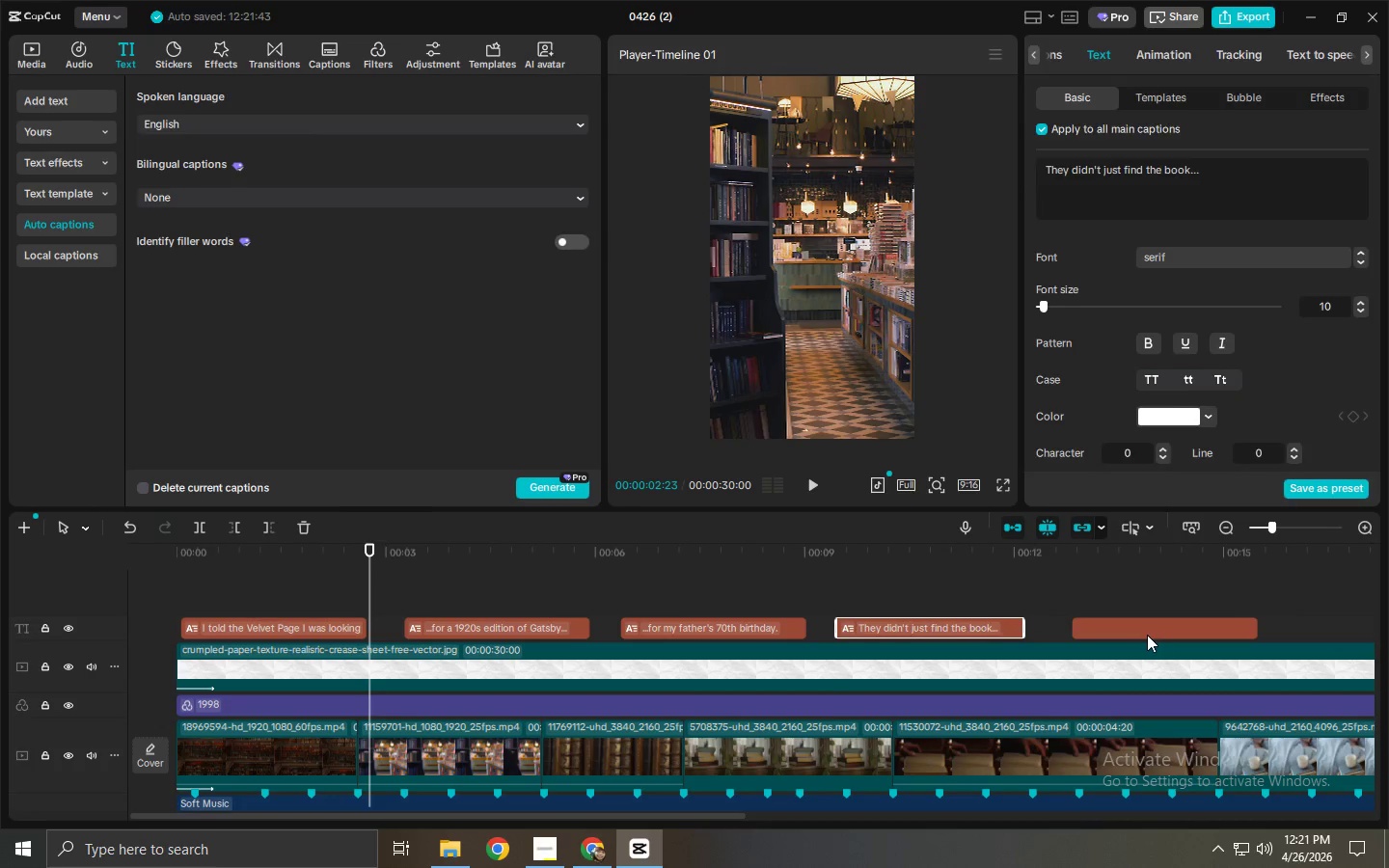 
left_click([1142, 634])
 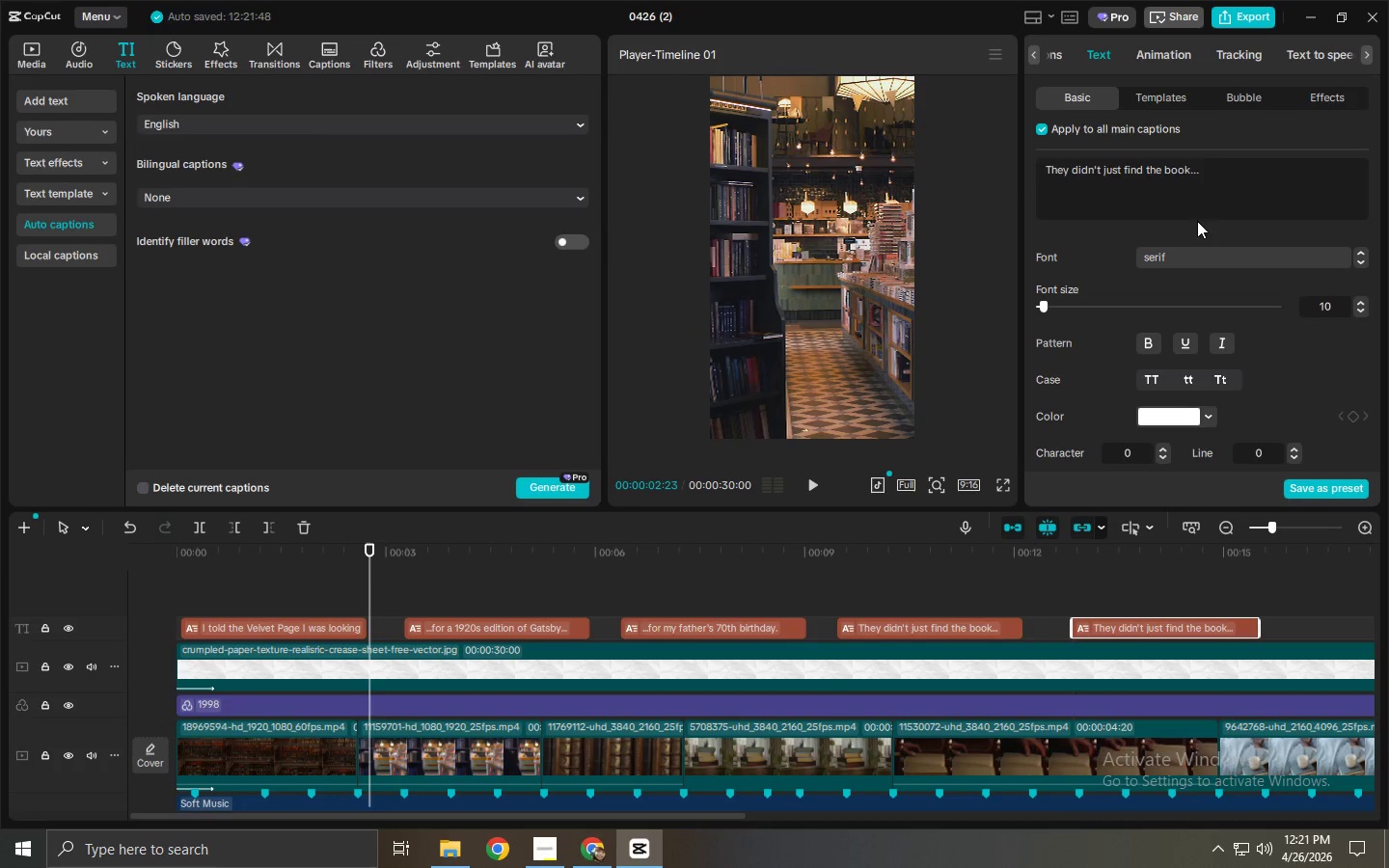 
left_click([1200, 158])
 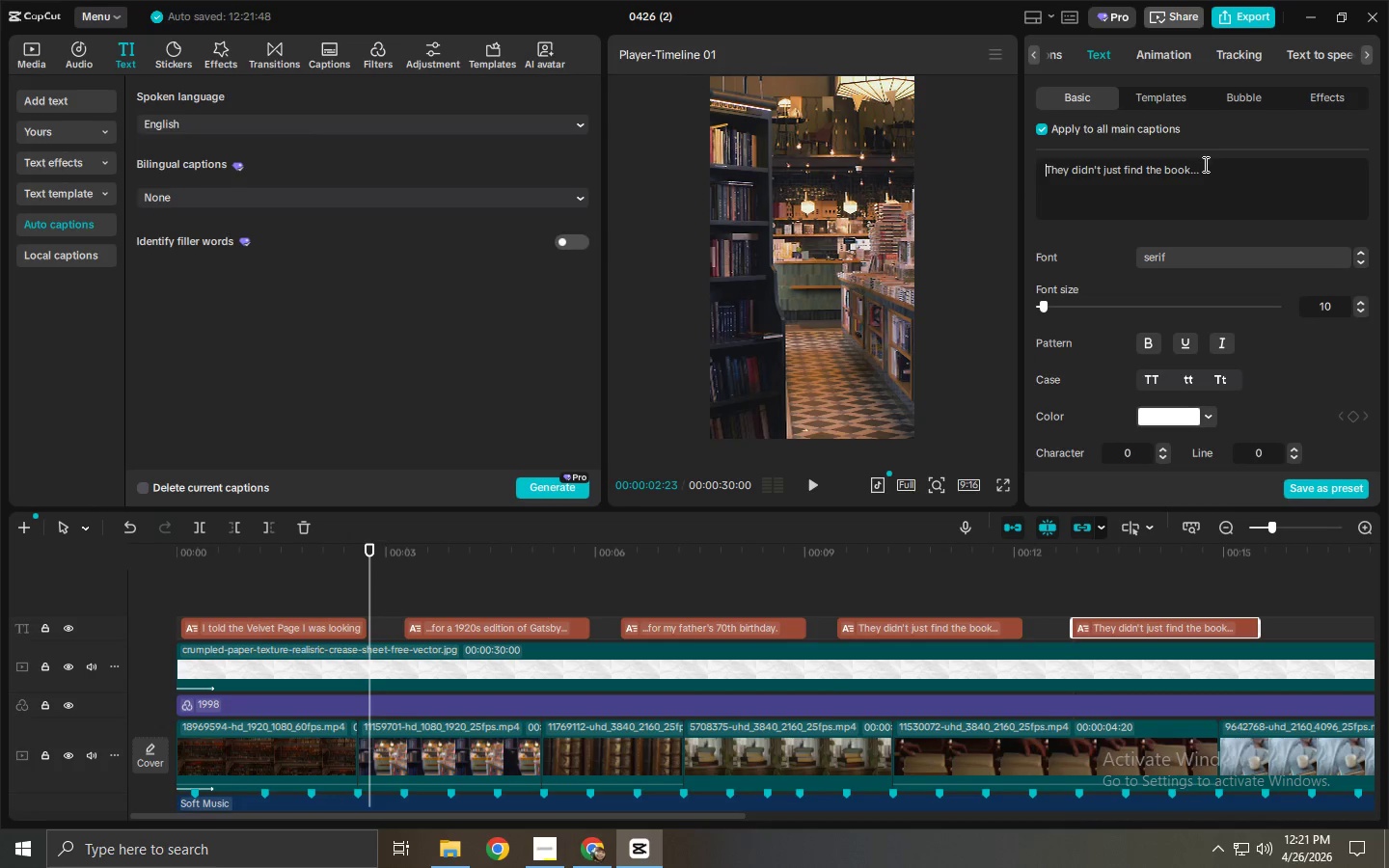 
key(Control+ControlLeft)
 